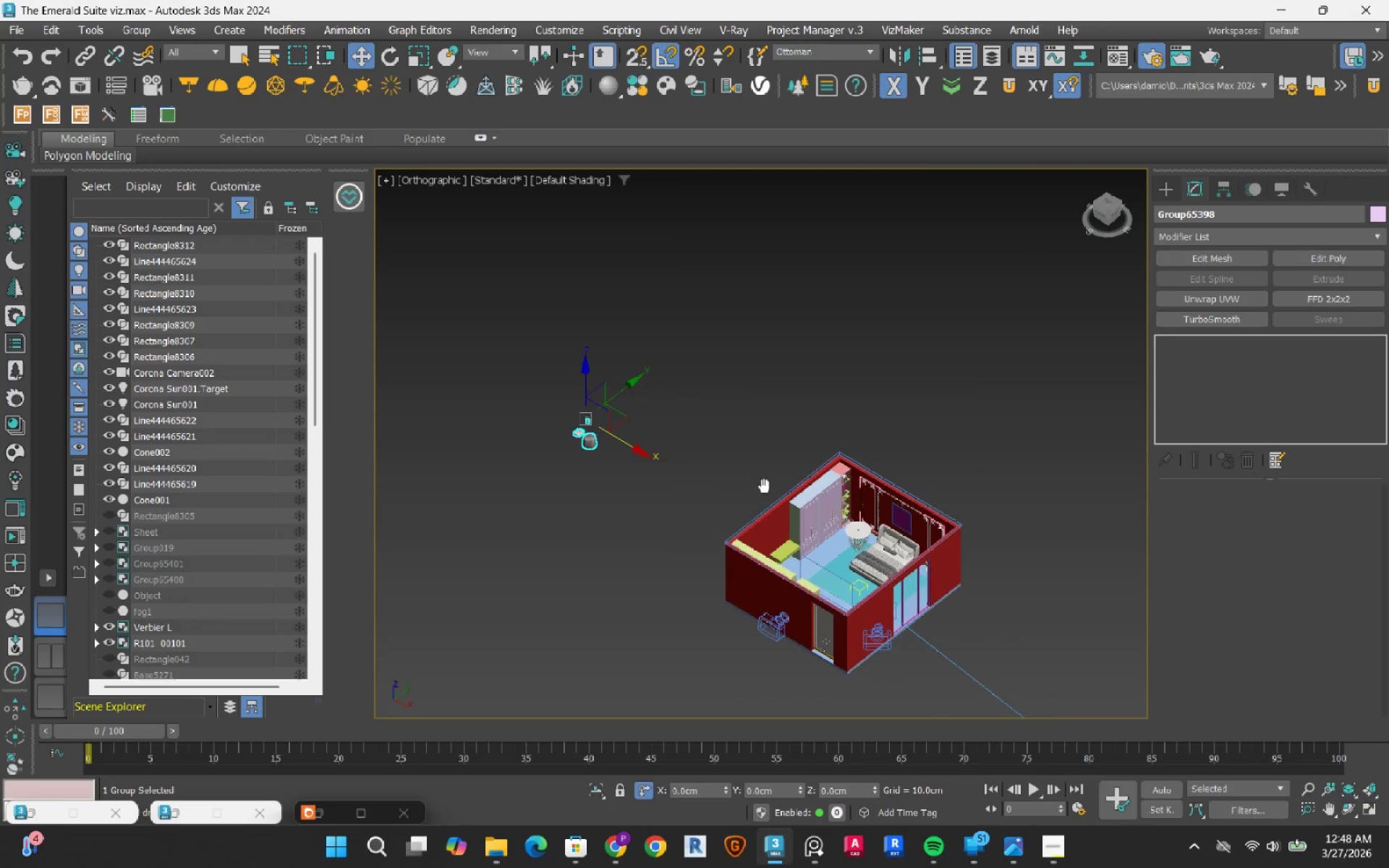 
scroll: coordinate [780, 554], scroll_direction: up, amount: 7.0
 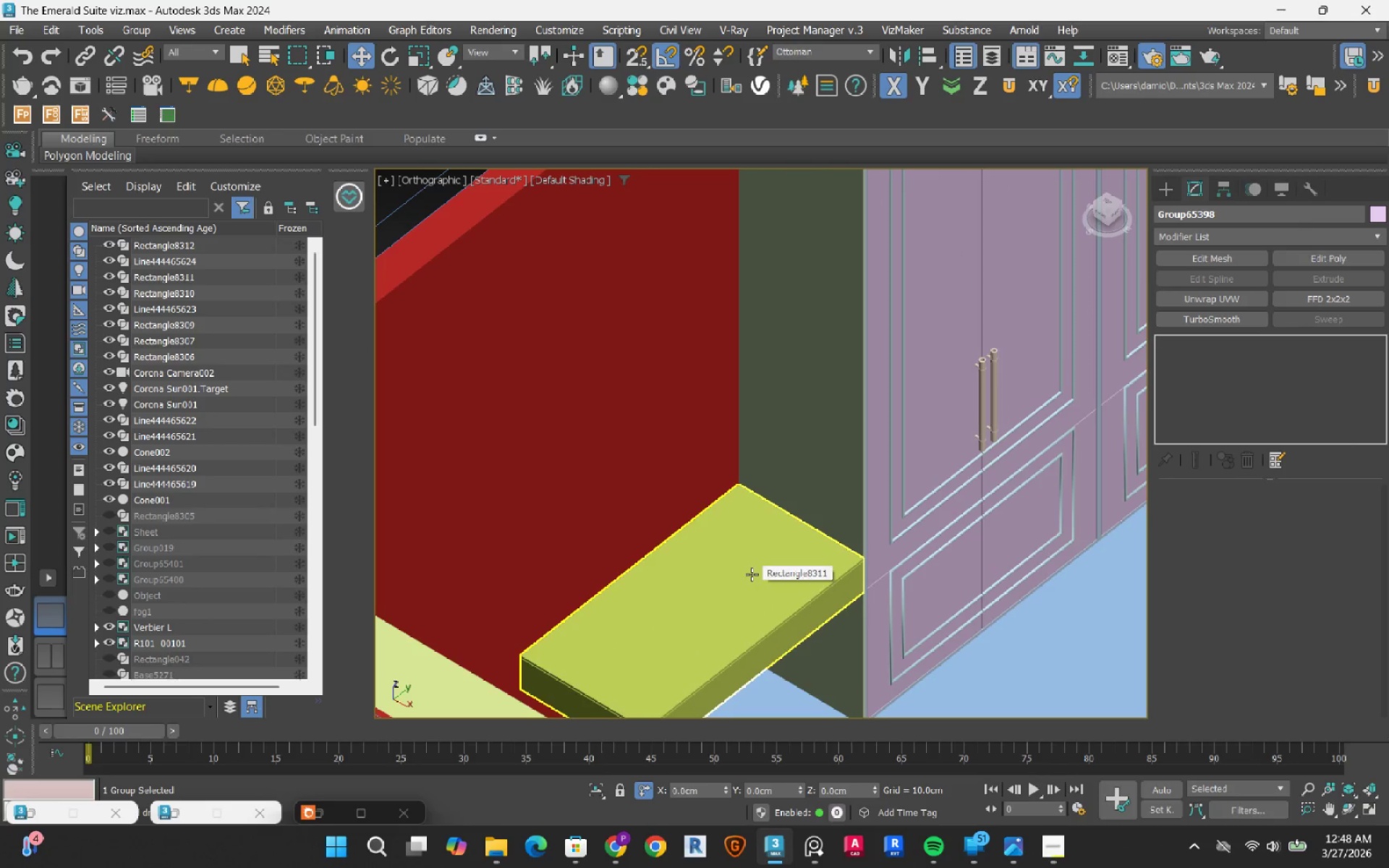 
hold_key(key=ControlRight, duration=0.36)
left_click([752, 574])
 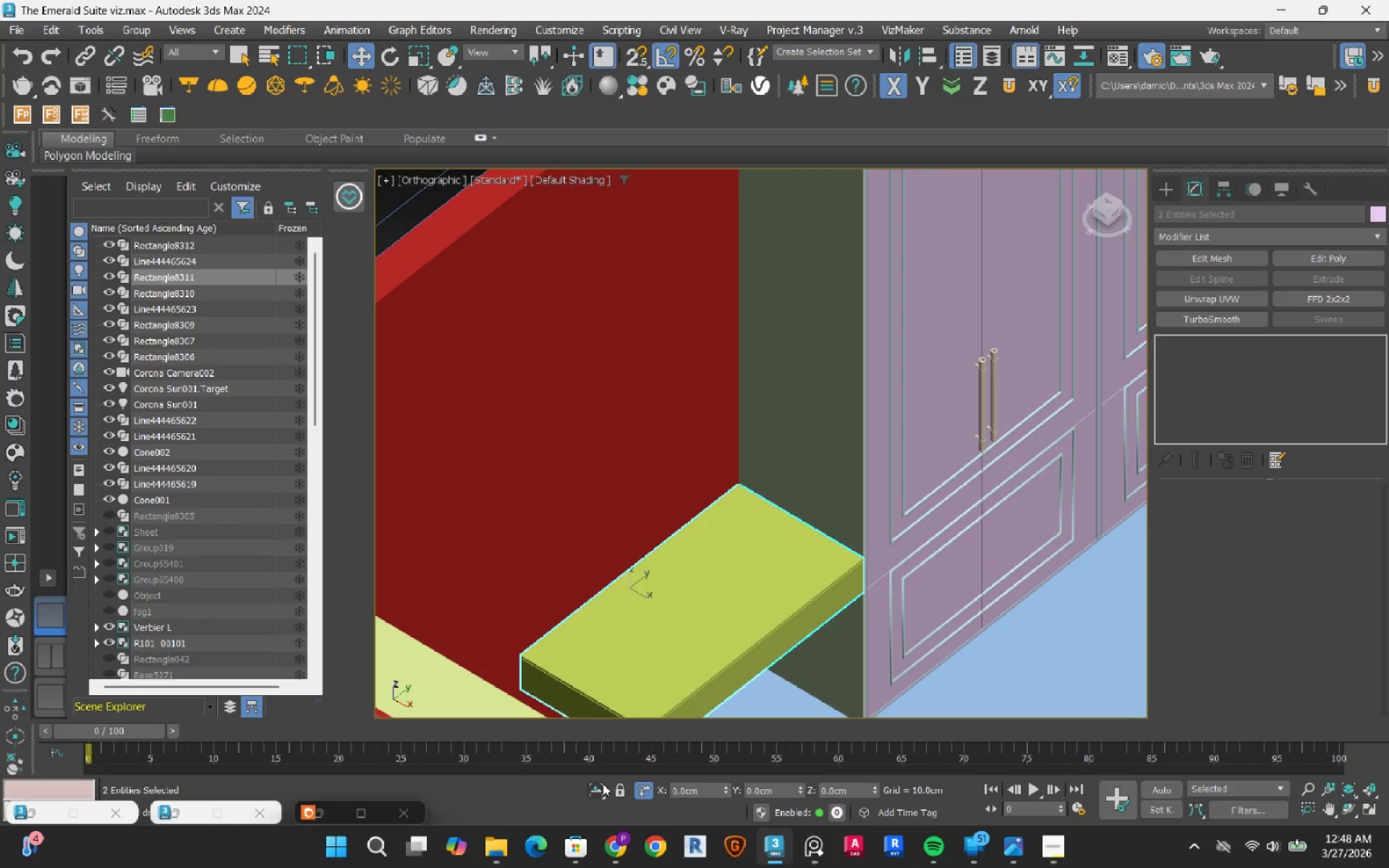 
left_click([596, 789])
 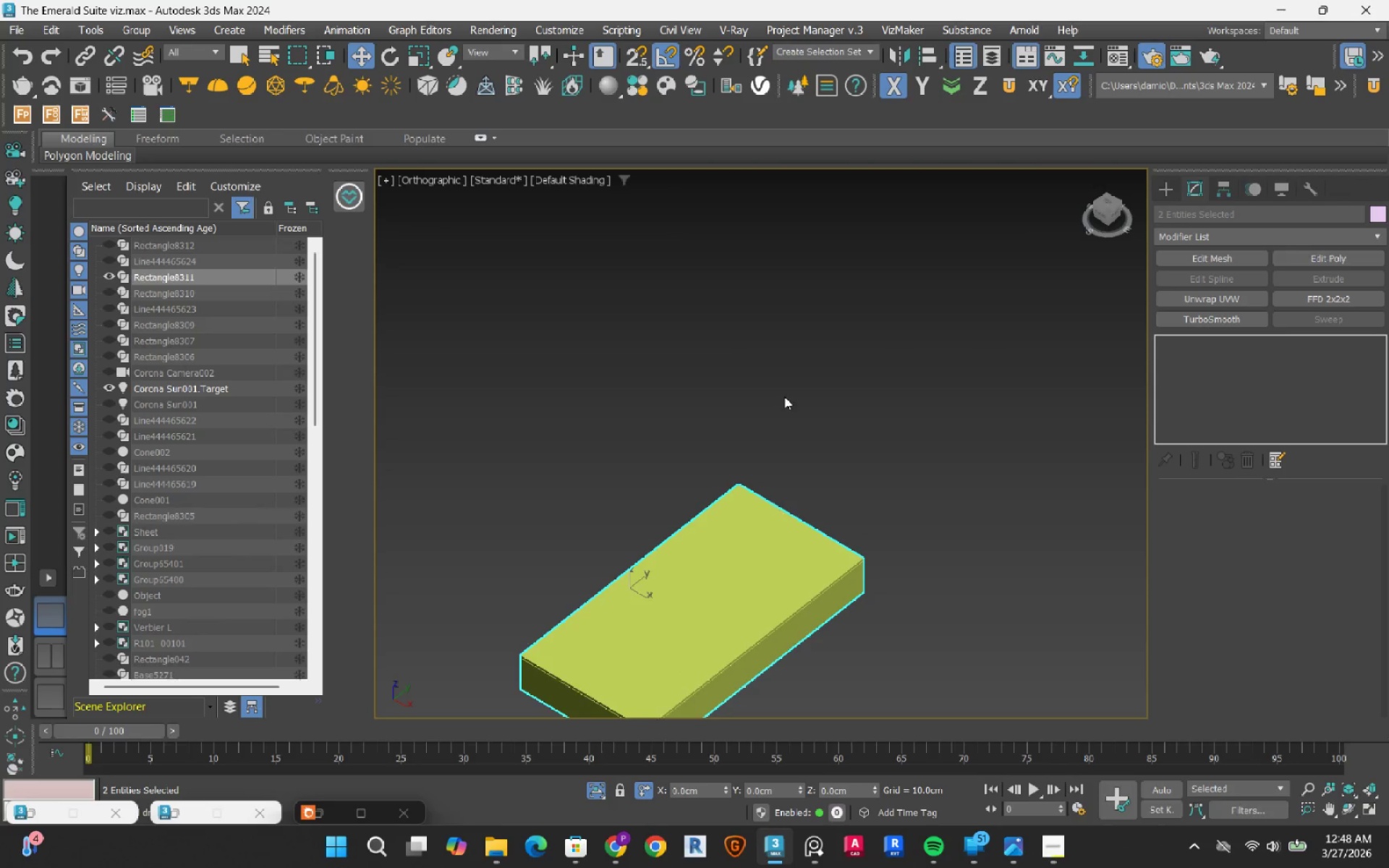 
left_click_drag(start_coordinate=[640, 548], to_coordinate=[637, 553])
 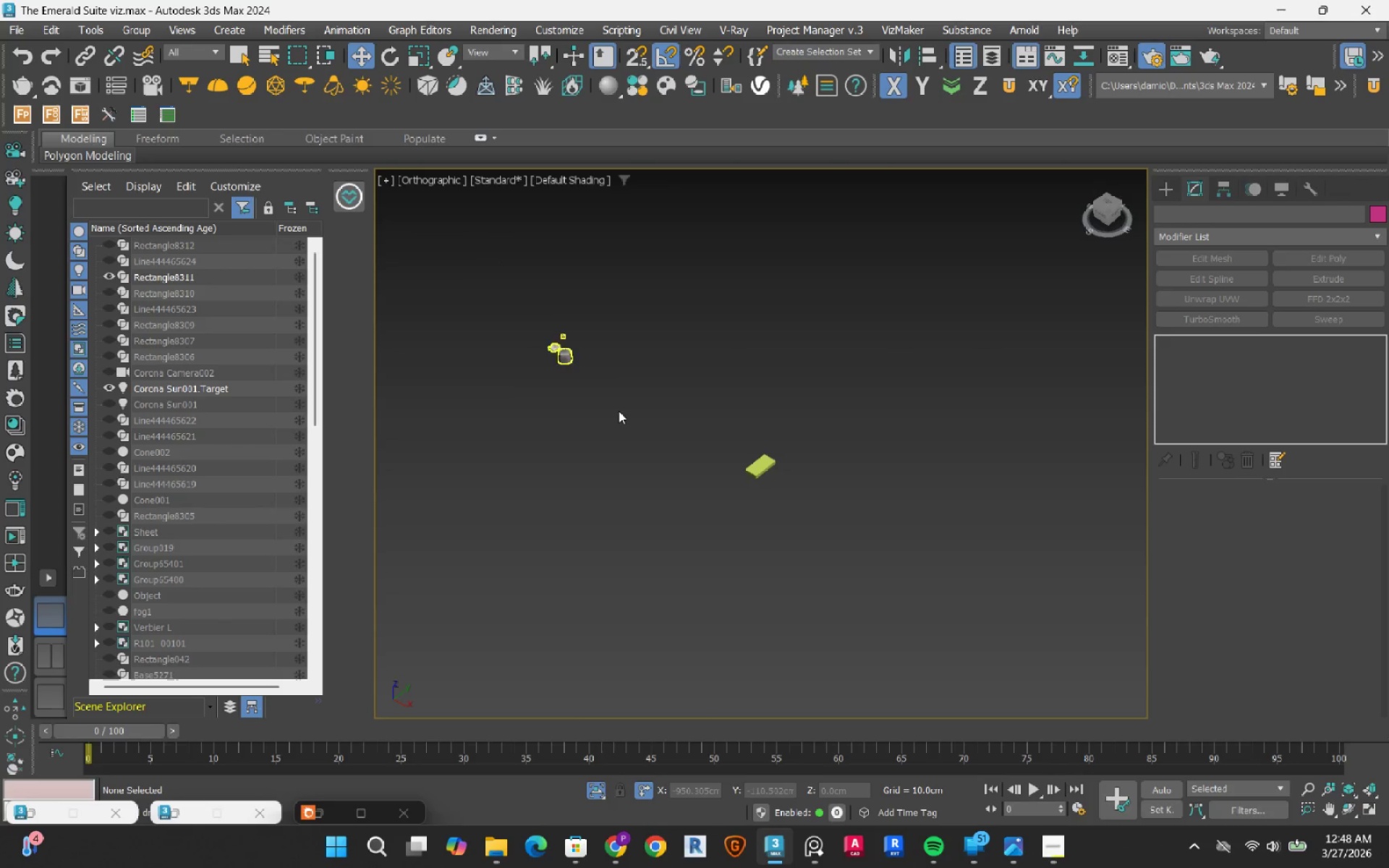 
scroll: coordinate [758, 471], scroll_direction: down, amount: 7.0
 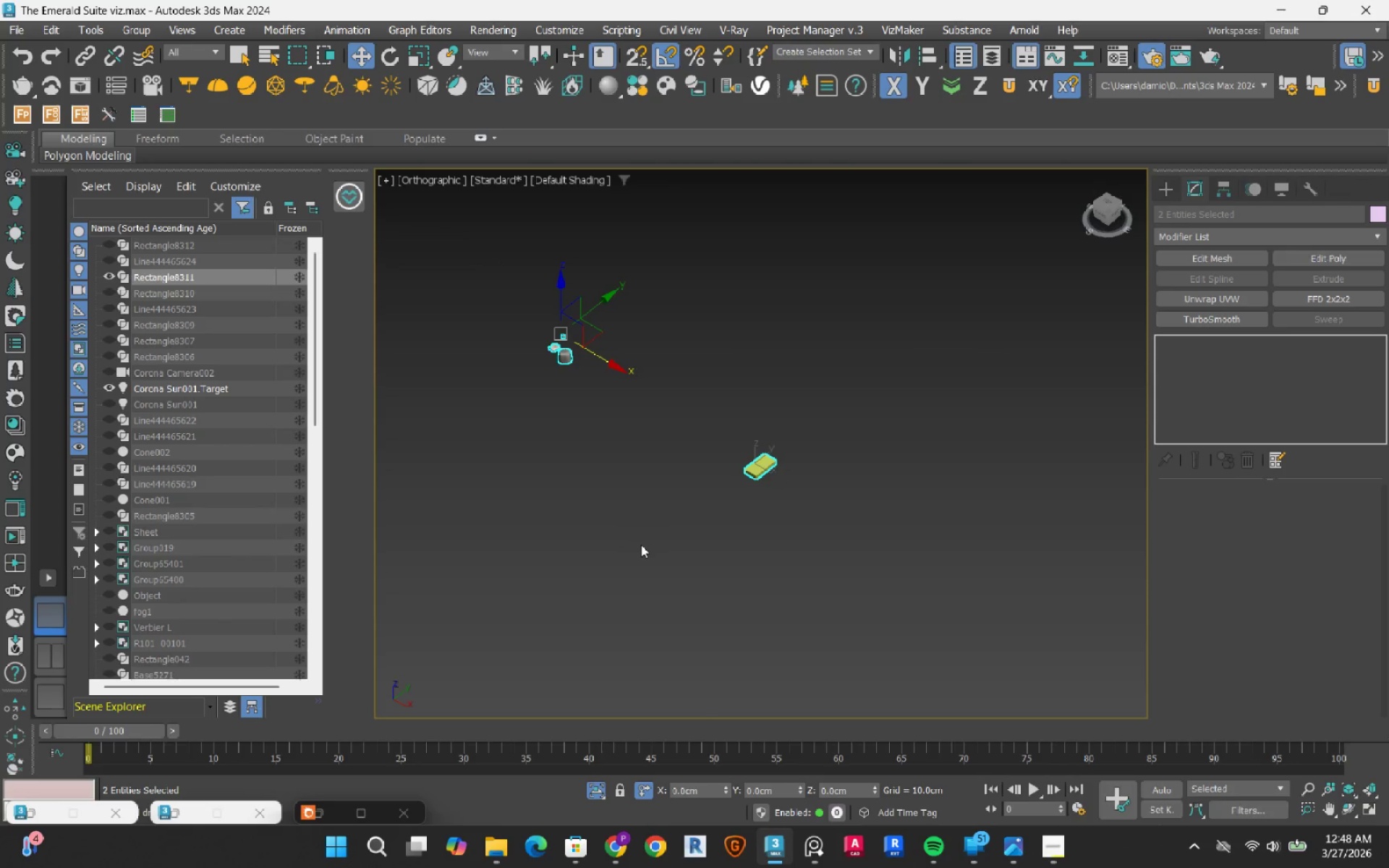 
left_click_drag(start_coordinate=[619, 416], to_coordinate=[381, 216])
 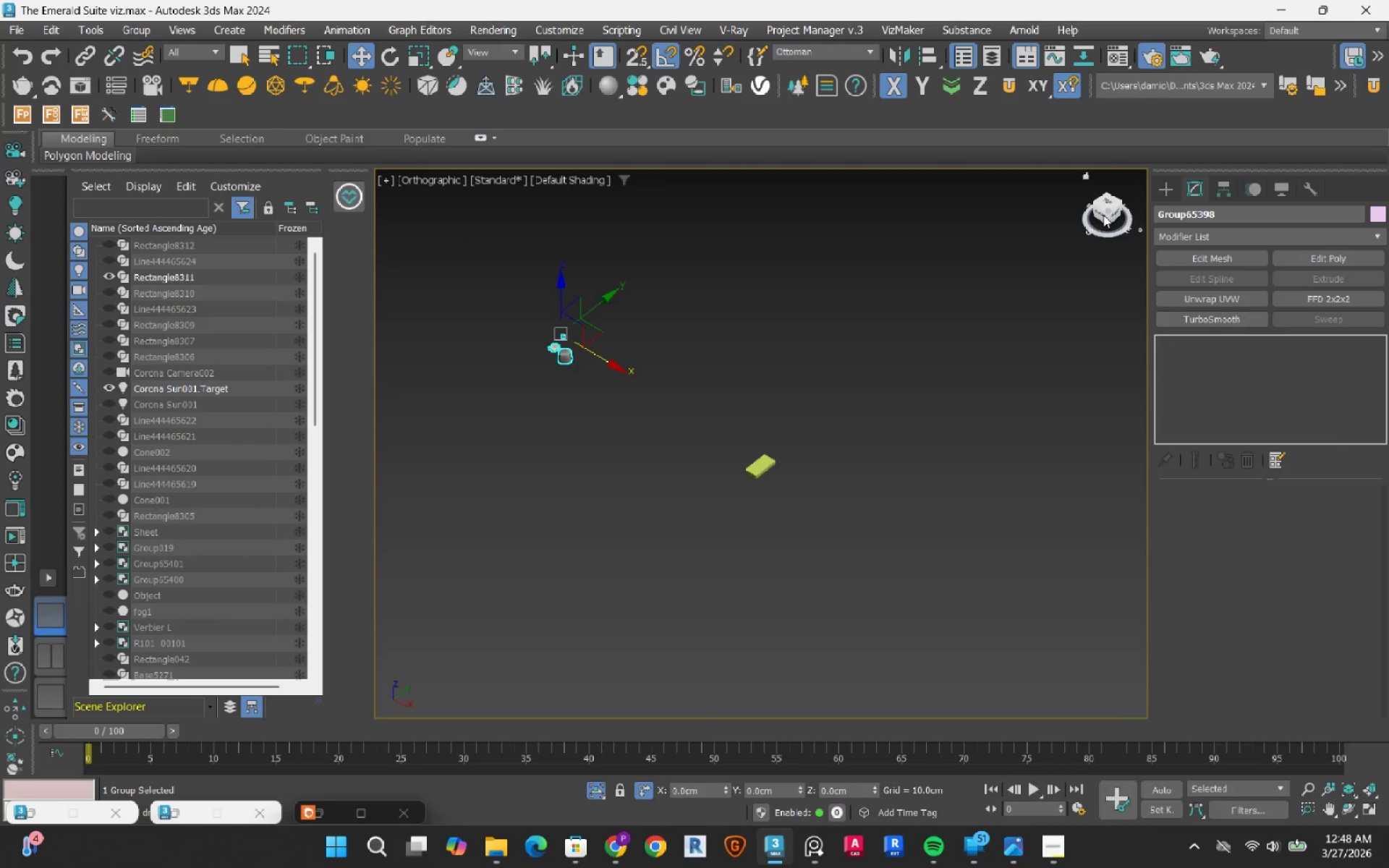 
left_click([1103, 214])
 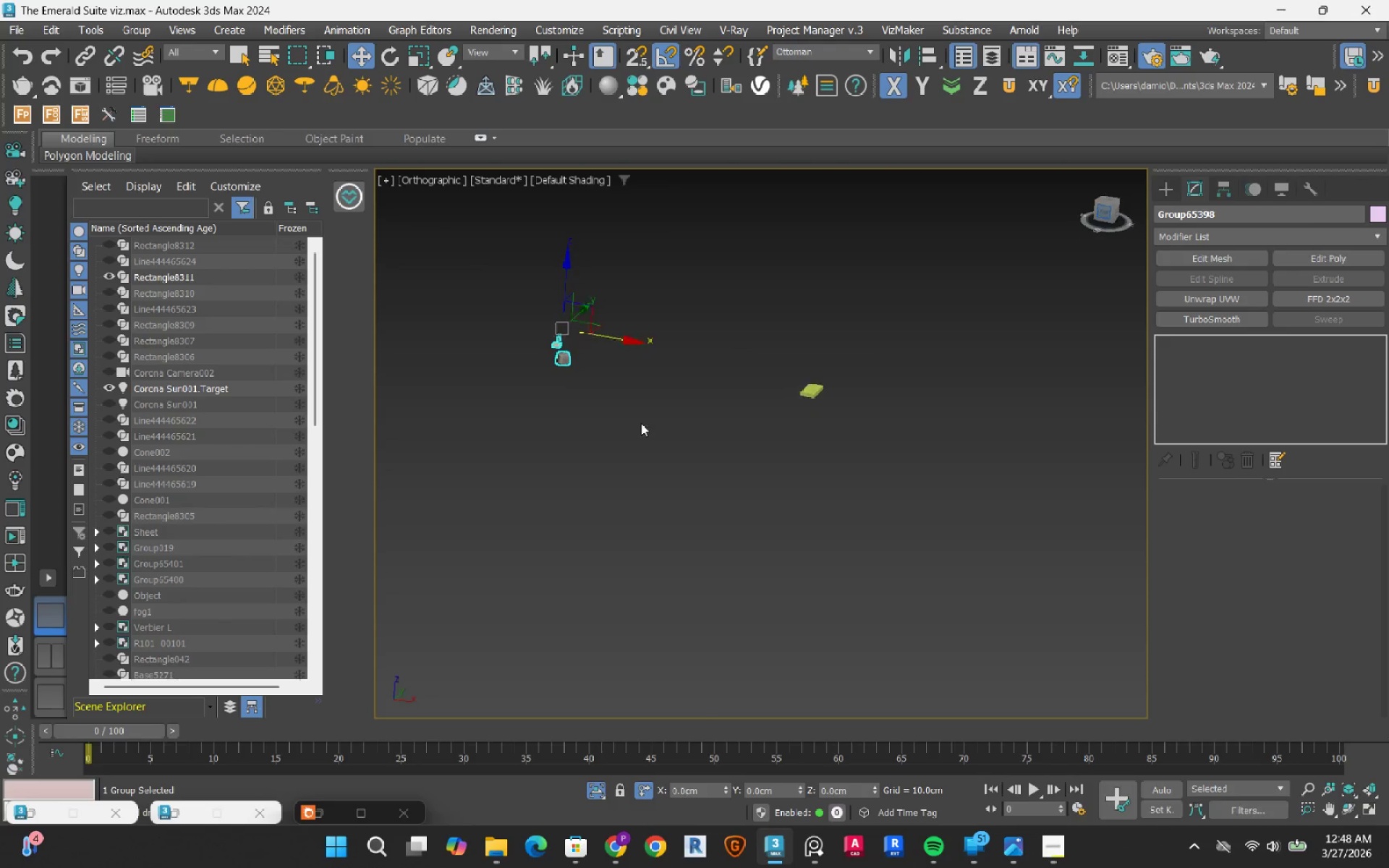 
scroll: coordinate [637, 423], scroll_direction: down, amount: 3.0
 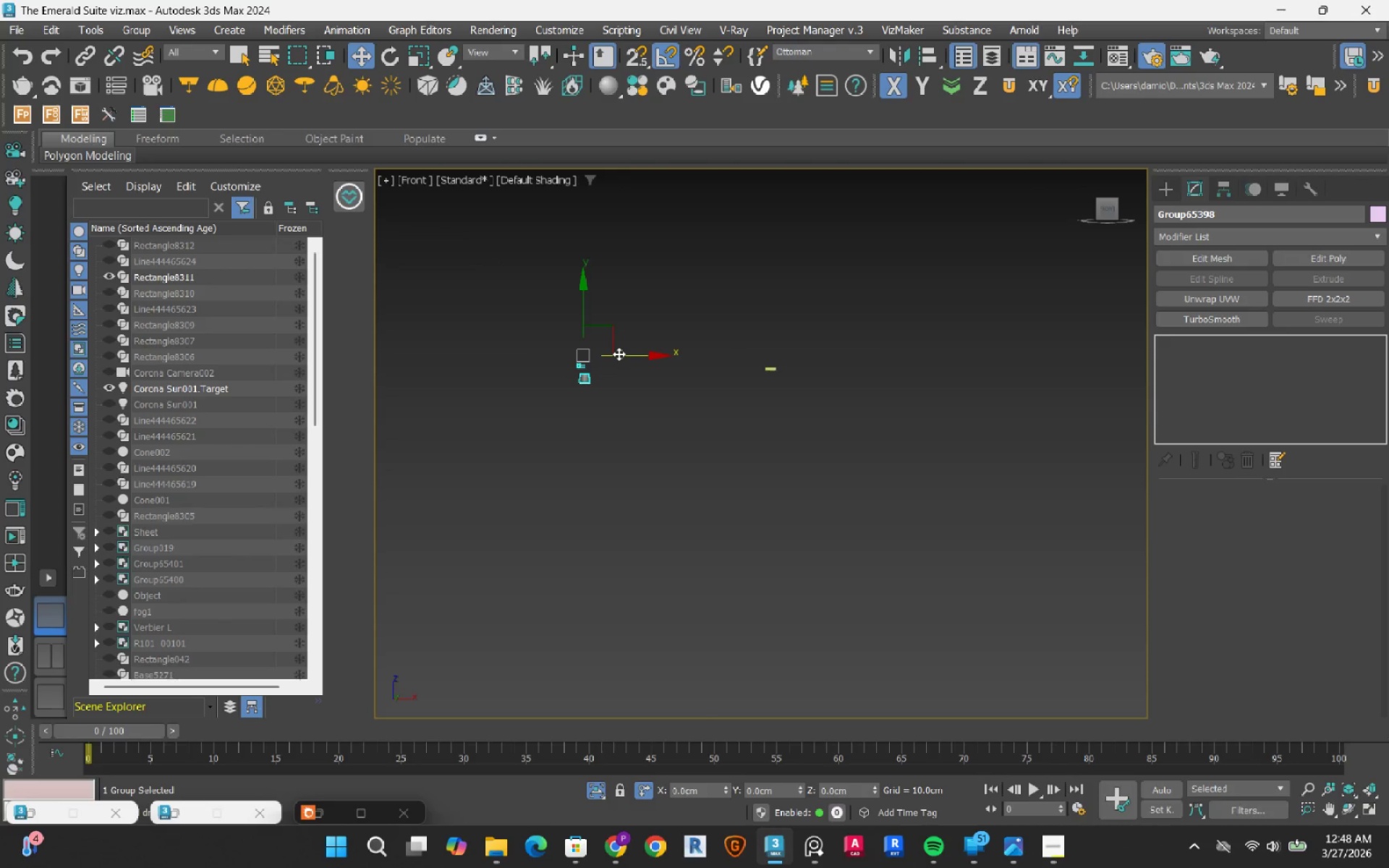 
left_click_drag(start_coordinate=[619, 354], to_coordinate=[806, 375])
 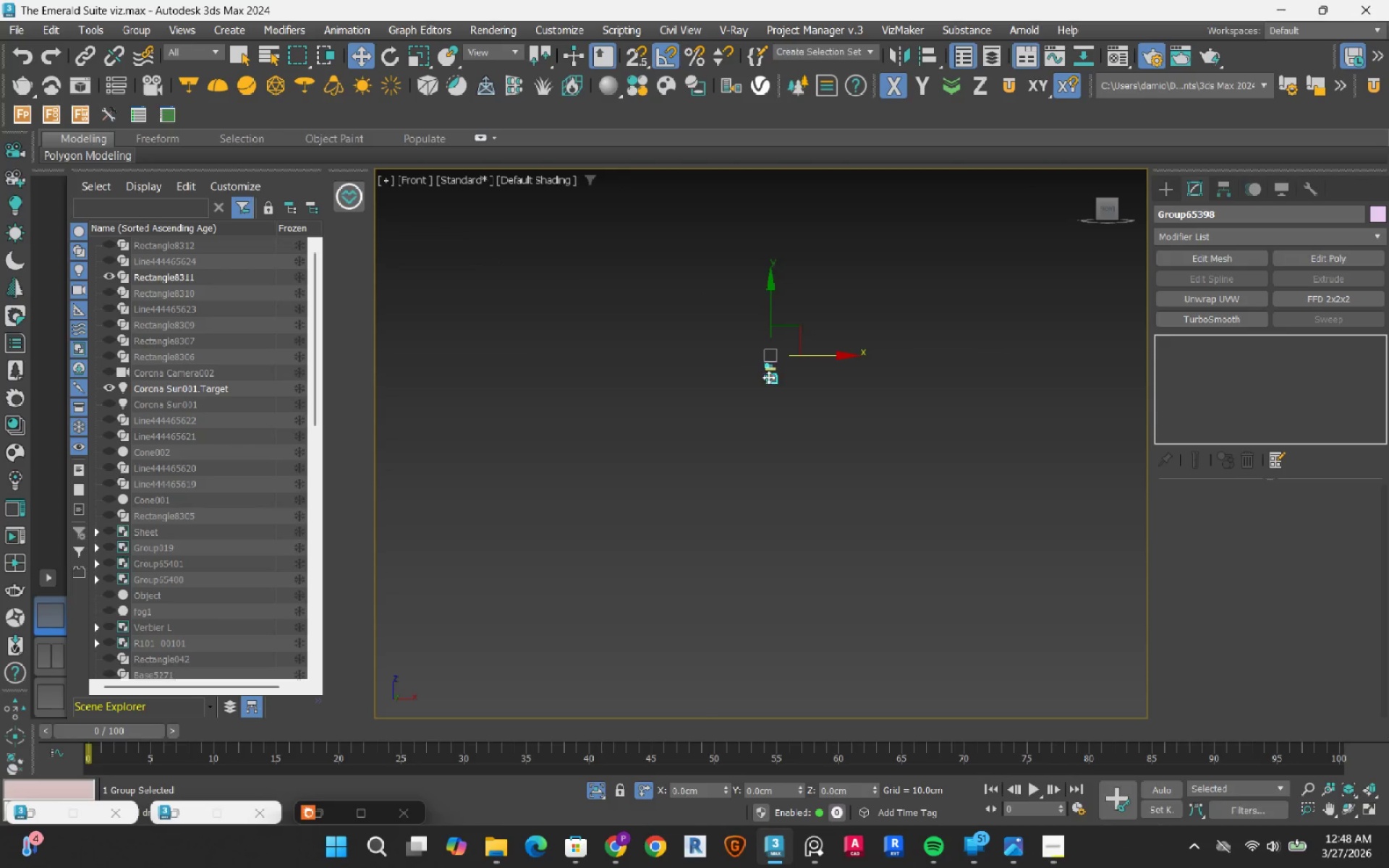 
scroll: coordinate [702, 444], scroll_direction: up, amount: 9.0
 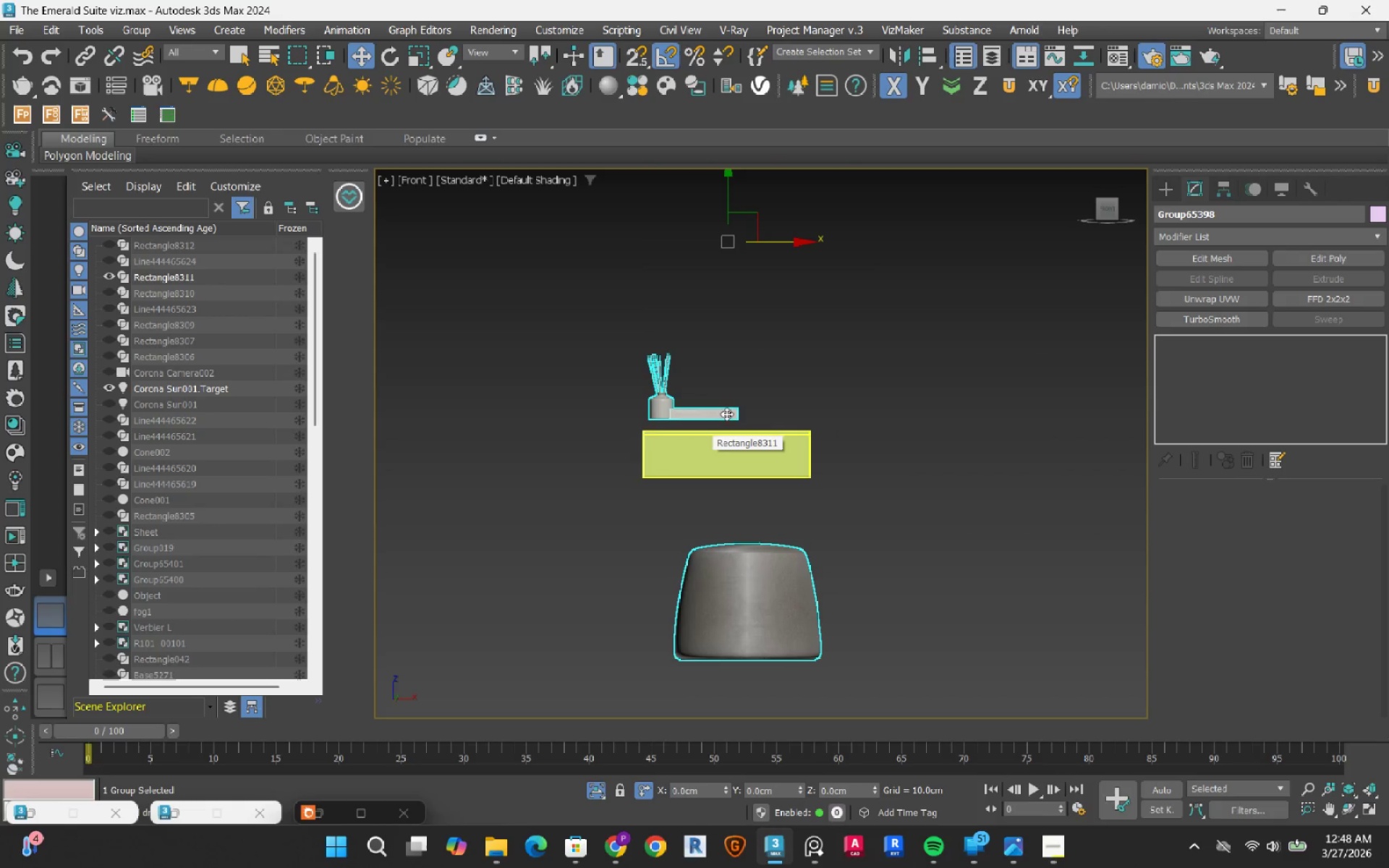 
left_click_drag(start_coordinate=[793, 241], to_coordinate=[816, 255])
 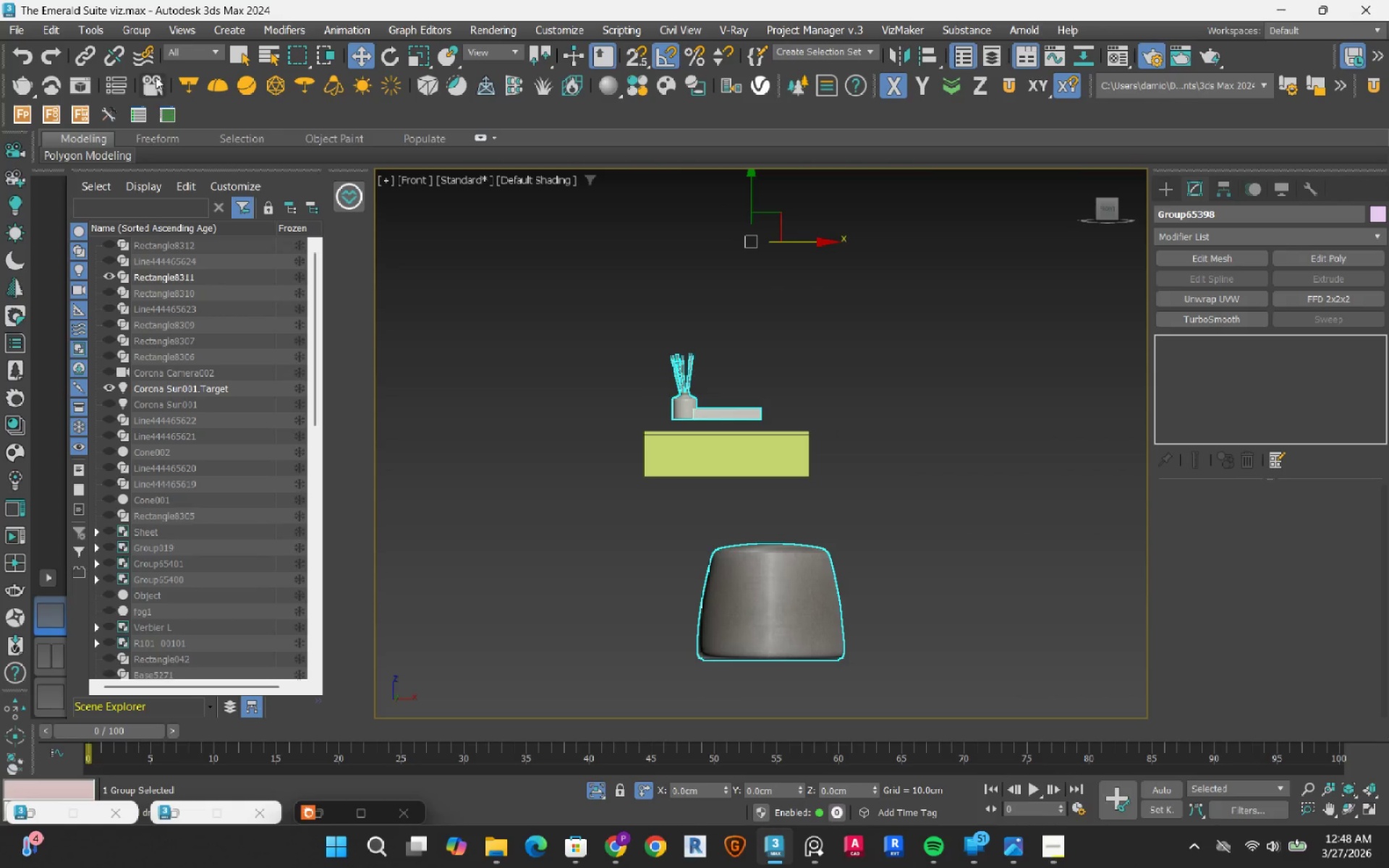 
left_click([132, 33])
 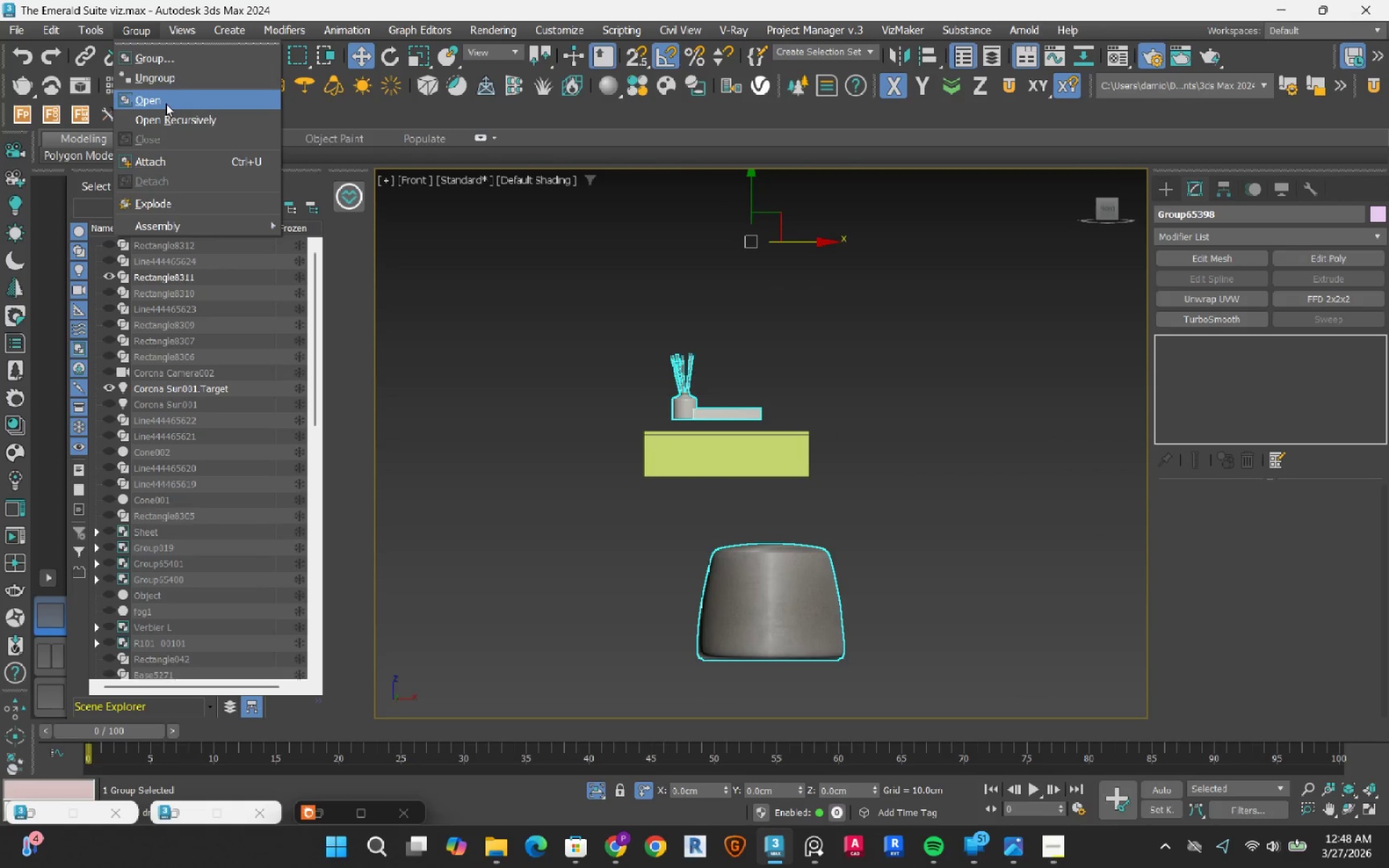 
left_click([166, 103])
 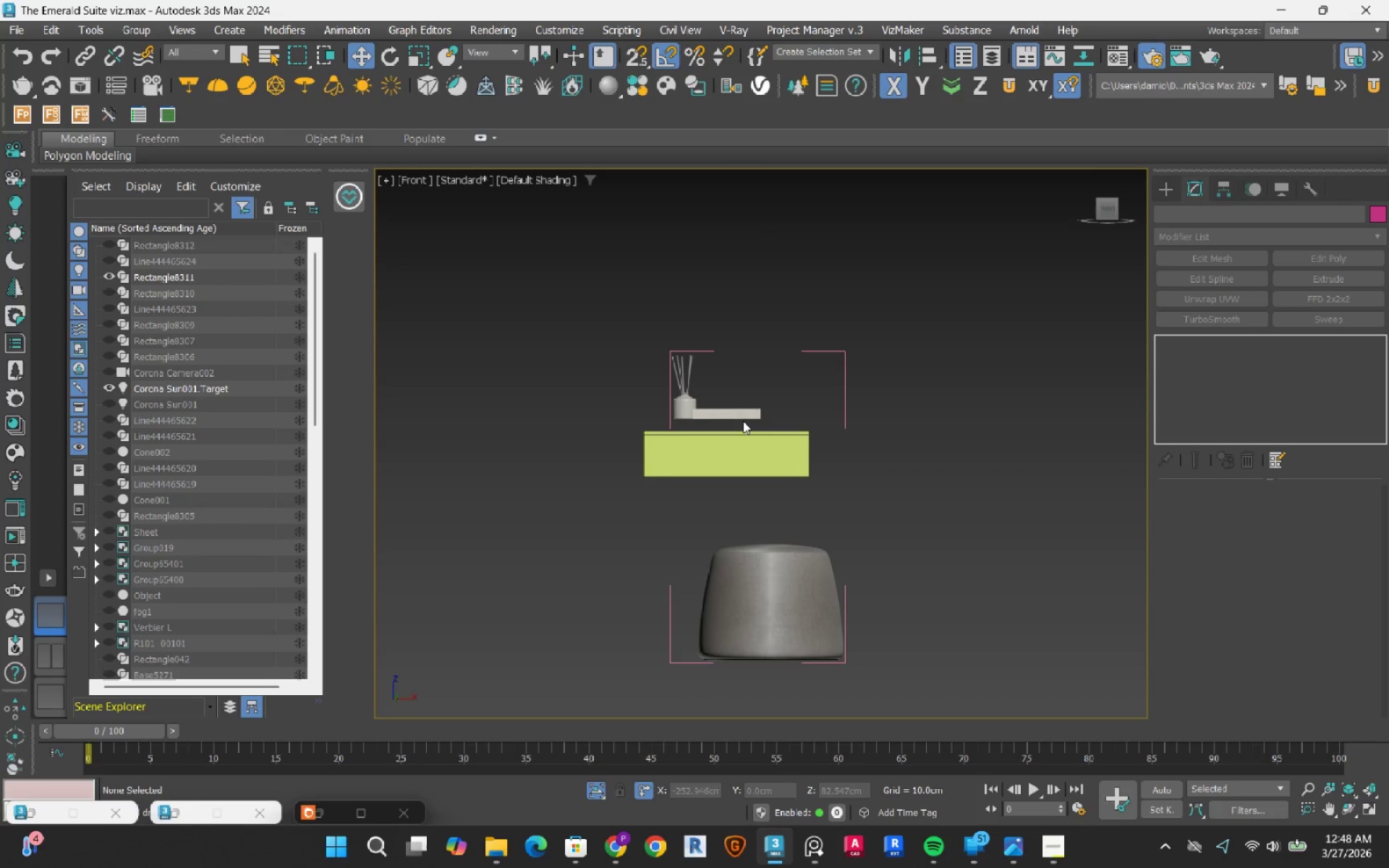 
scroll: coordinate [700, 435], scroll_direction: up, amount: 5.0
 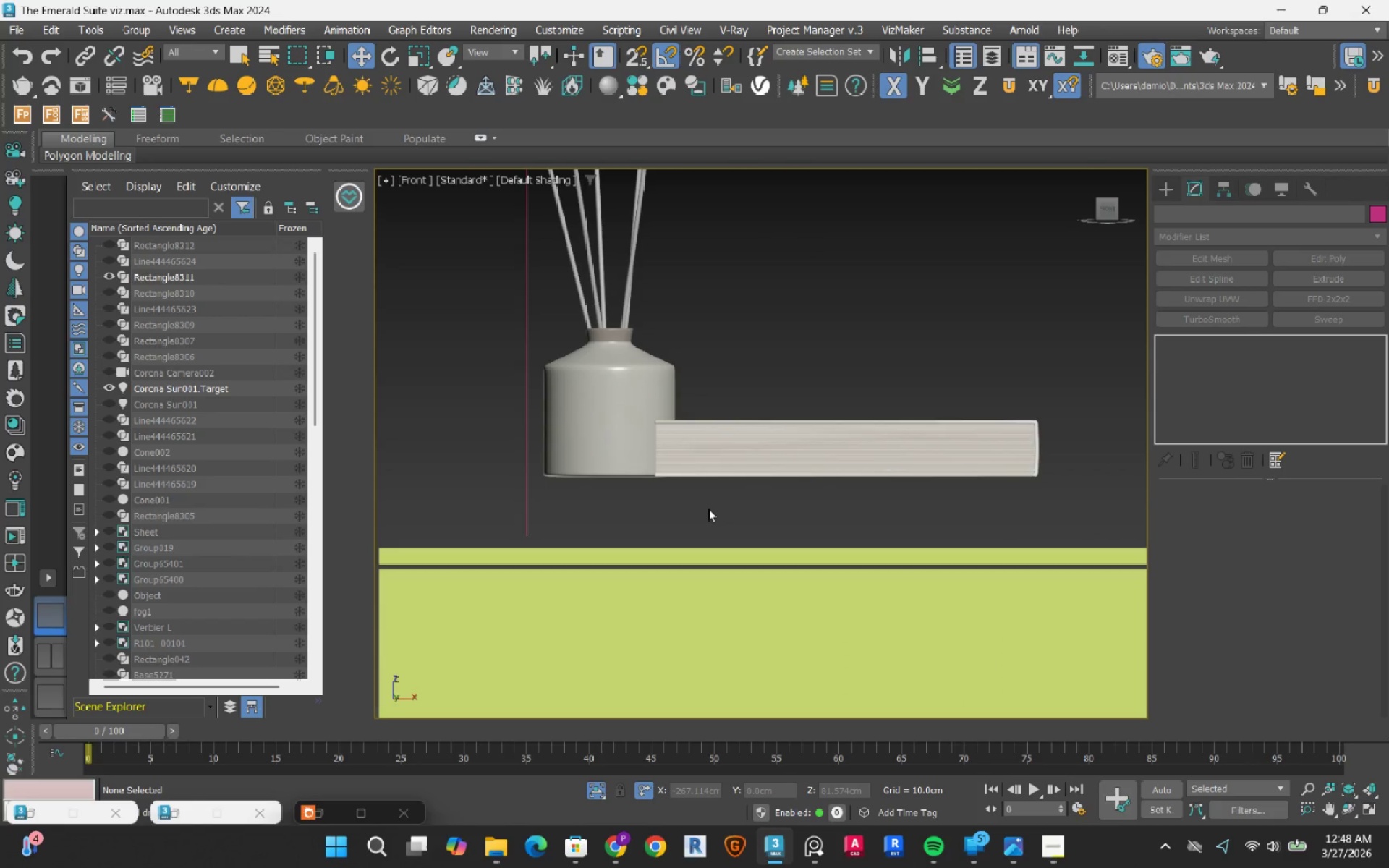 
left_click([708, 509])
 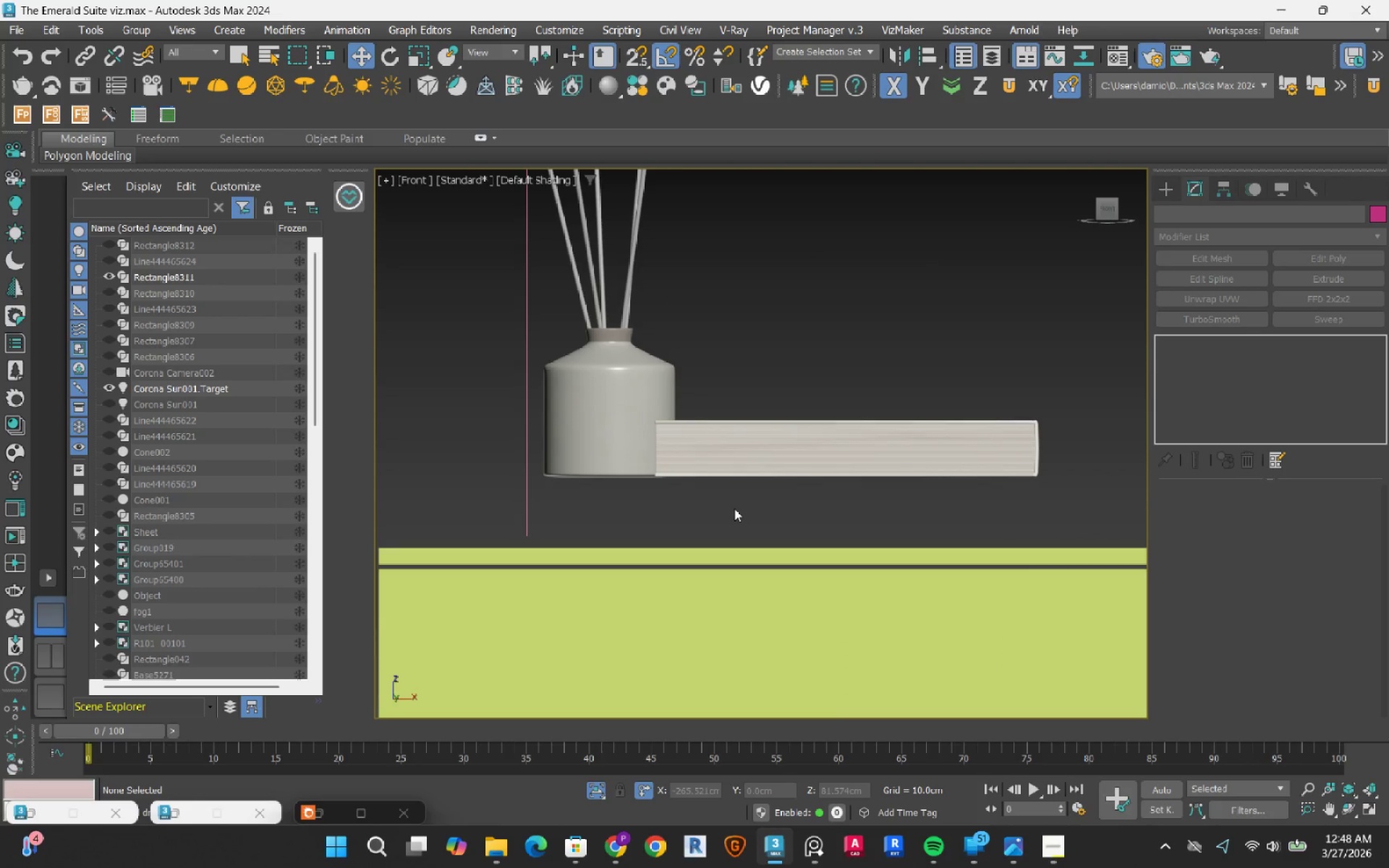 
left_click_drag(start_coordinate=[734, 509], to_coordinate=[566, 265])
 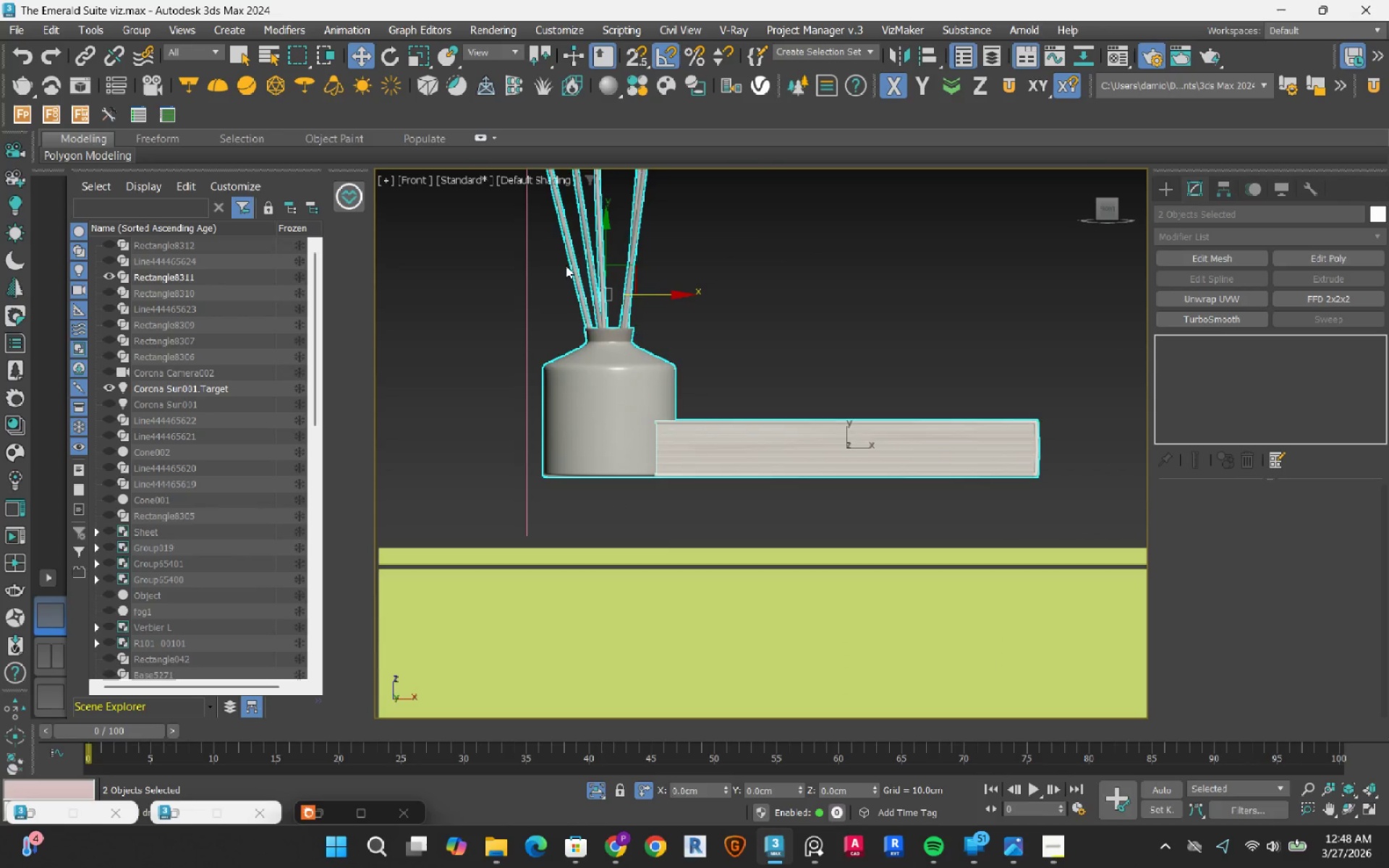 
scroll: coordinate [567, 271], scroll_direction: down, amount: 2.0
 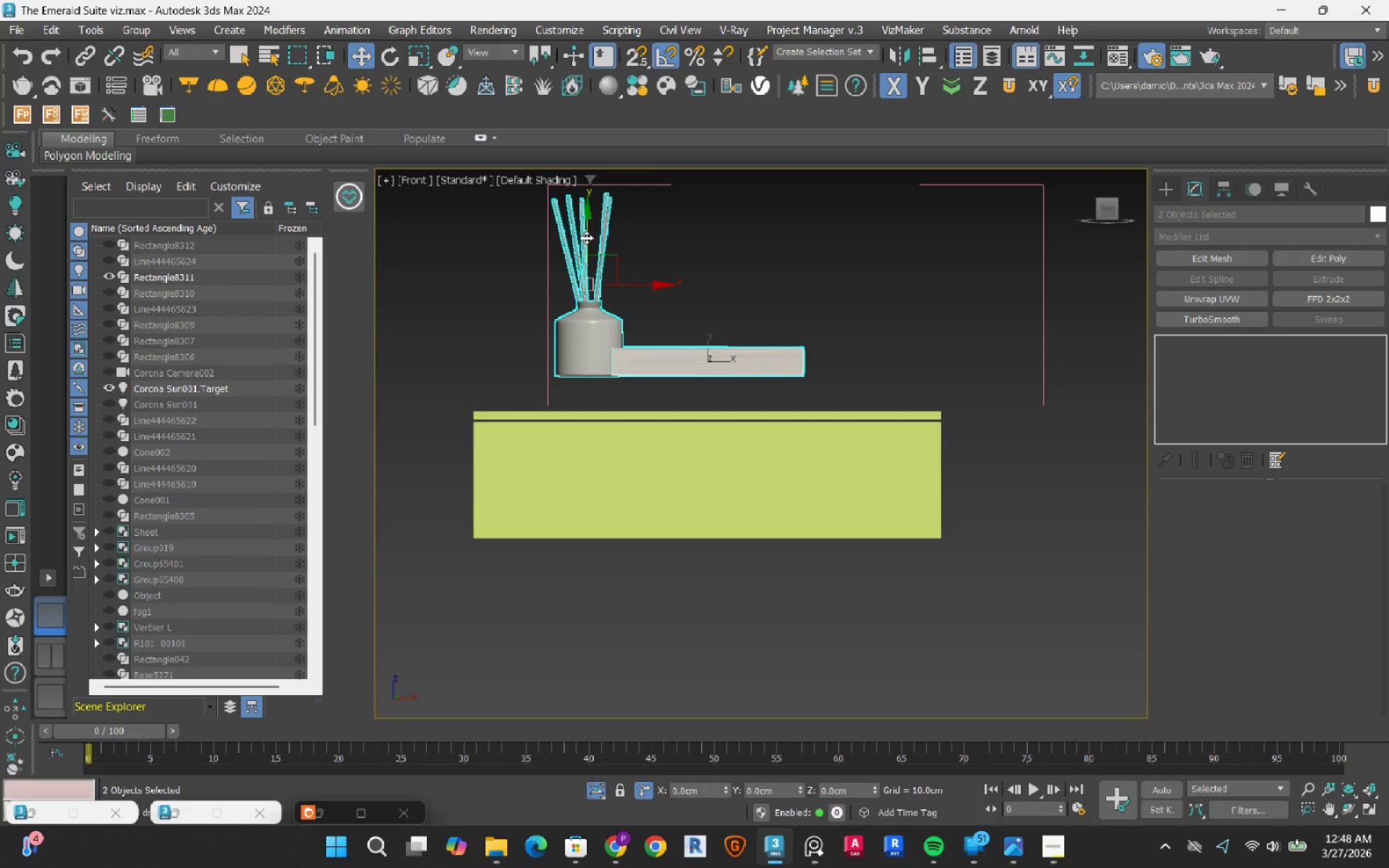 
left_click_drag(start_coordinate=[586, 237], to_coordinate=[586, 268])
 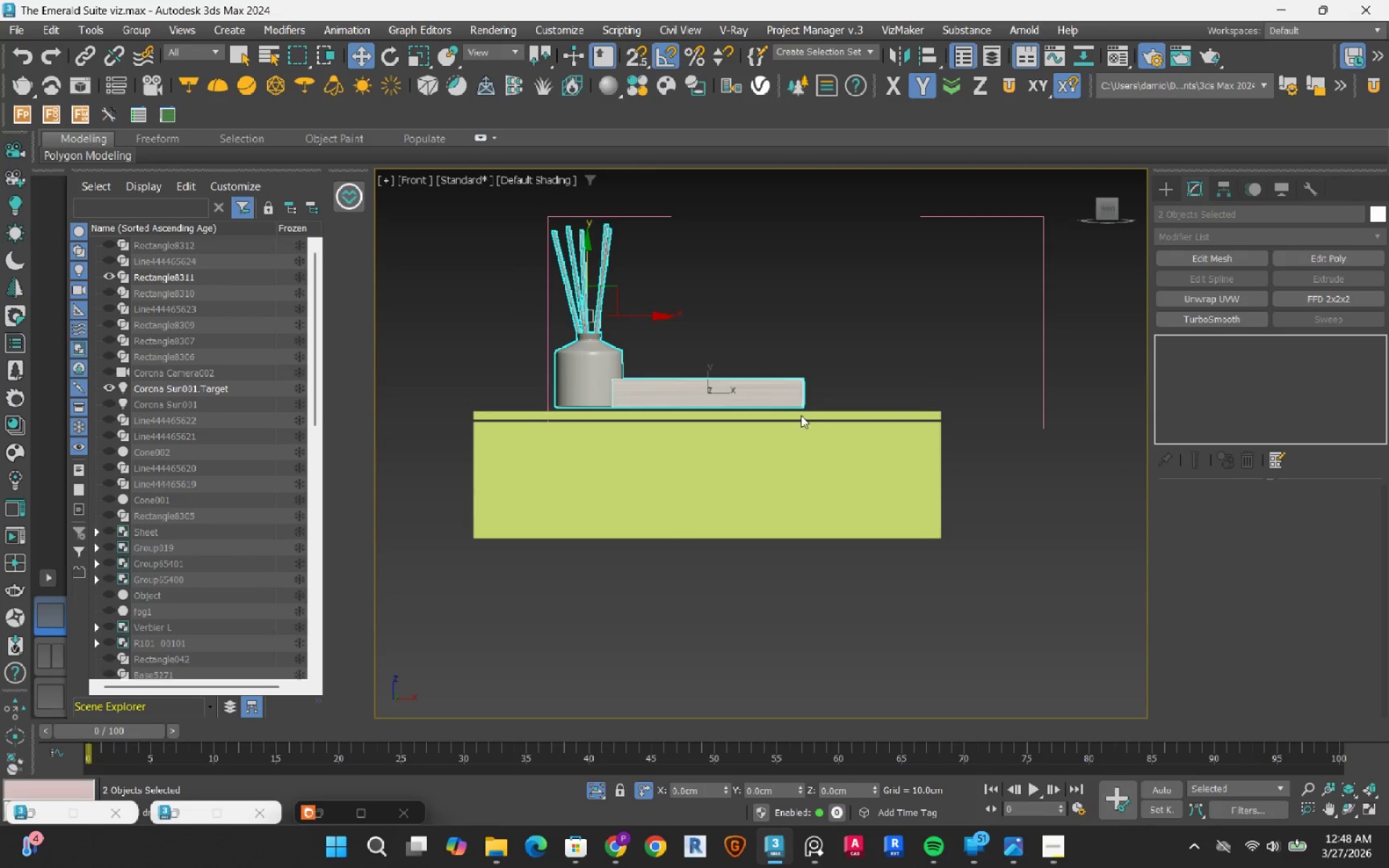 
scroll: coordinate [741, 333], scroll_direction: up, amount: 9.0
 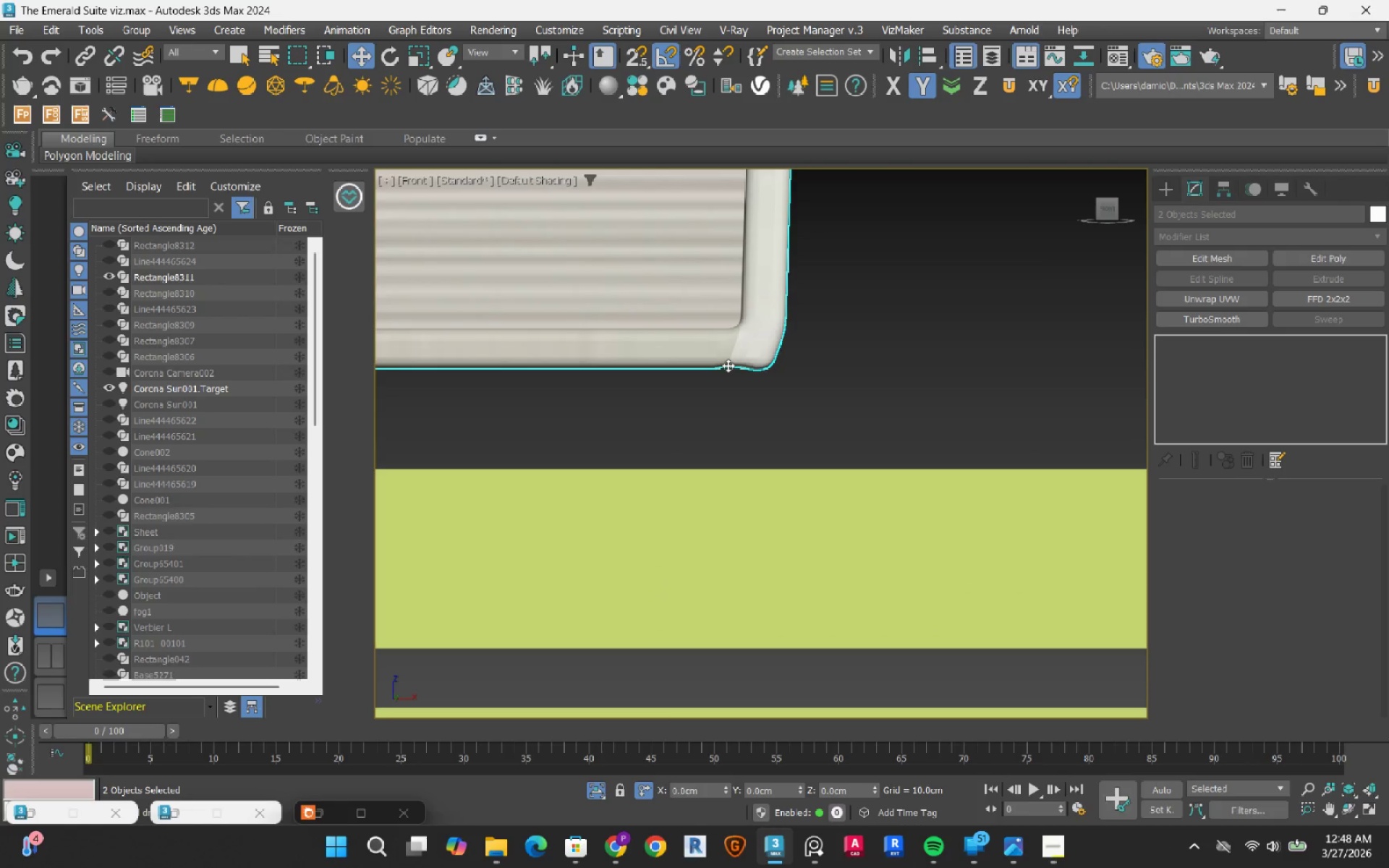 
key(S)
 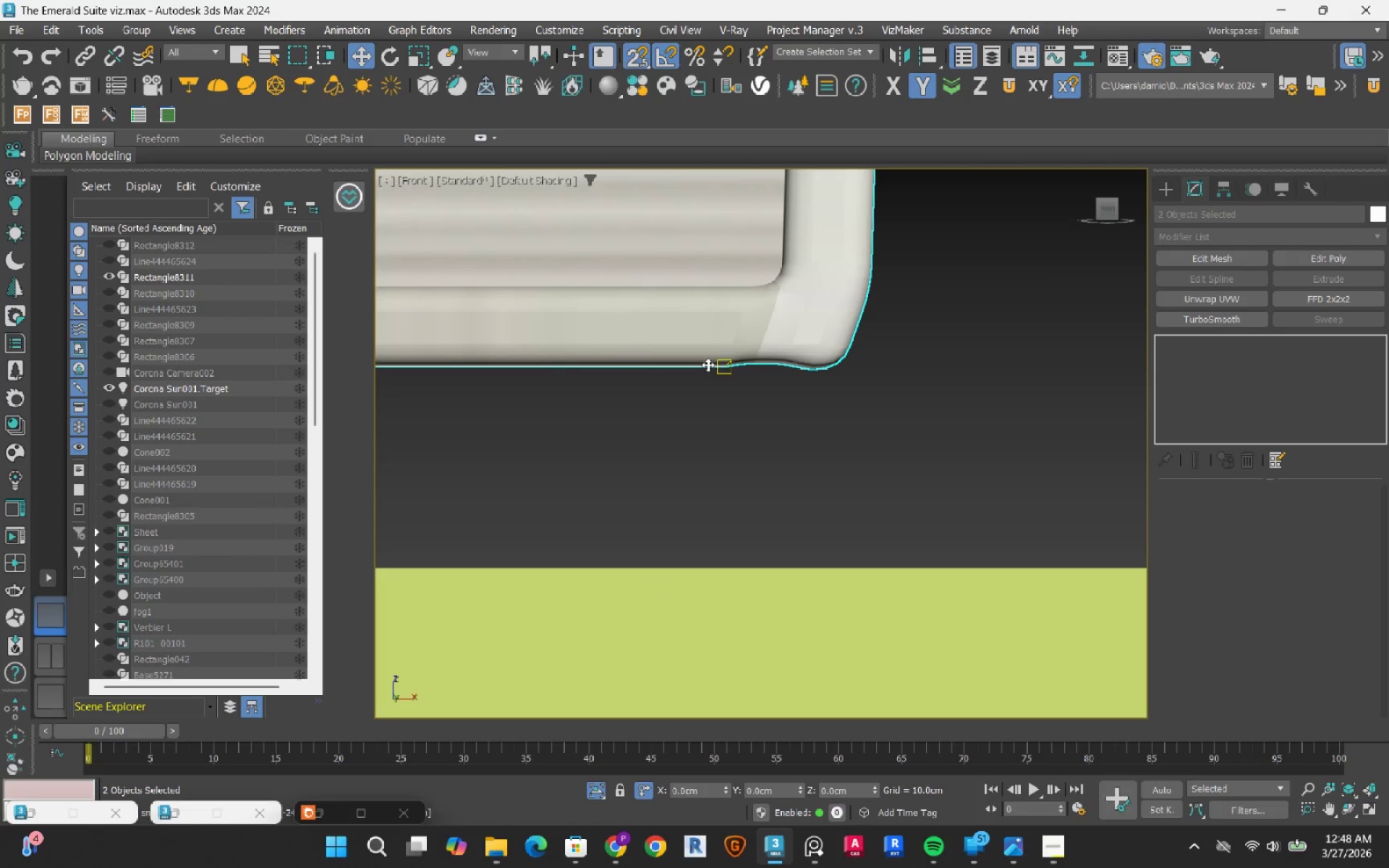 
scroll: coordinate [700, 370], scroll_direction: up, amount: 2.0
 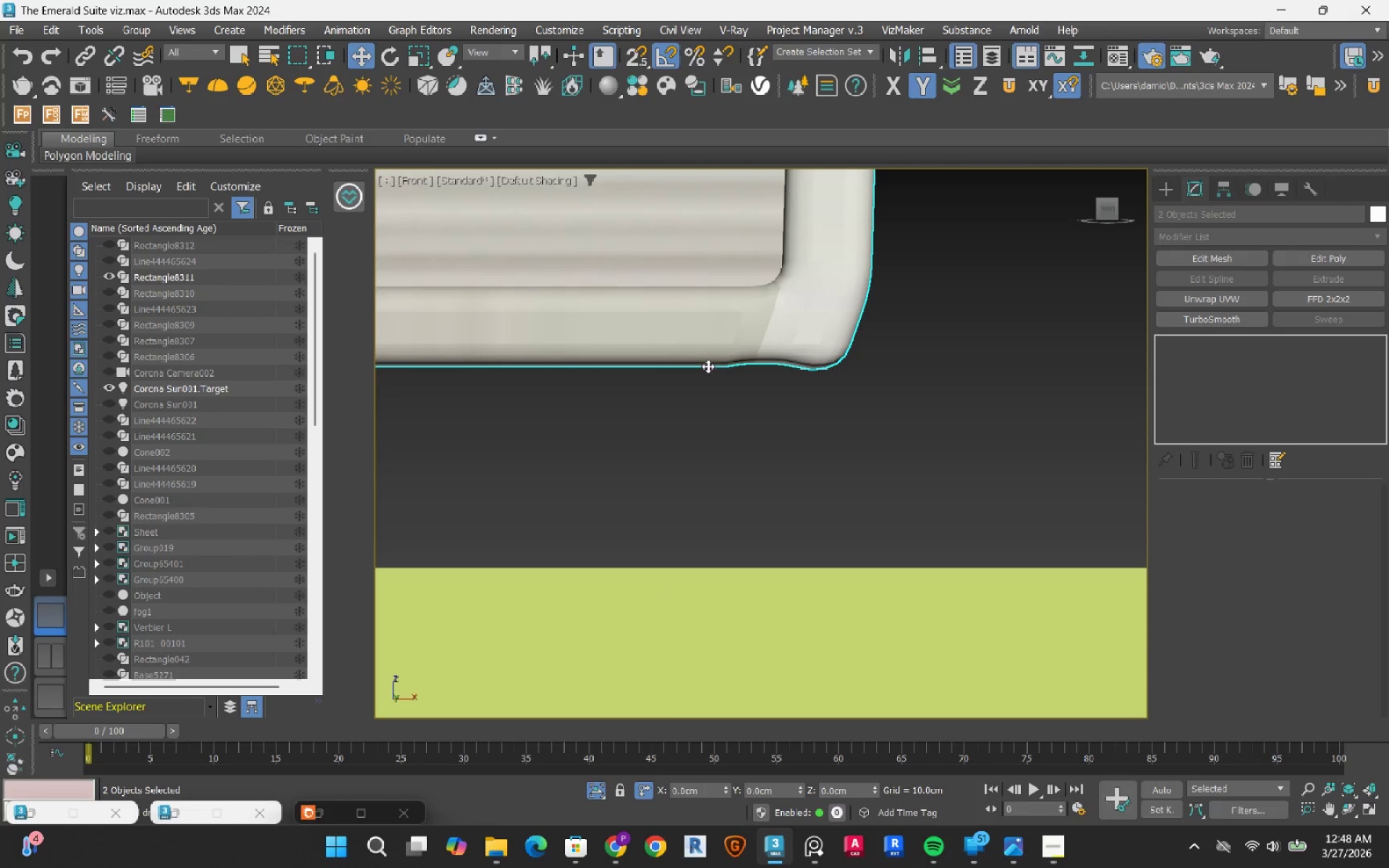 
left_click_drag(start_coordinate=[708, 365], to_coordinate=[688, 556])
 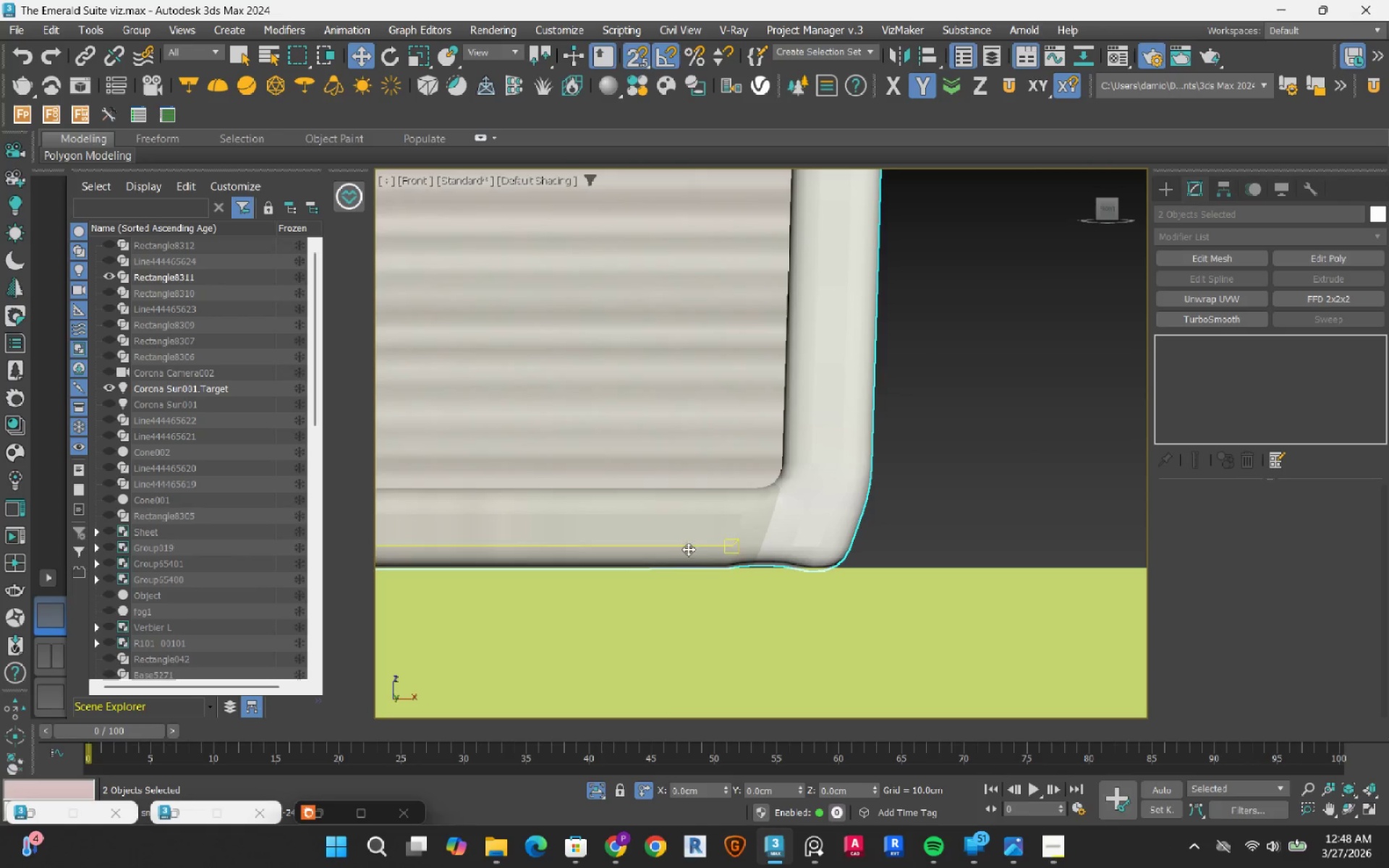 
key(S)
 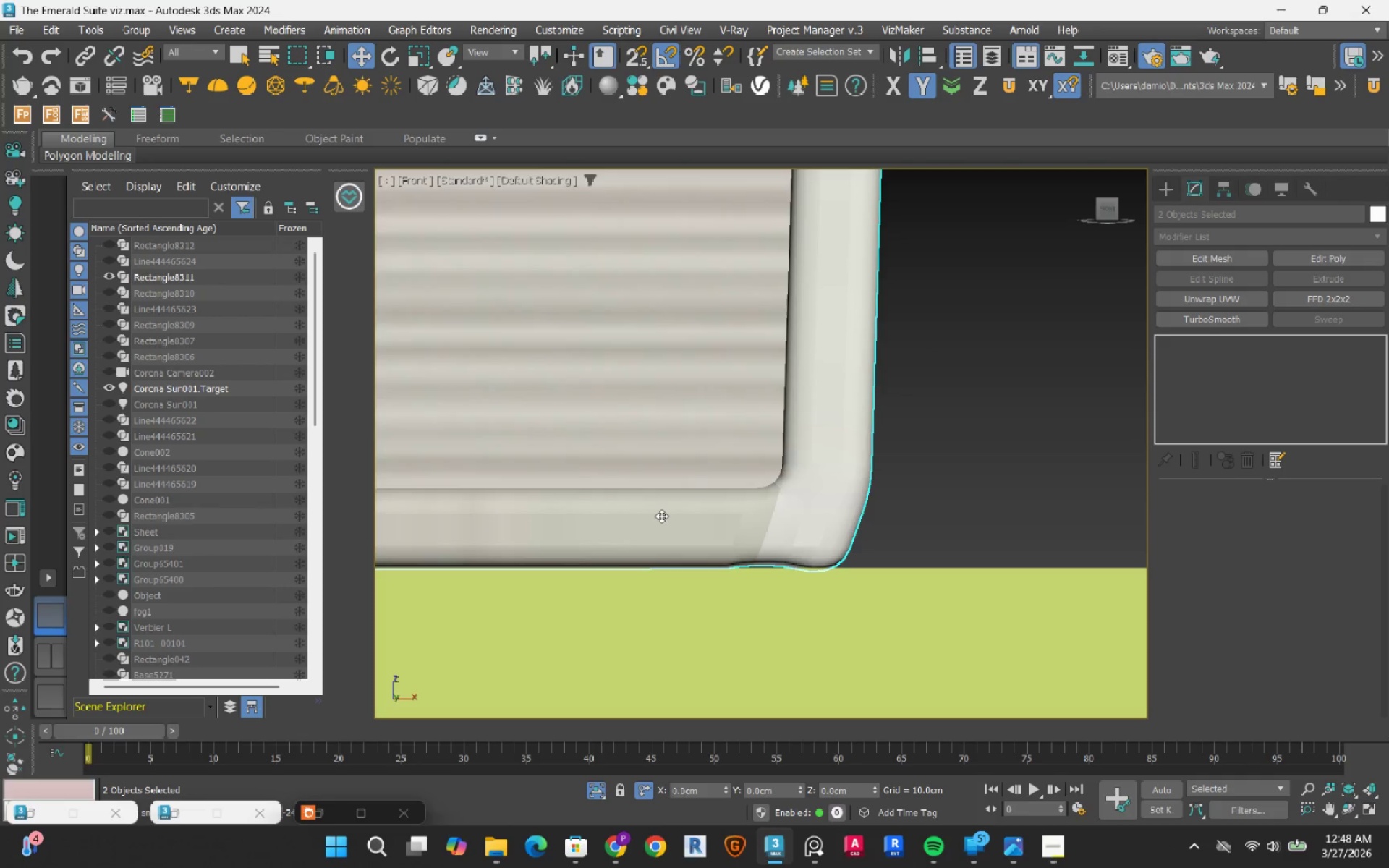 
scroll: coordinate [702, 450], scroll_direction: down, amount: 13.0
 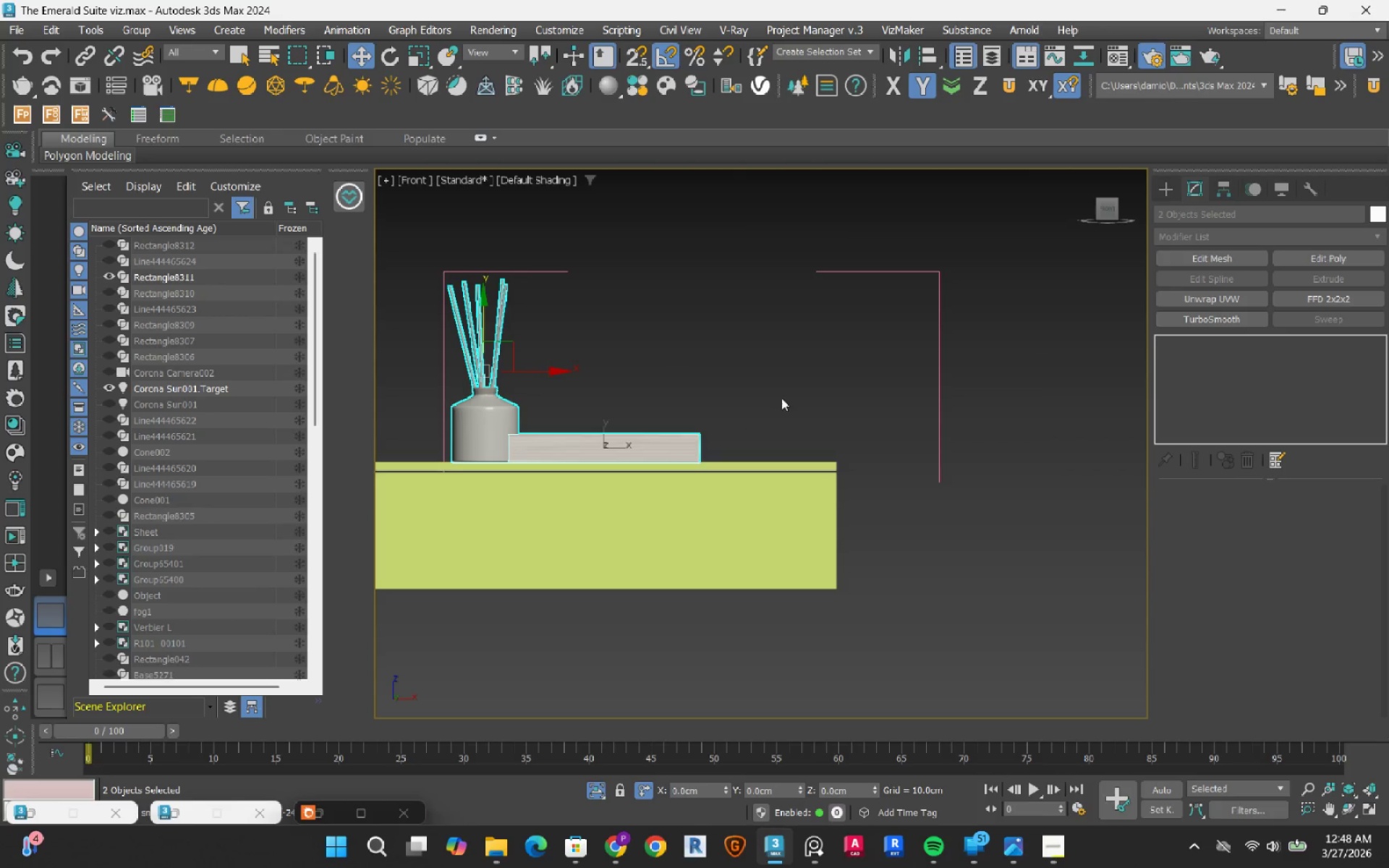 
left_click([783, 397])
 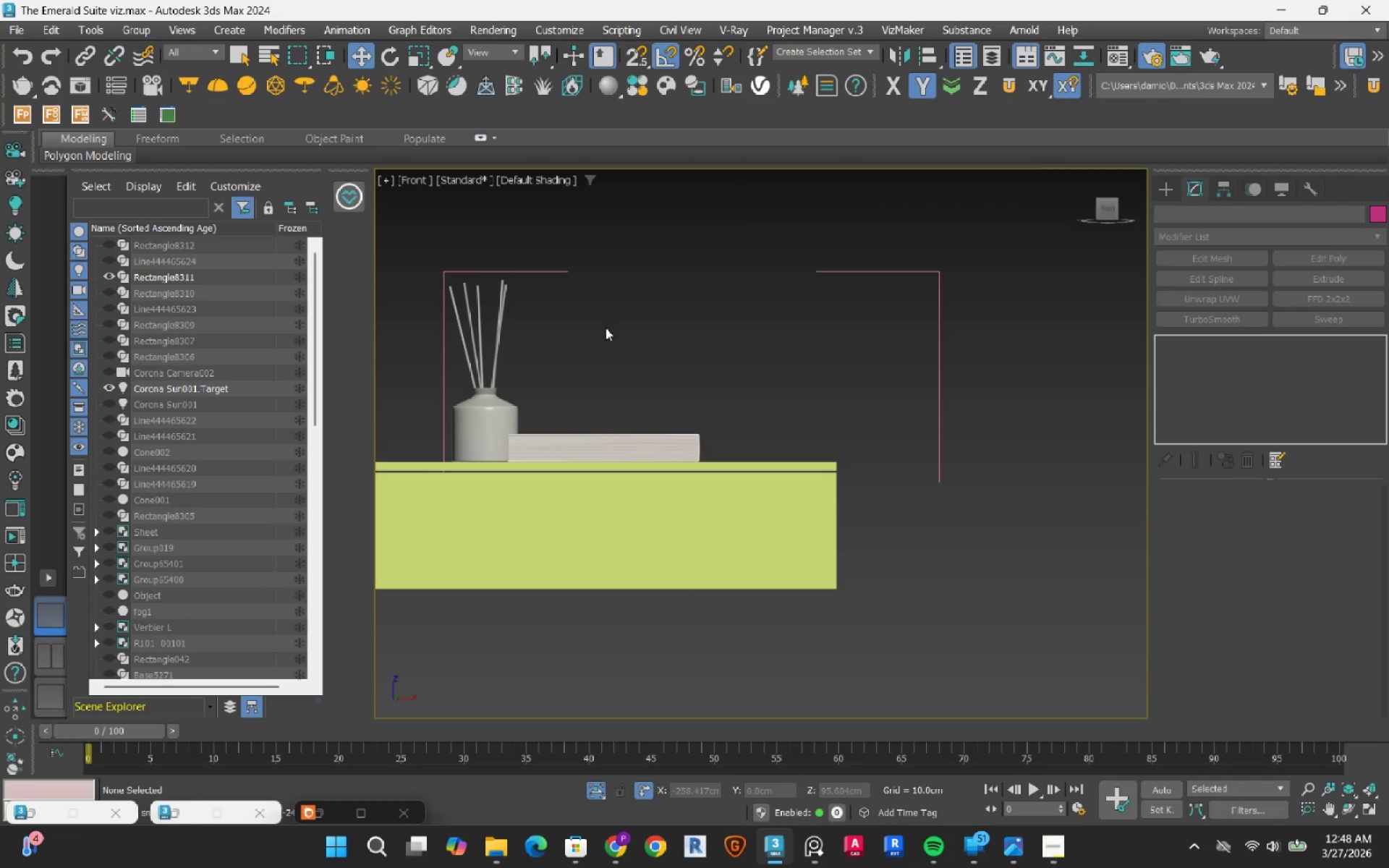 
left_click_drag(start_coordinate=[824, 265], to_coordinate=[734, 361])
 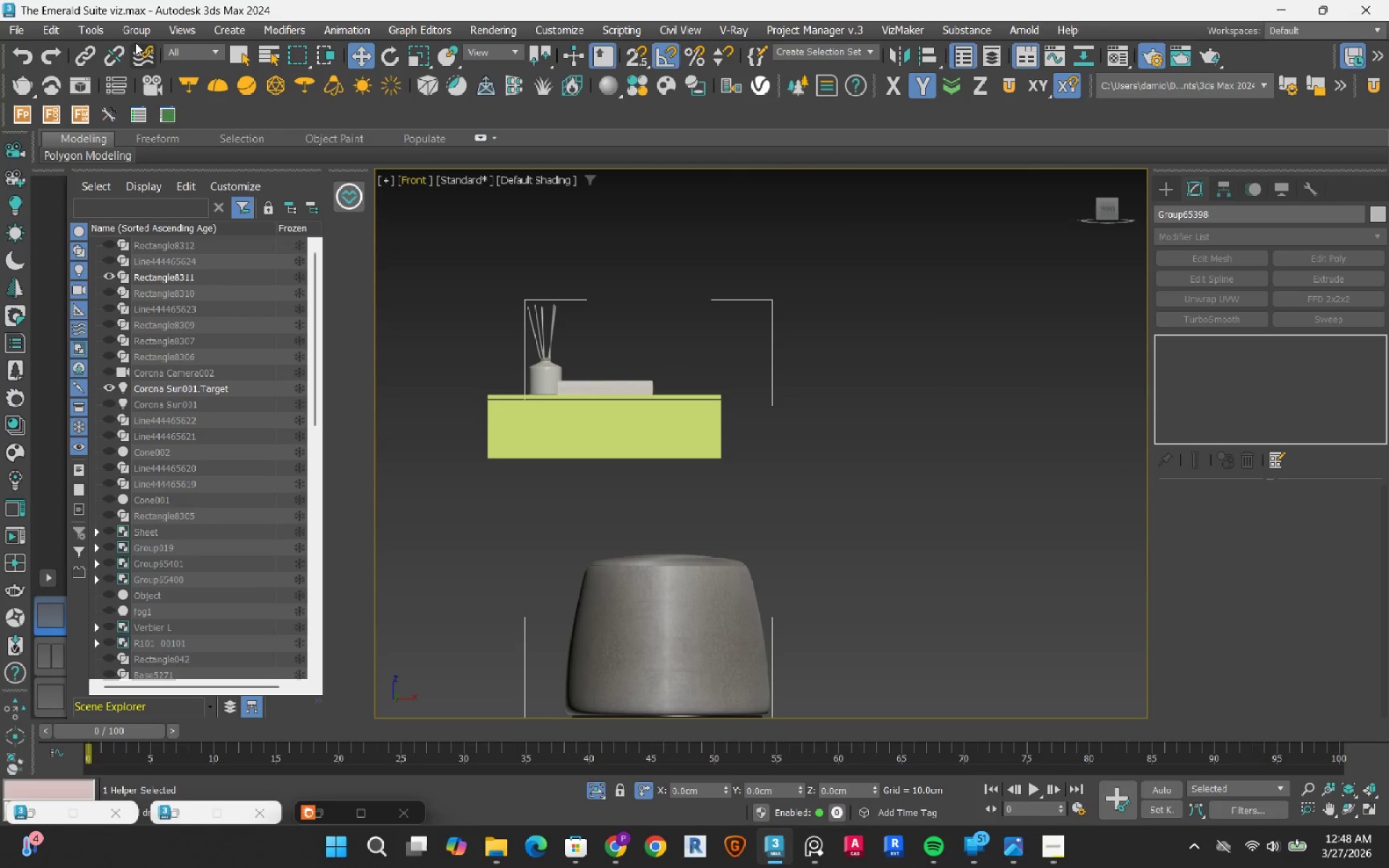 
scroll: coordinate [606, 328], scroll_direction: down, amount: 2.0
 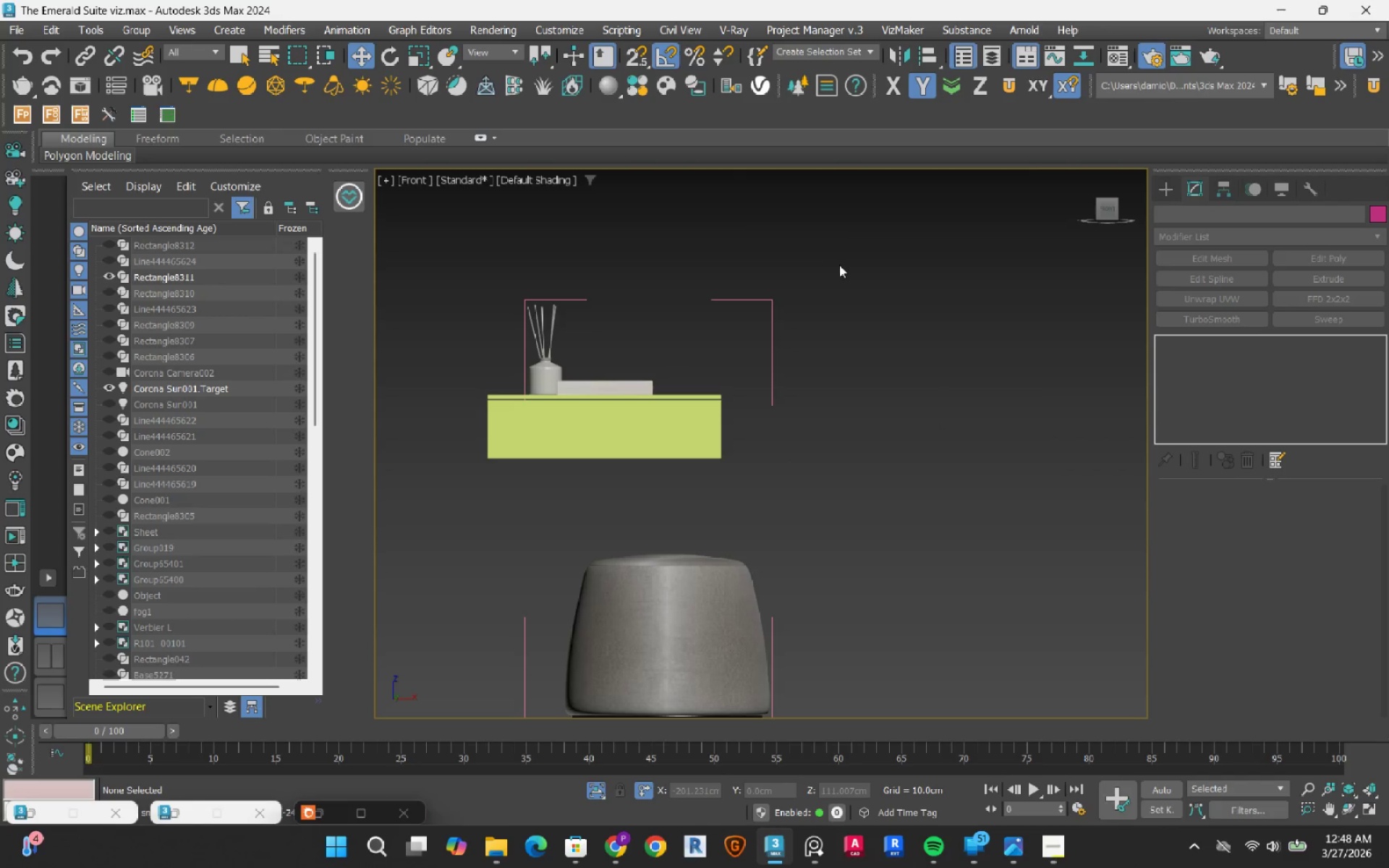 
left_click([140, 30])
 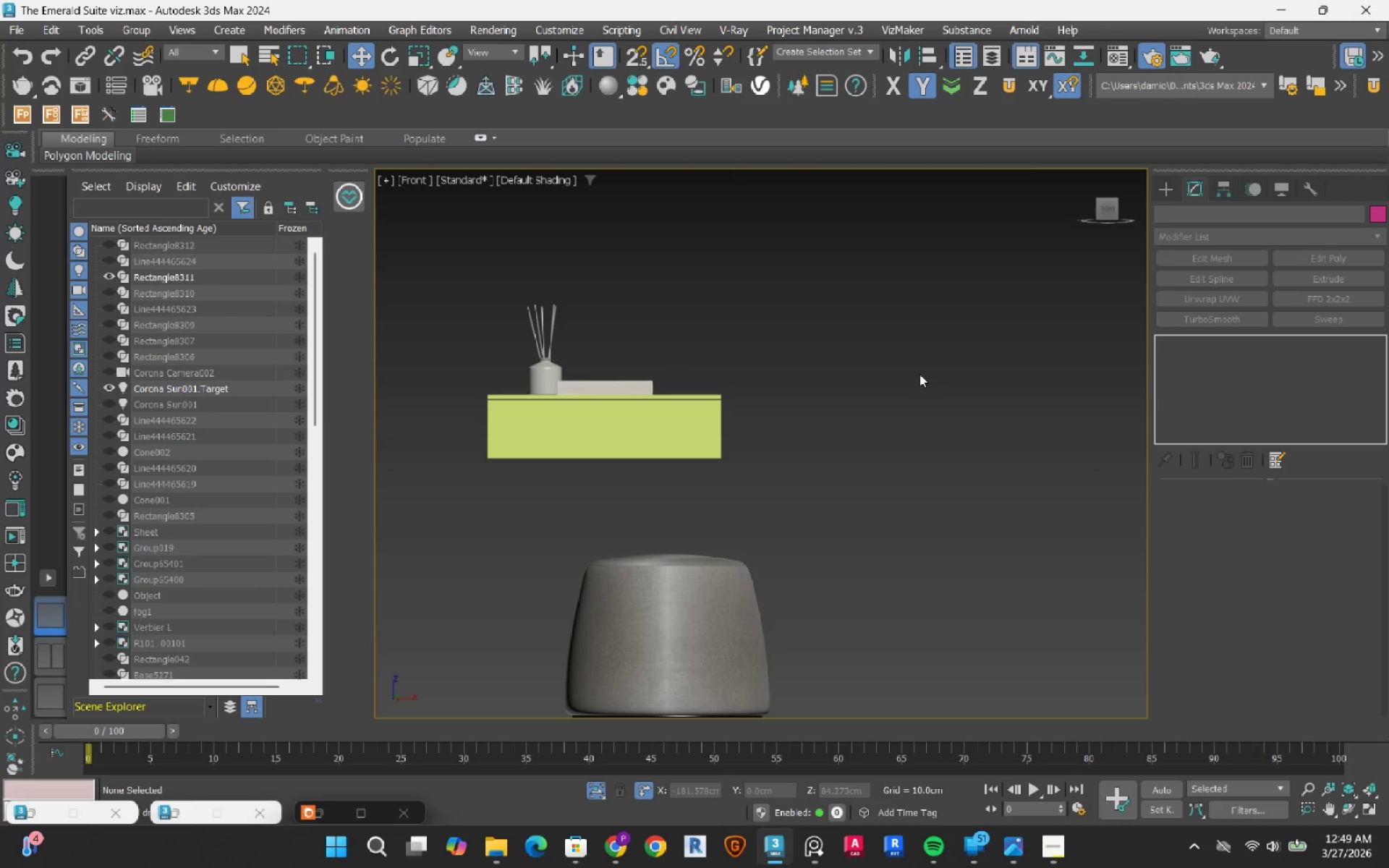 
hold_key(key=AltRight, duration=0.64)
 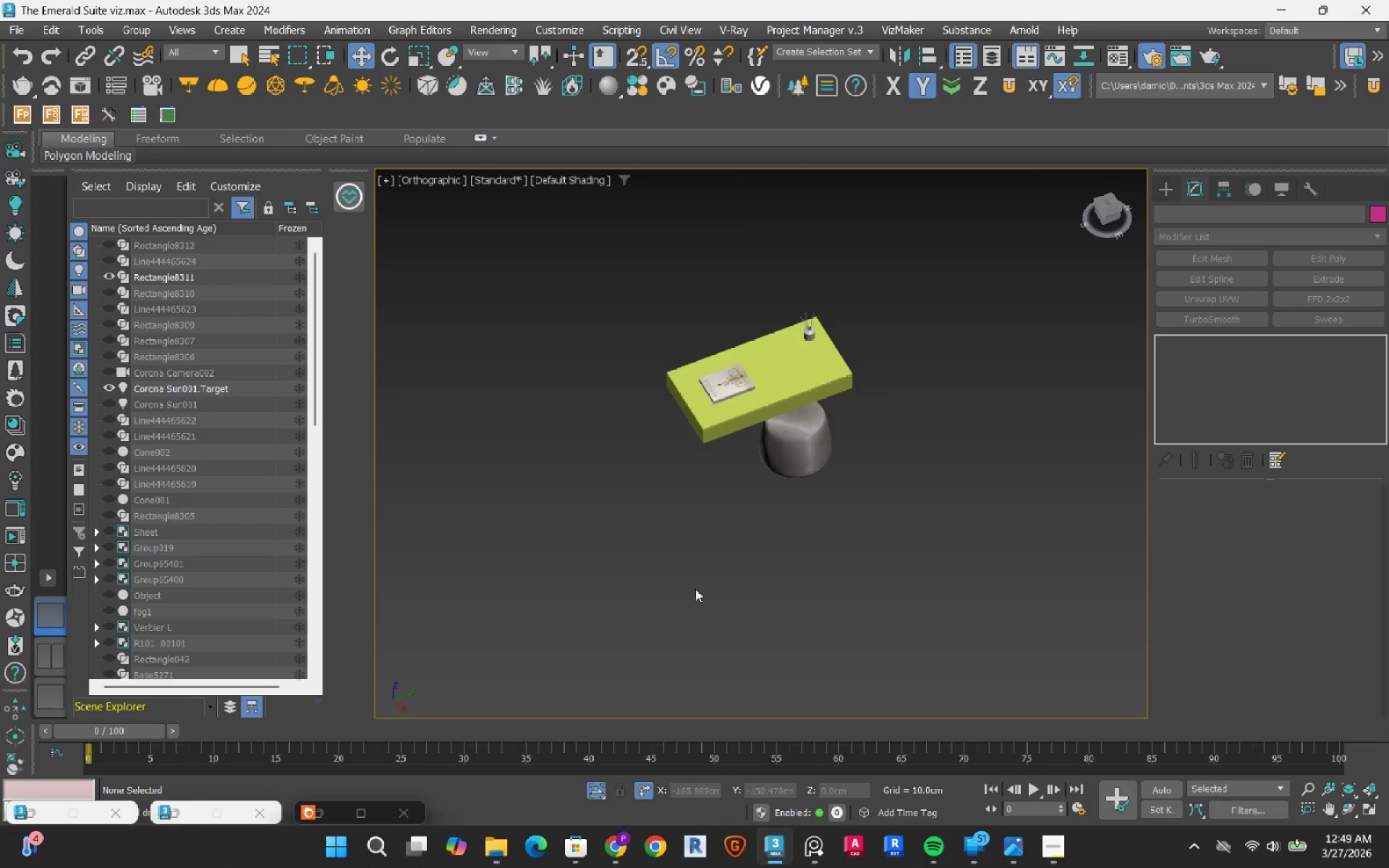 
scroll: coordinate [899, 373], scroll_direction: down, amount: 3.0
 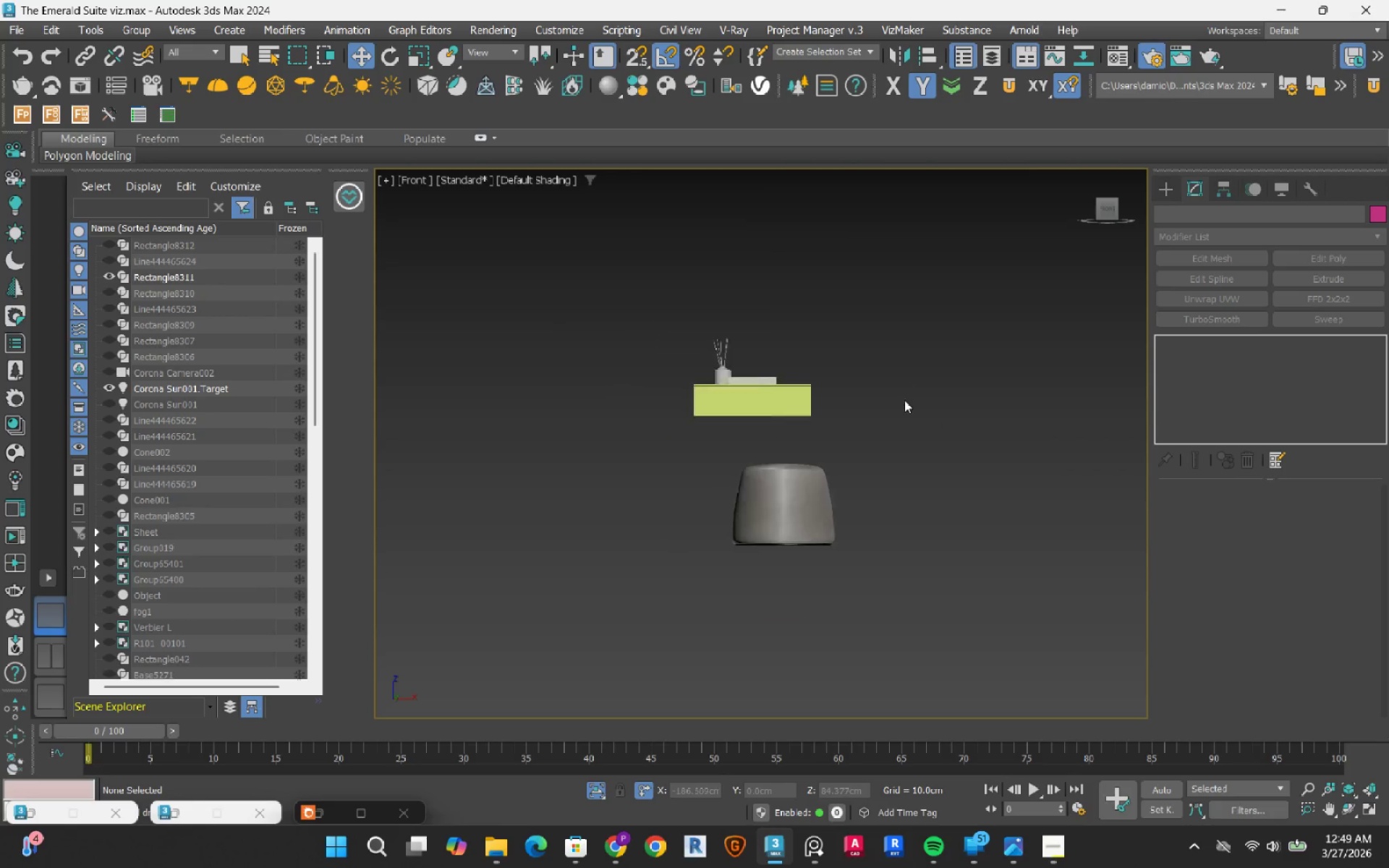 
left_click([690, 601])
 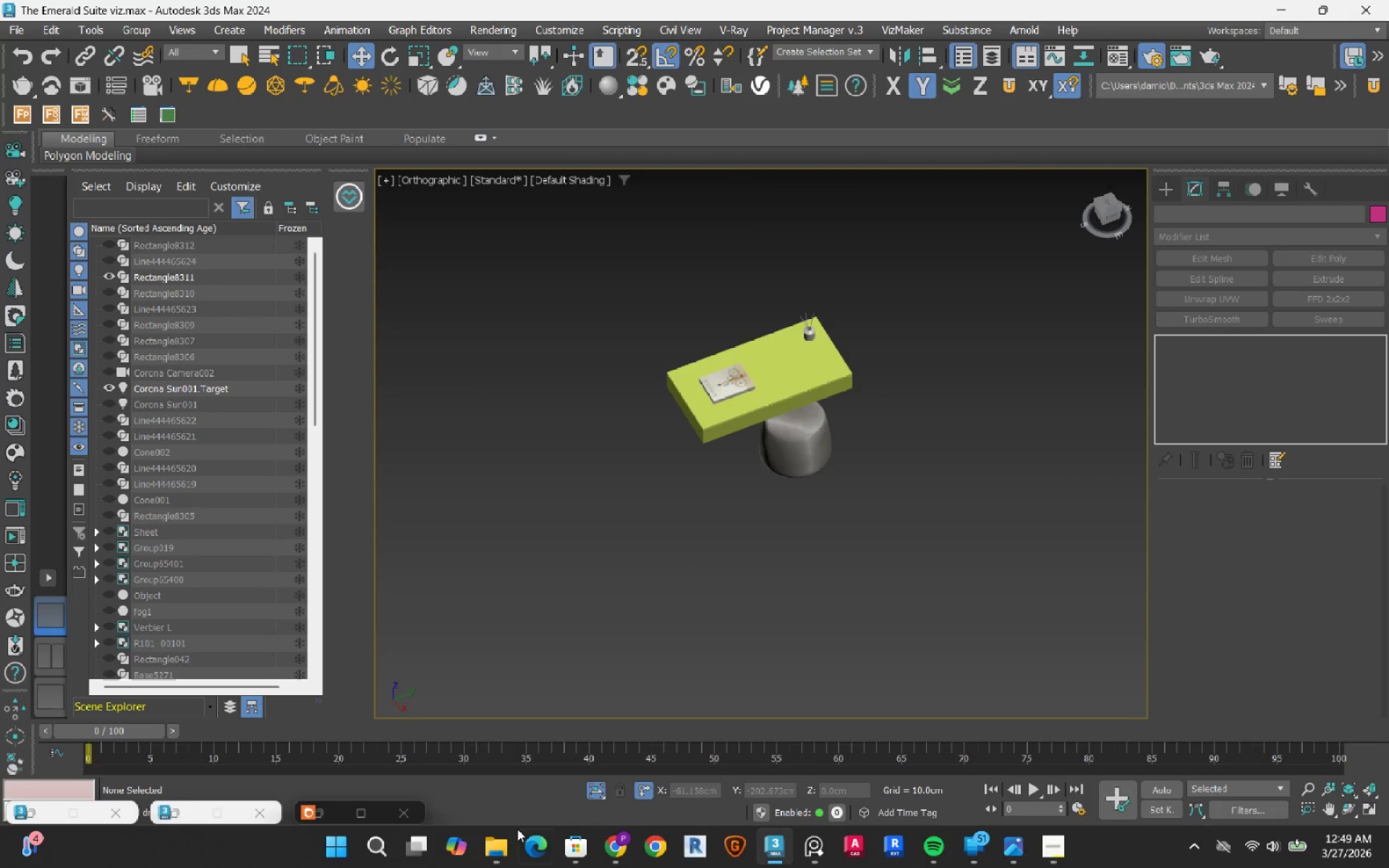 
left_click([488, 852])
 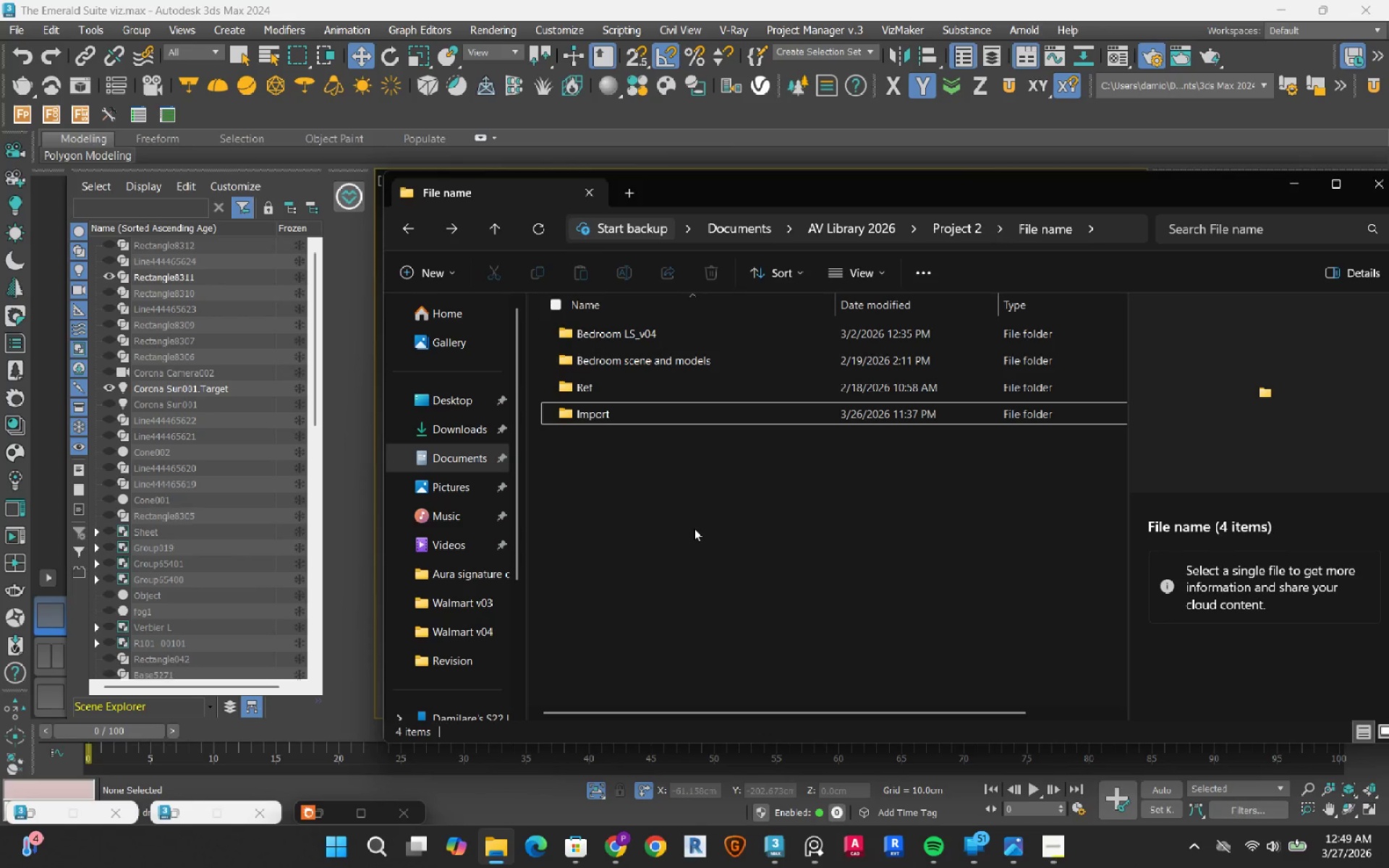 
wait(5.26)
 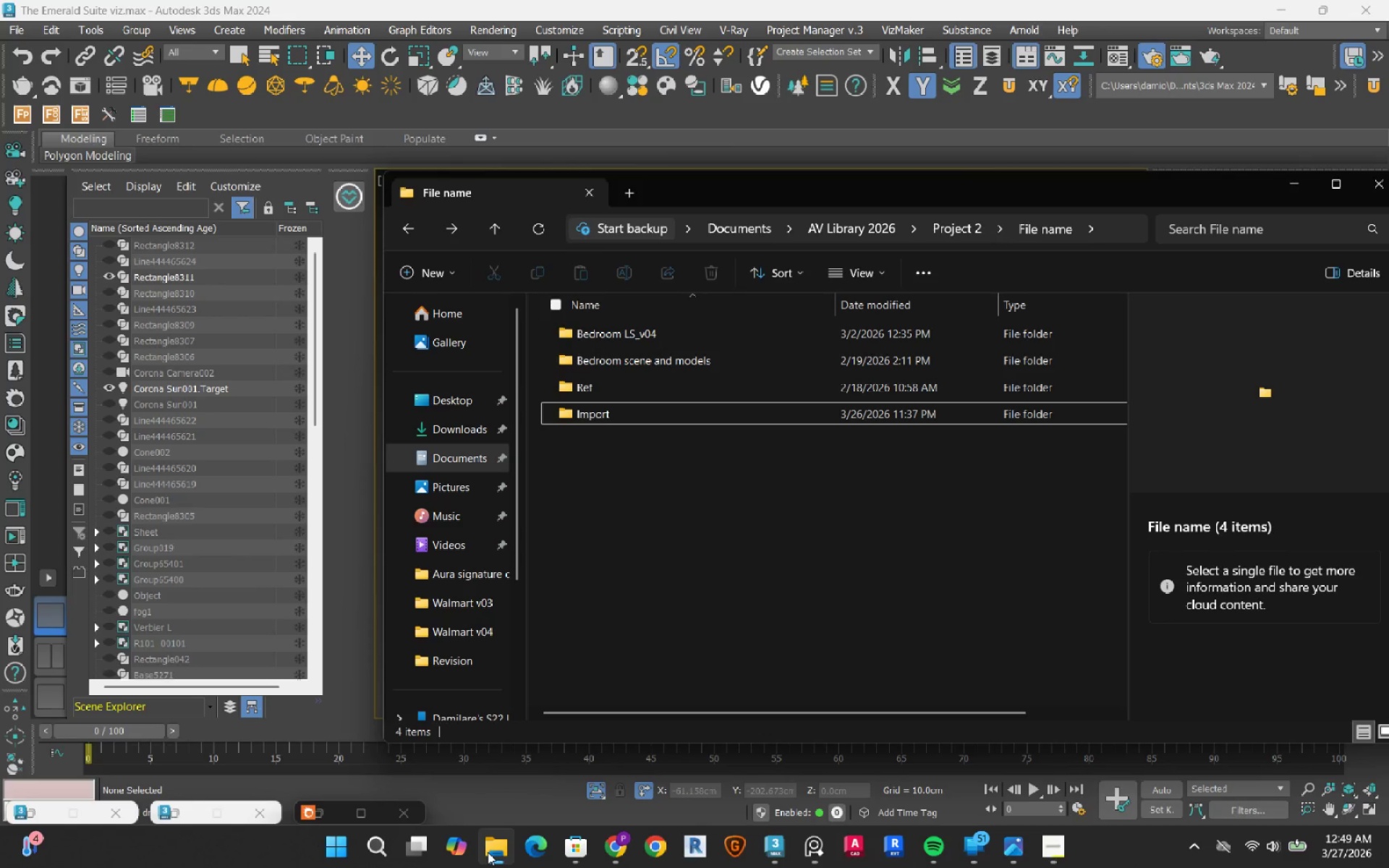 
left_click([1303, 185])
 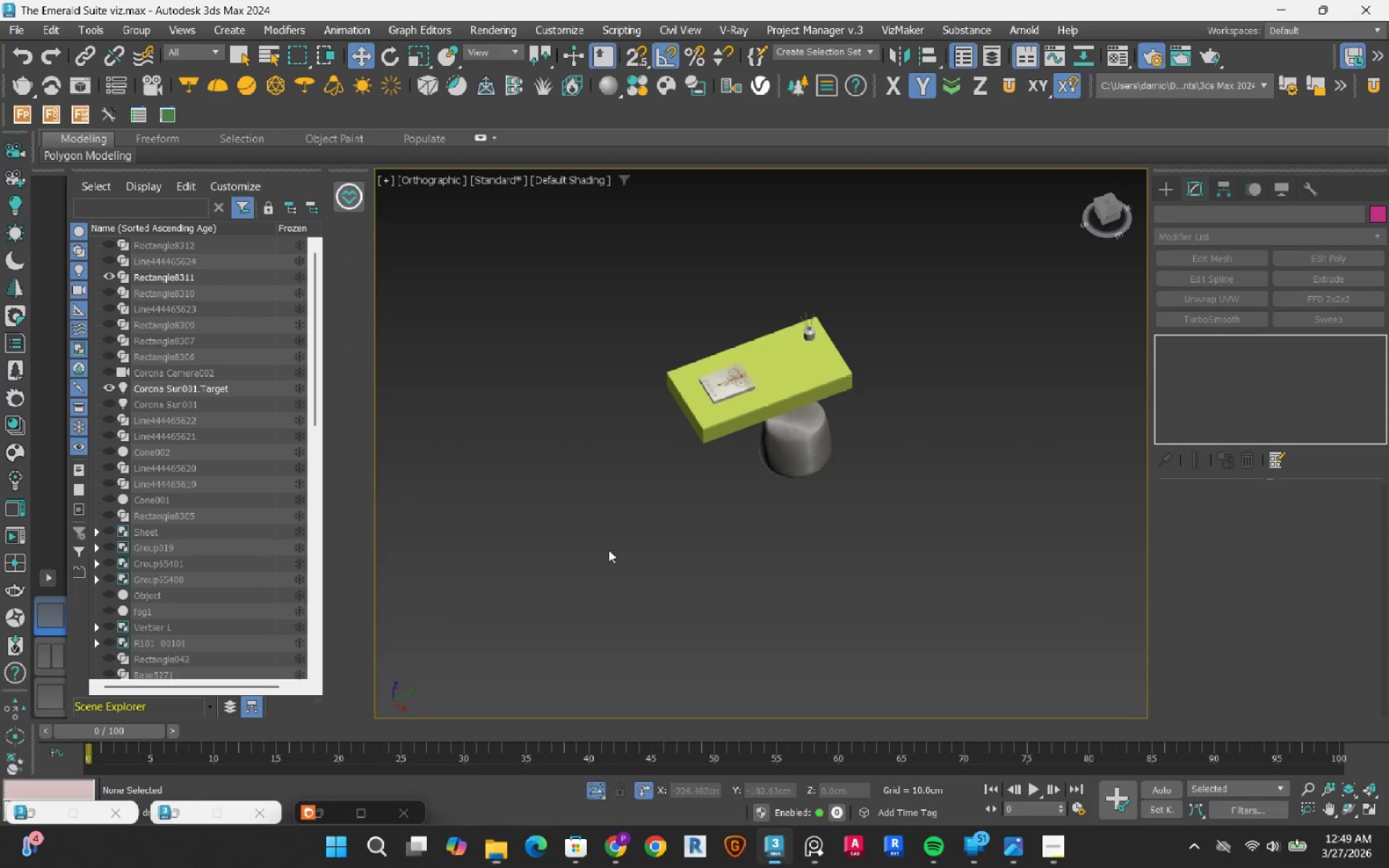 
scroll: coordinate [608, 550], scroll_direction: down, amount: 2.0
 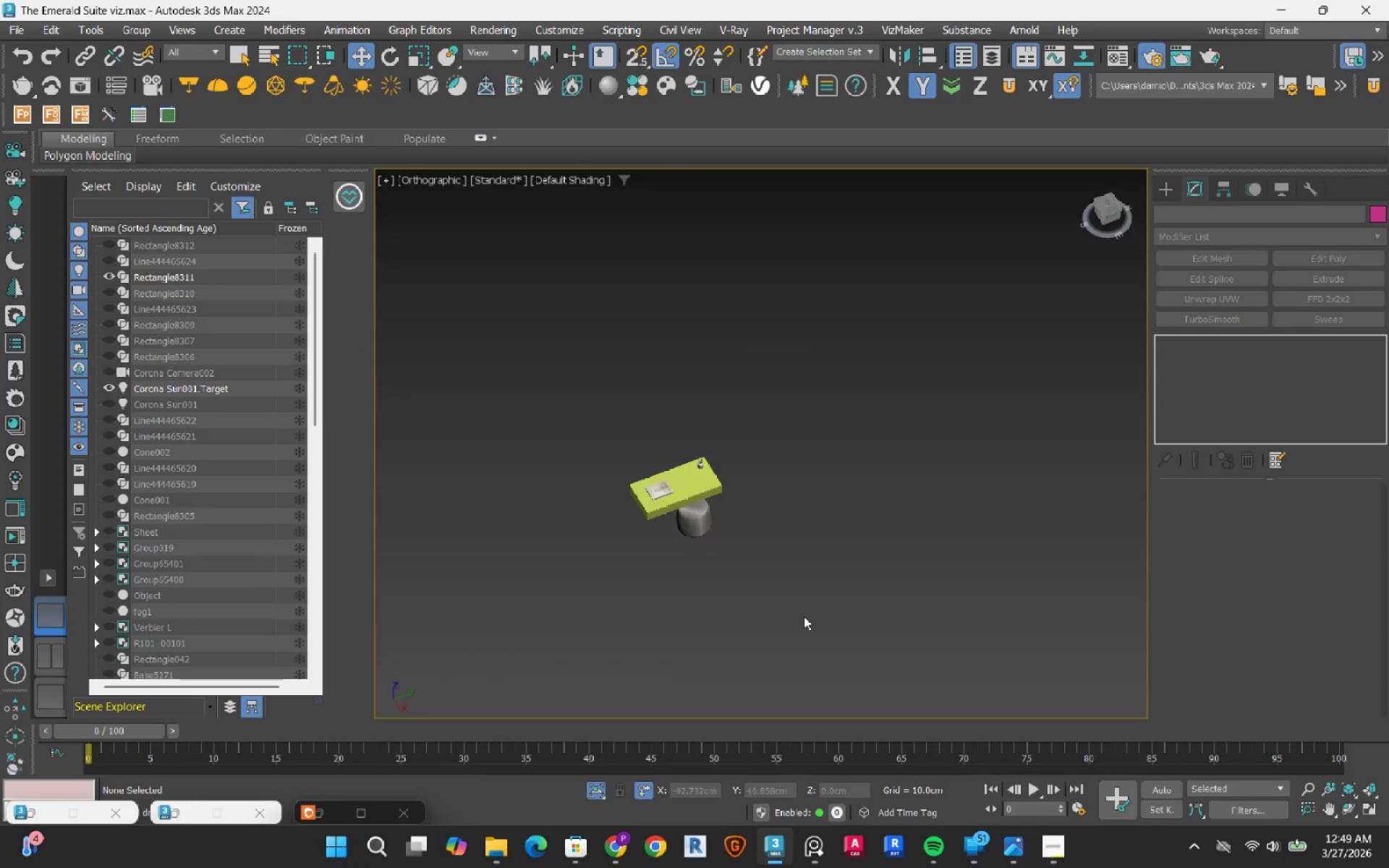 
left_click([803, 617])
 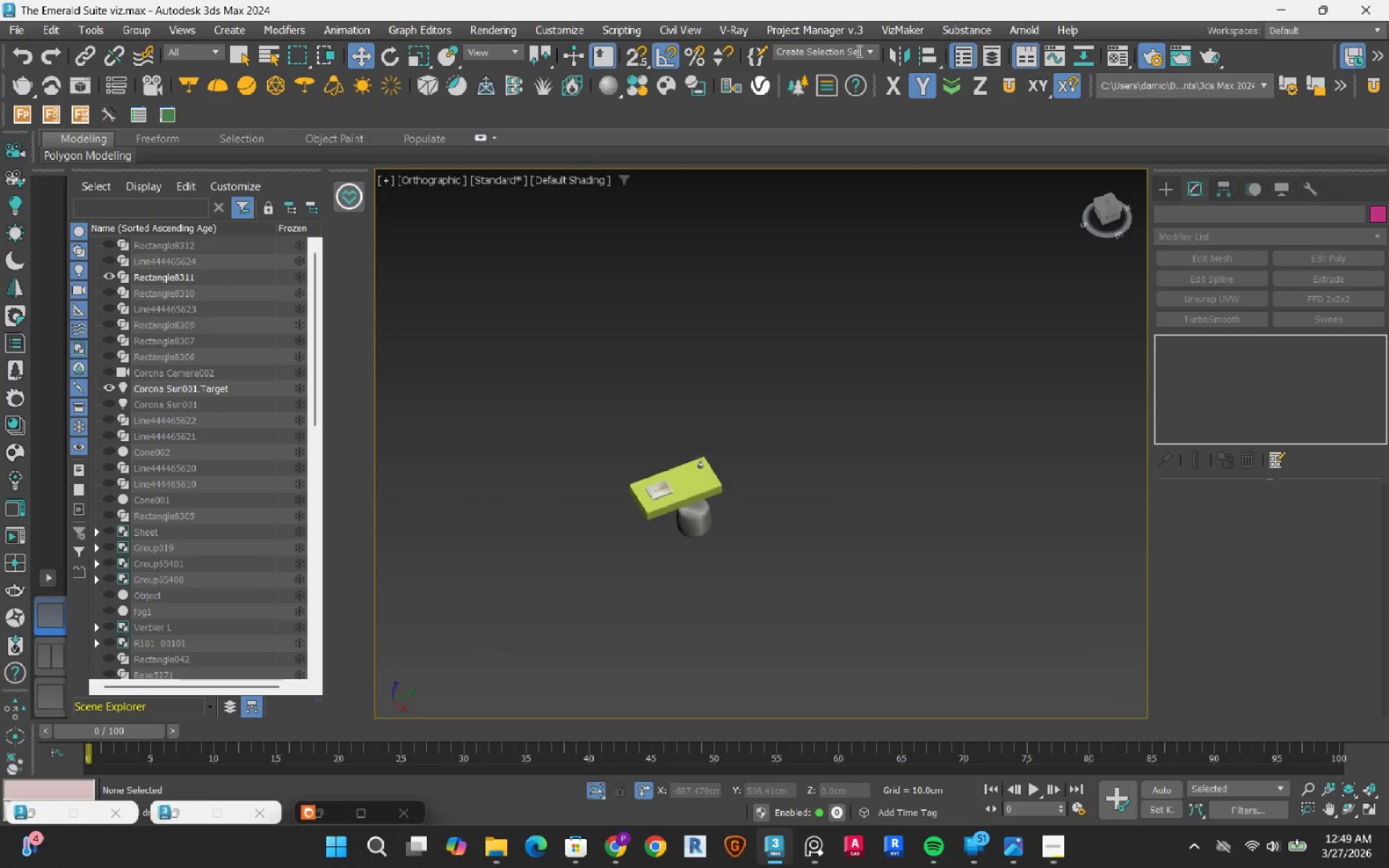 
left_click([867, 55])
 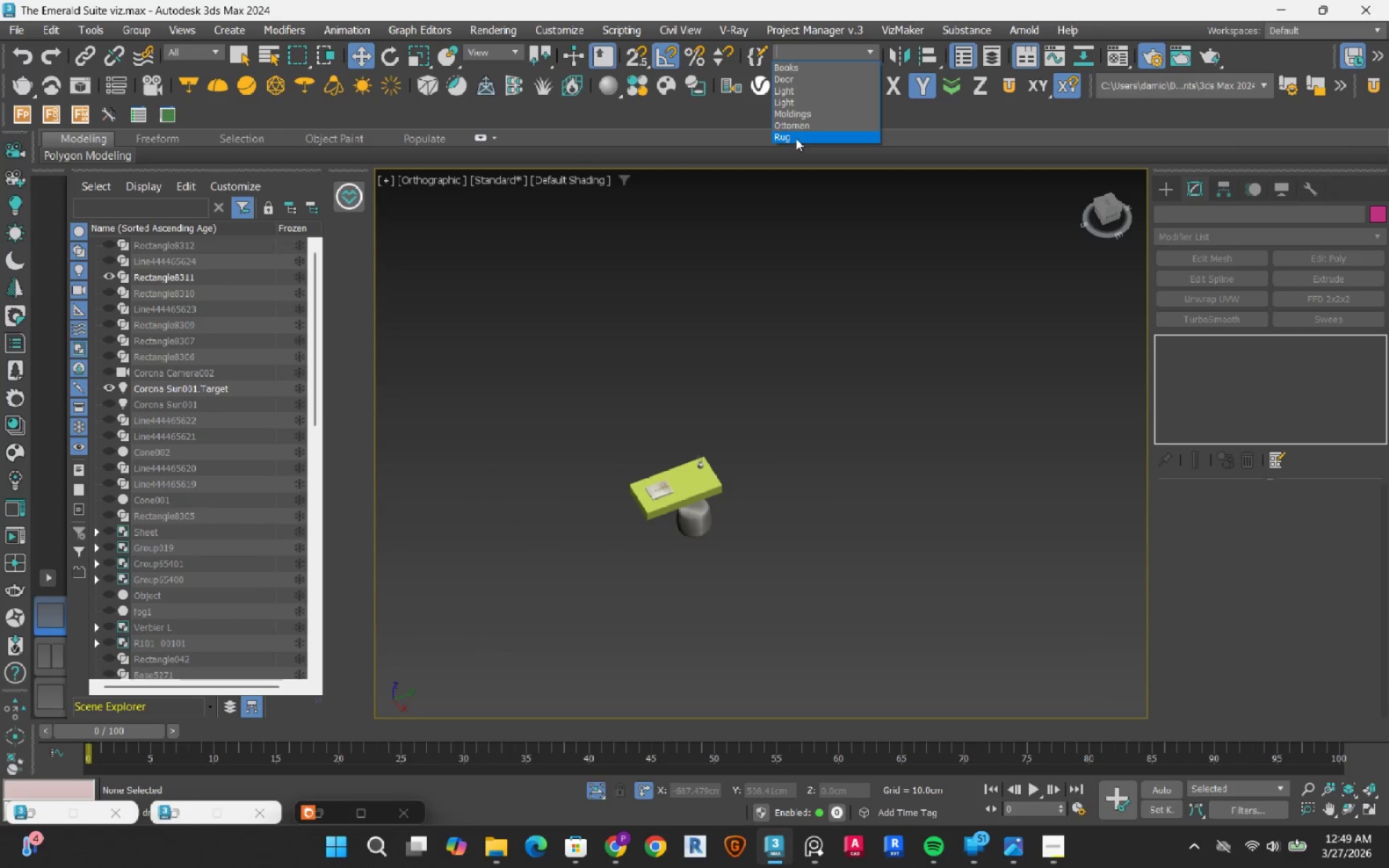 
left_click([796, 138])
 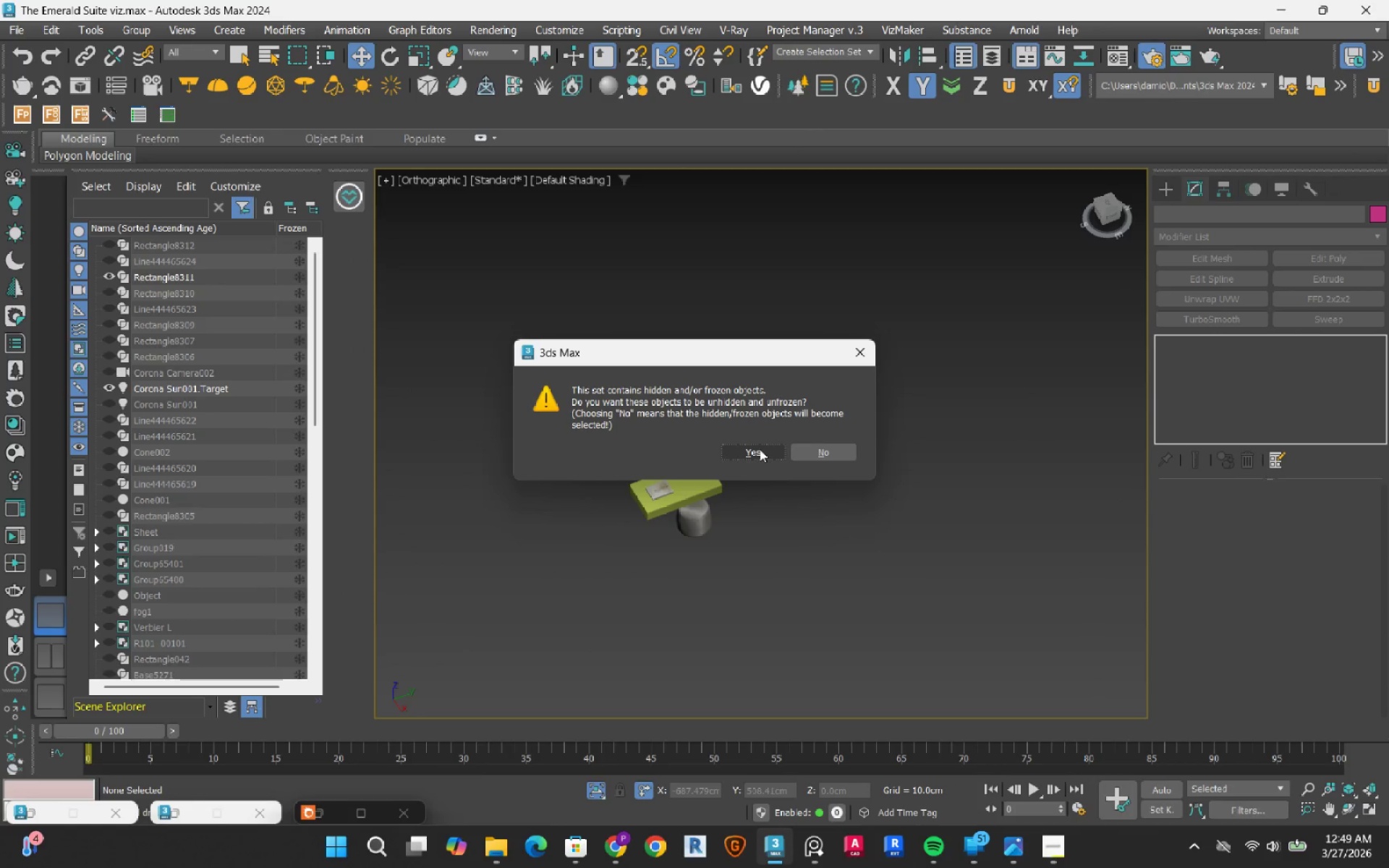 
left_click([760, 449])
 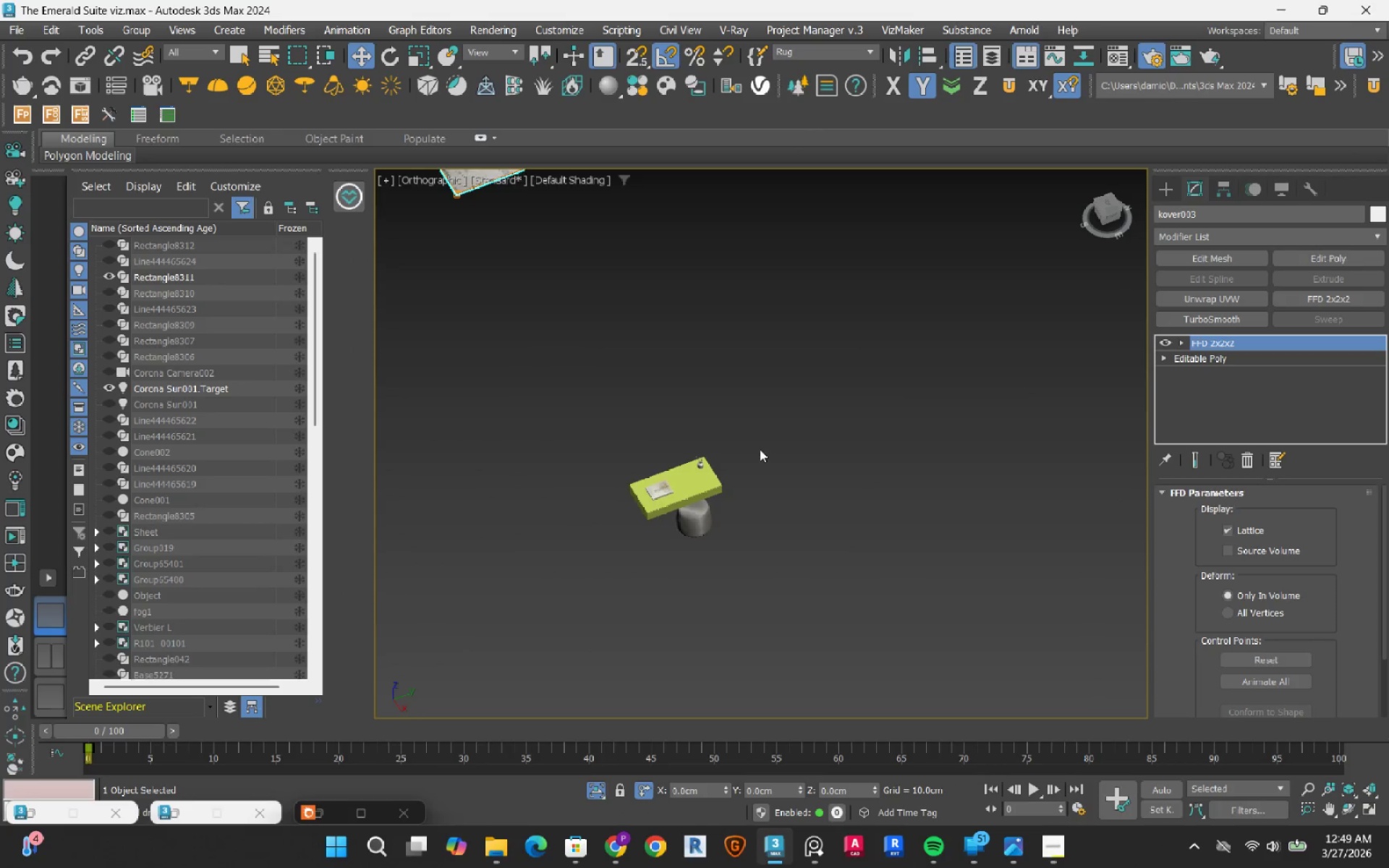 
scroll: coordinate [760, 449], scroll_direction: down, amount: 2.0
 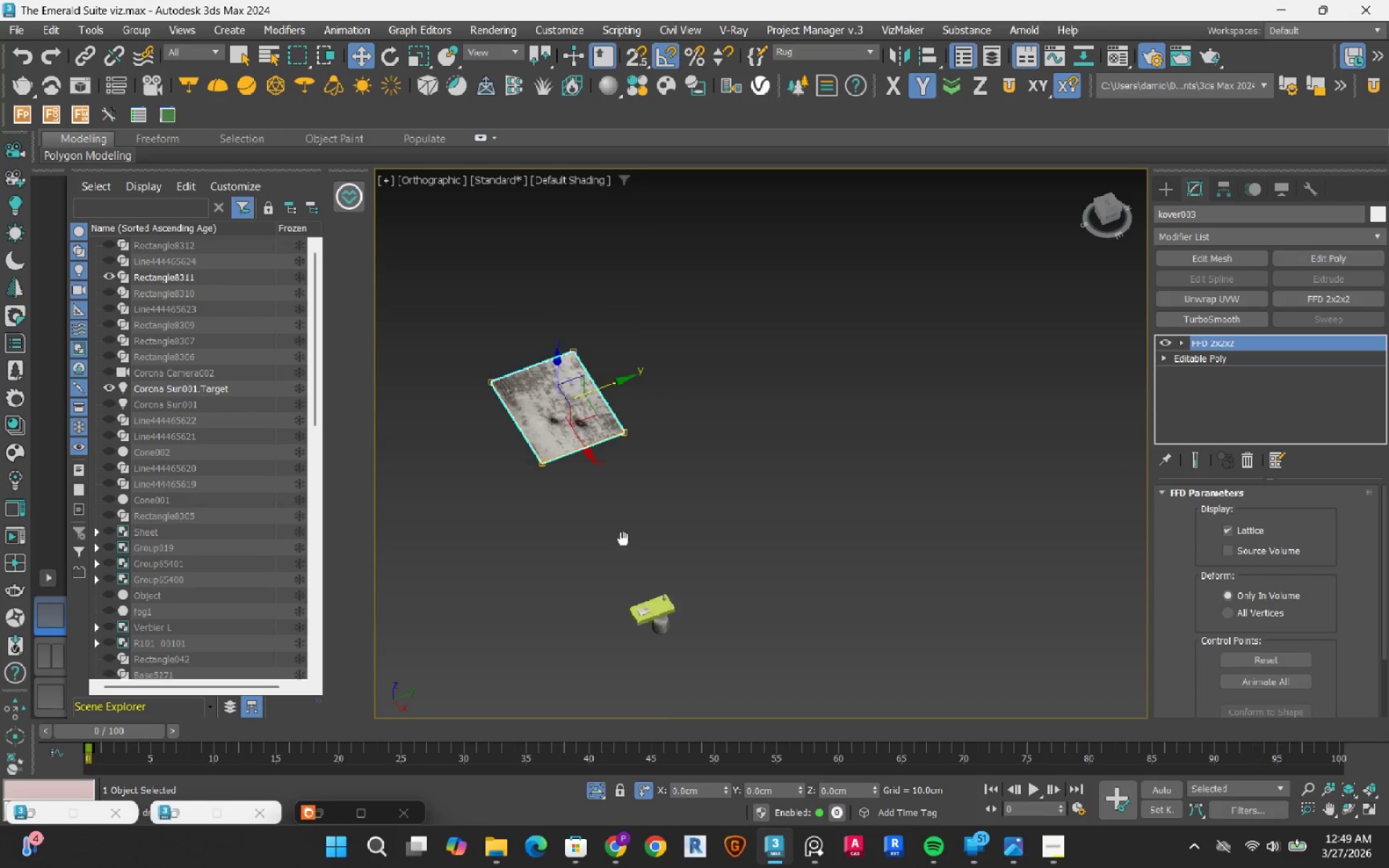 
left_click([708, 511])
 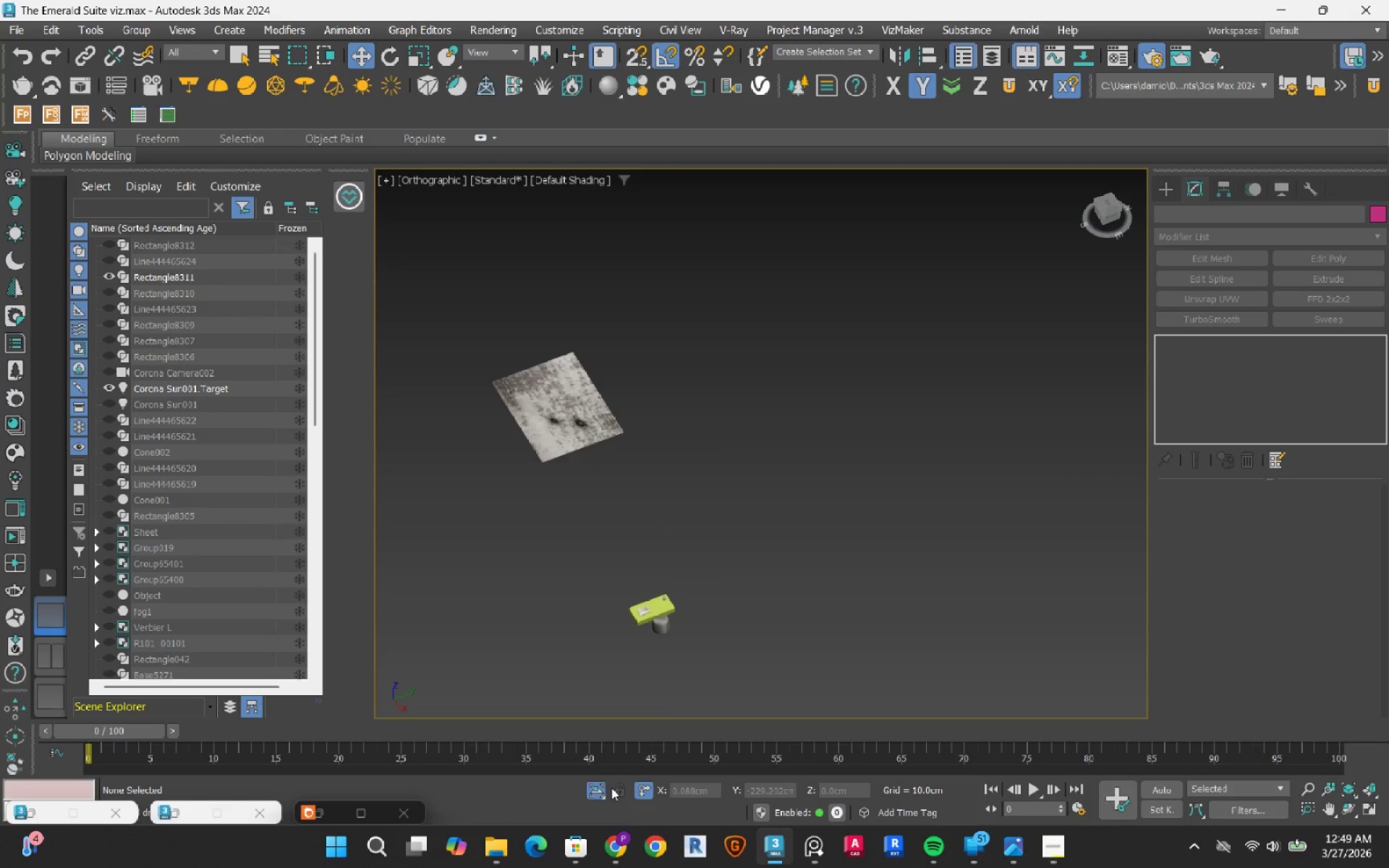 
left_click([594, 794])
 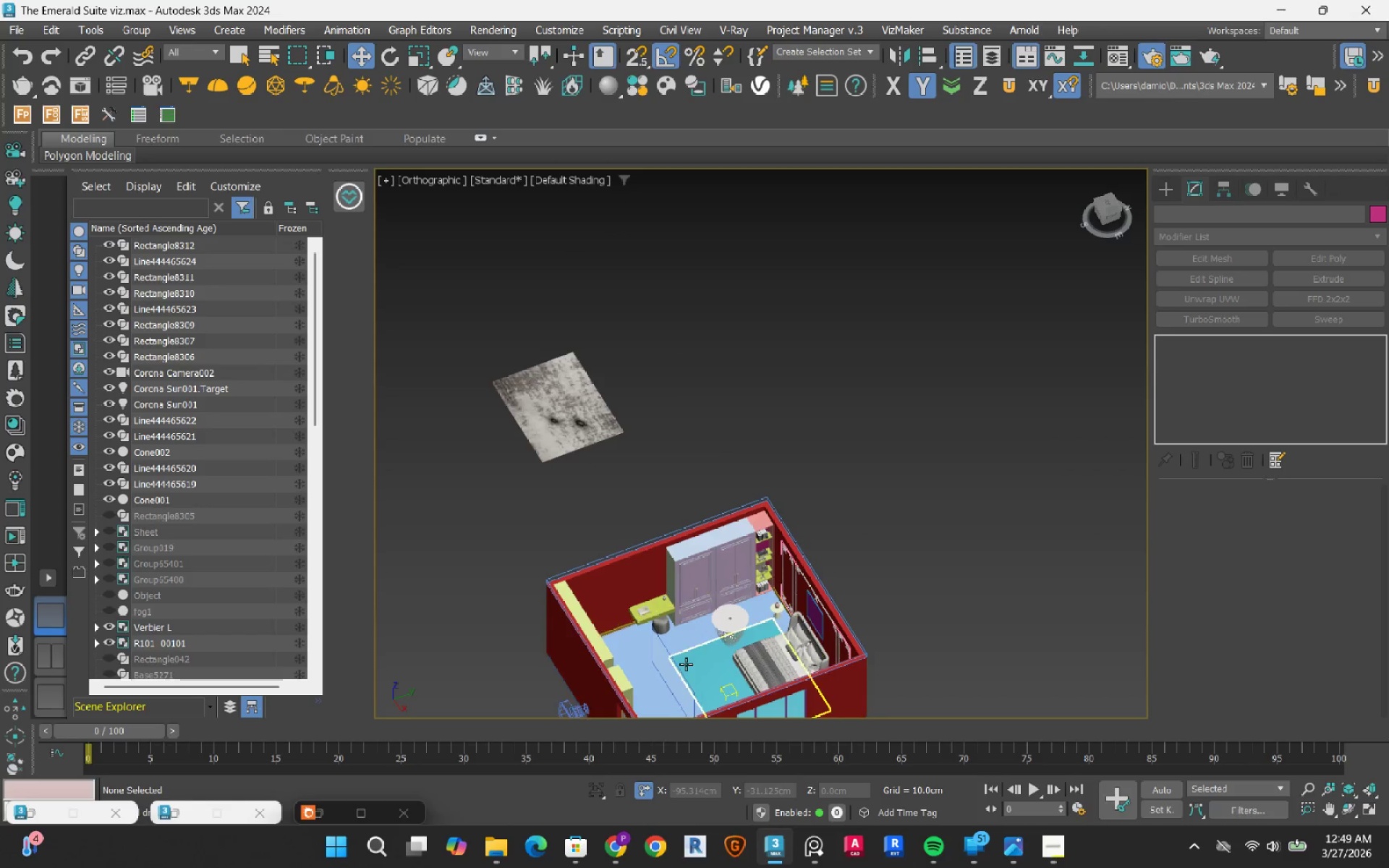 
left_click([686, 664])
 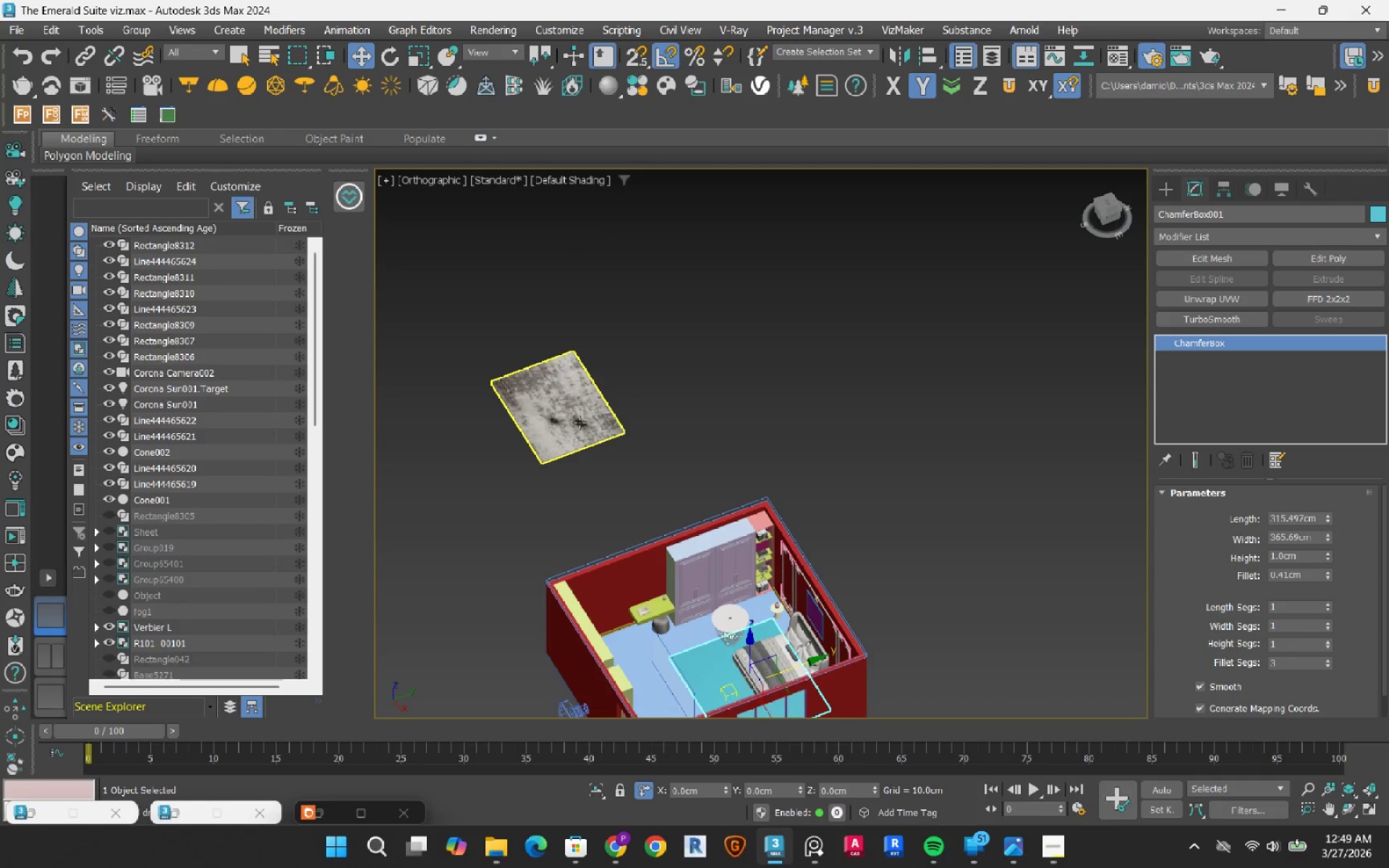 
hold_key(key=ControlRight, duration=0.36)
left_click([579, 422])
 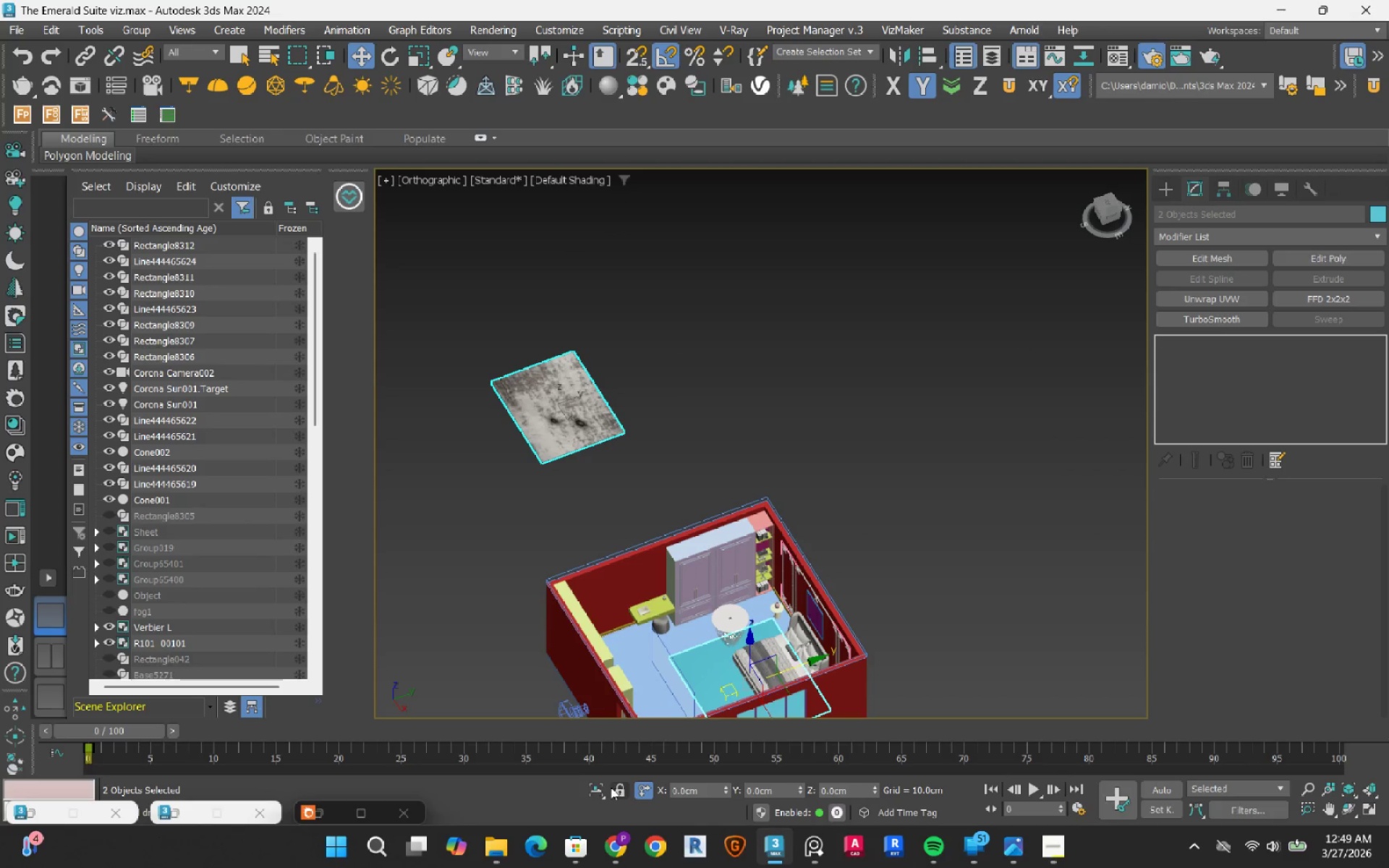 
left_click([603, 788])
 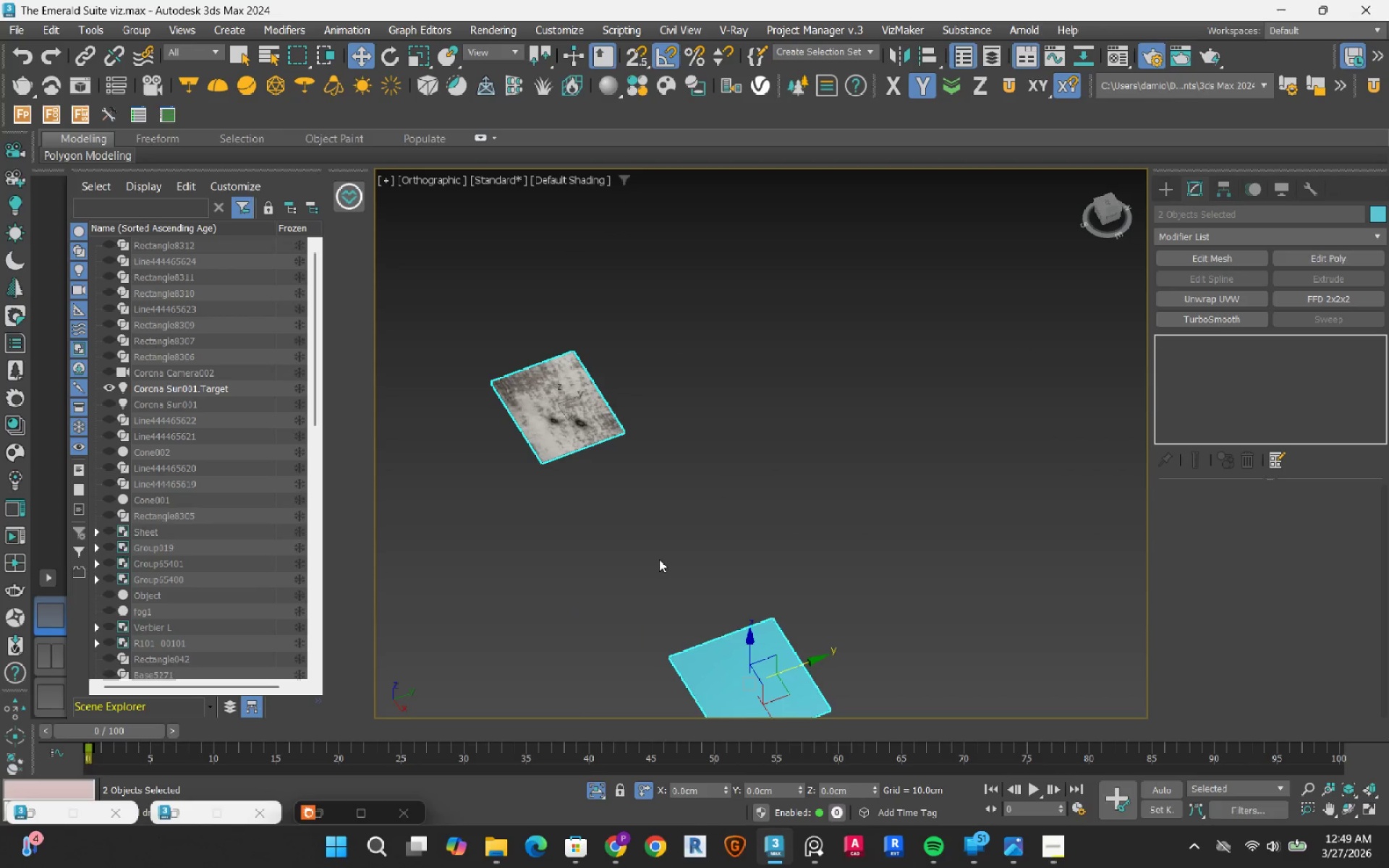 
scroll: coordinate [659, 559], scroll_direction: down, amount: 2.0
 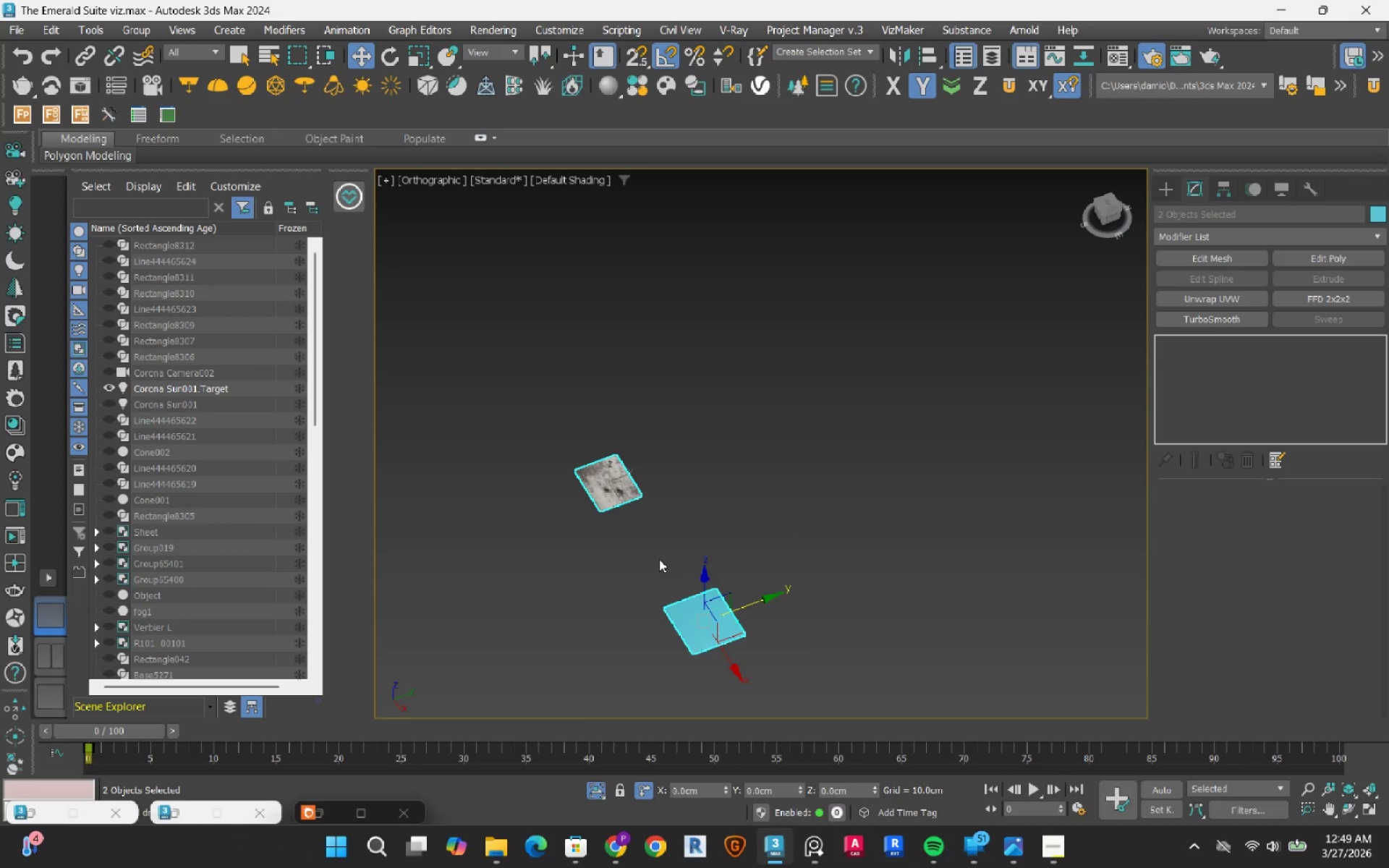 
type(tz)
 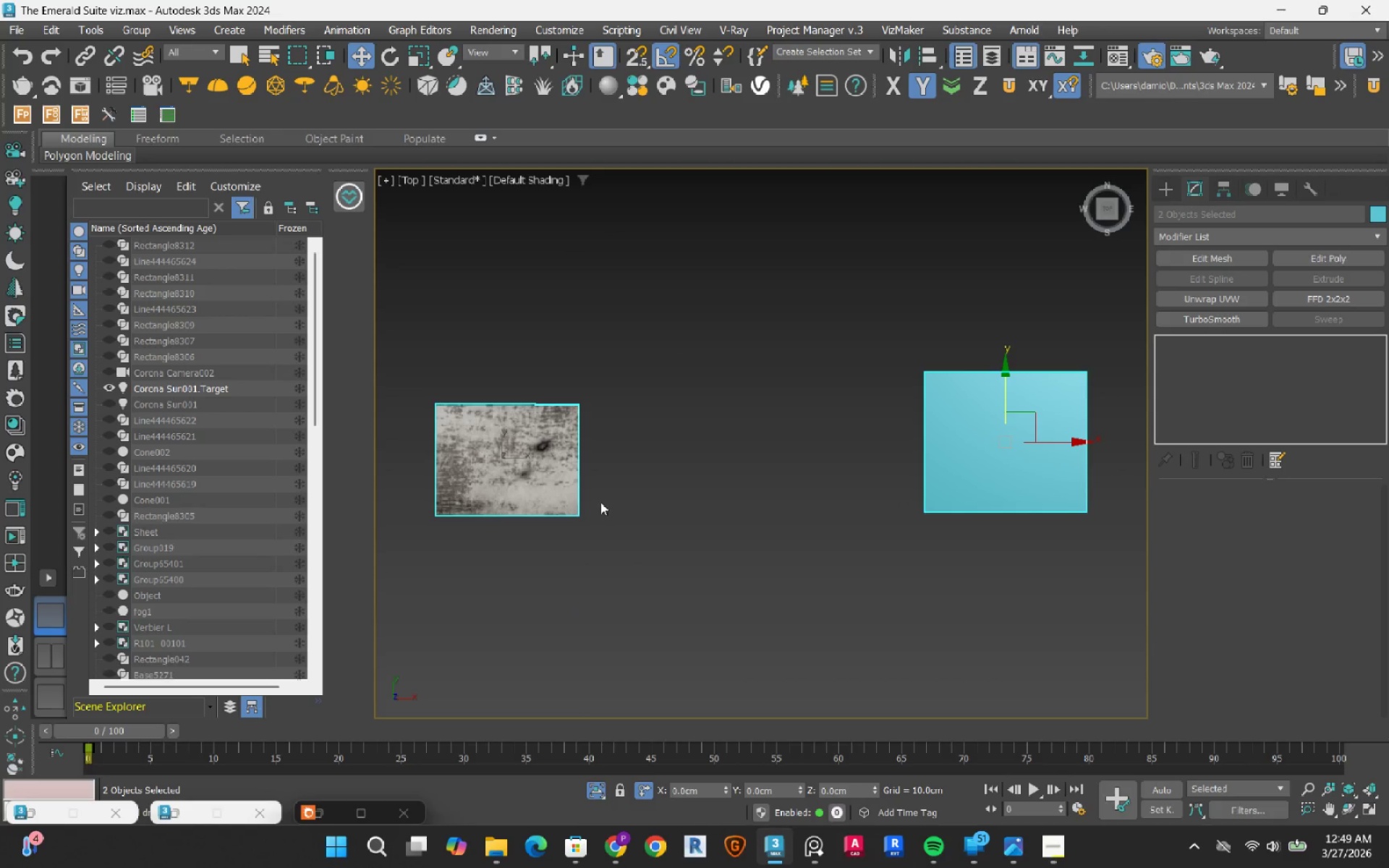 
key(F3)
 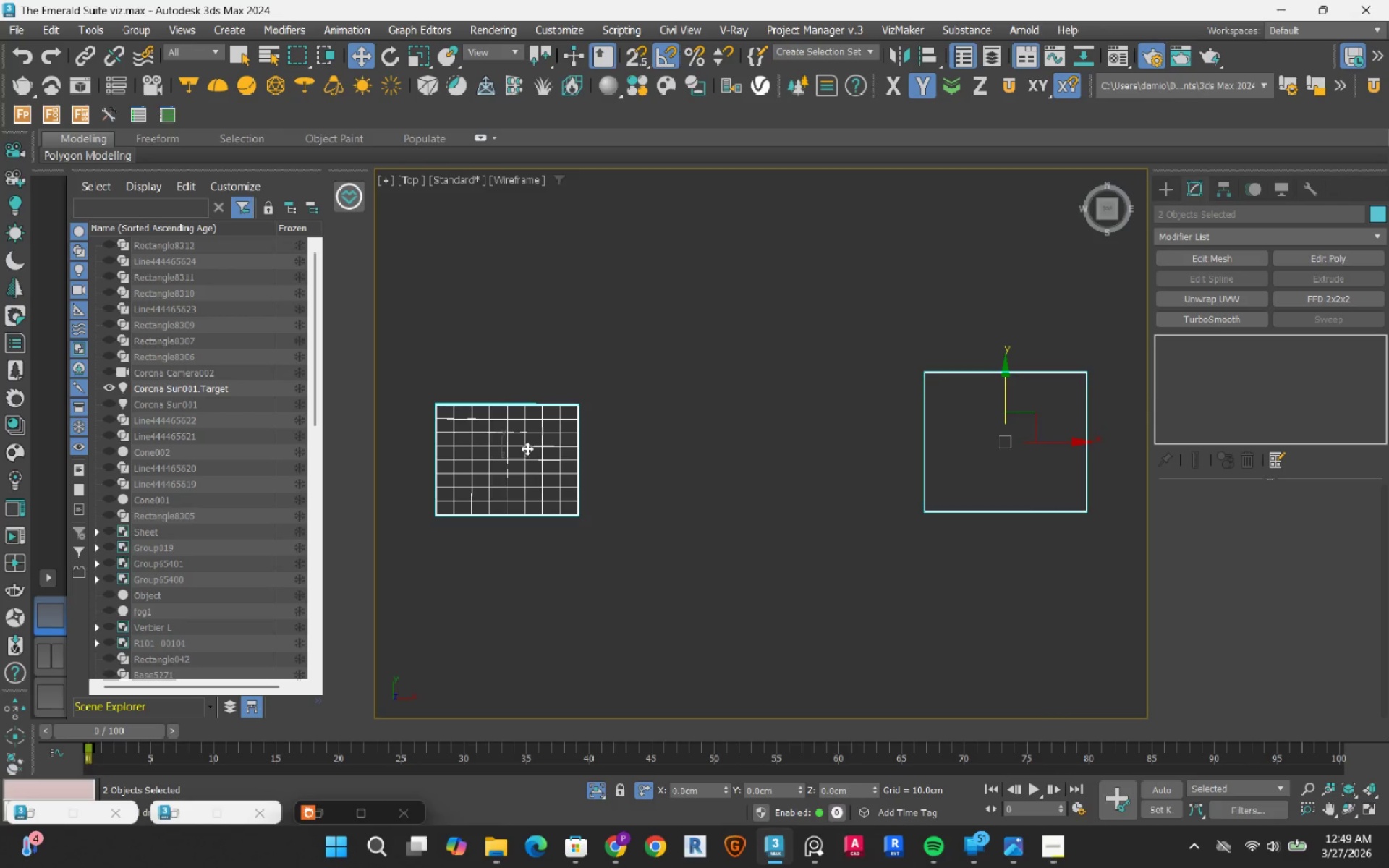 
key(F3)
 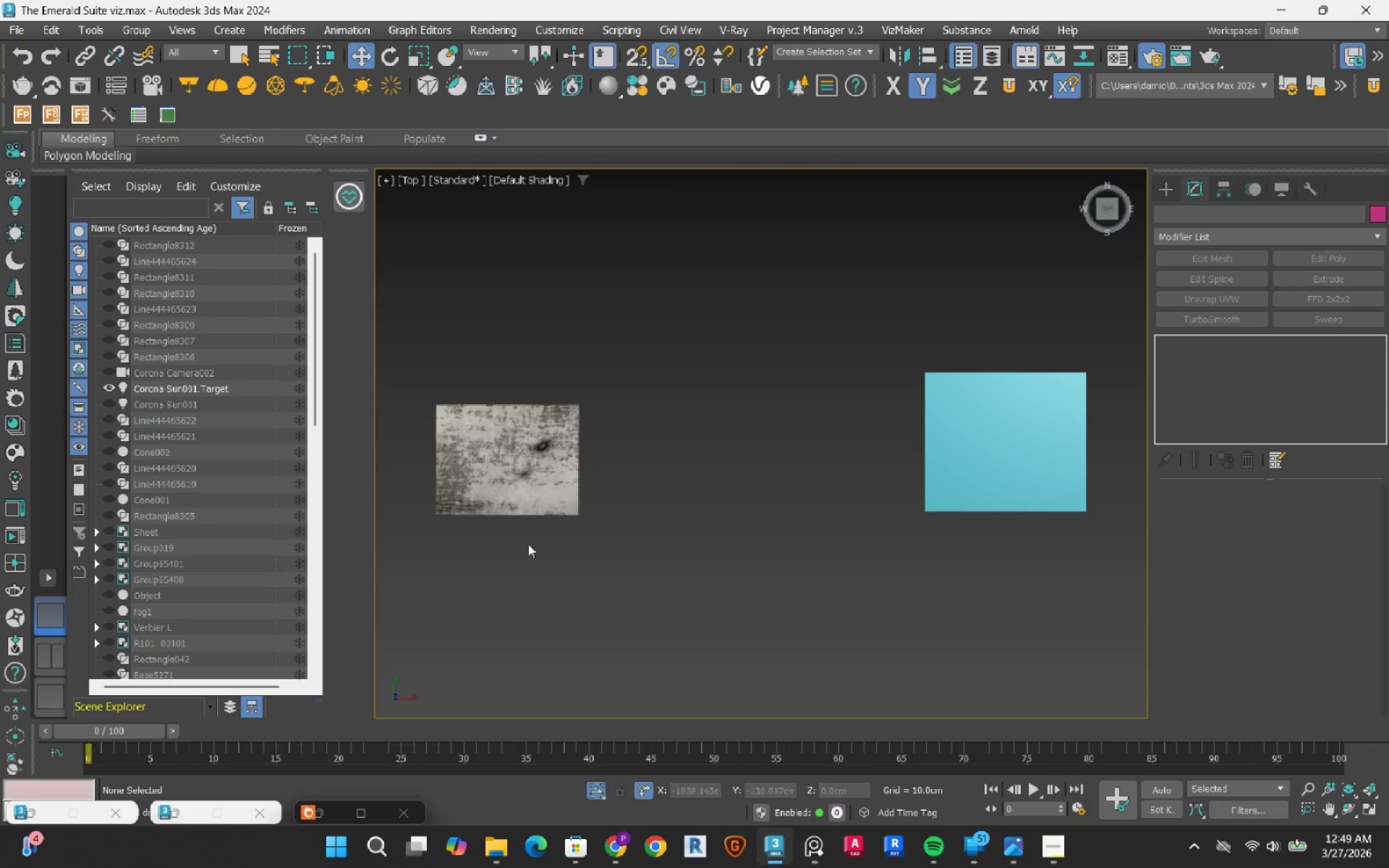 
left_click_drag(start_coordinate=[582, 584], to_coordinate=[434, 396])
 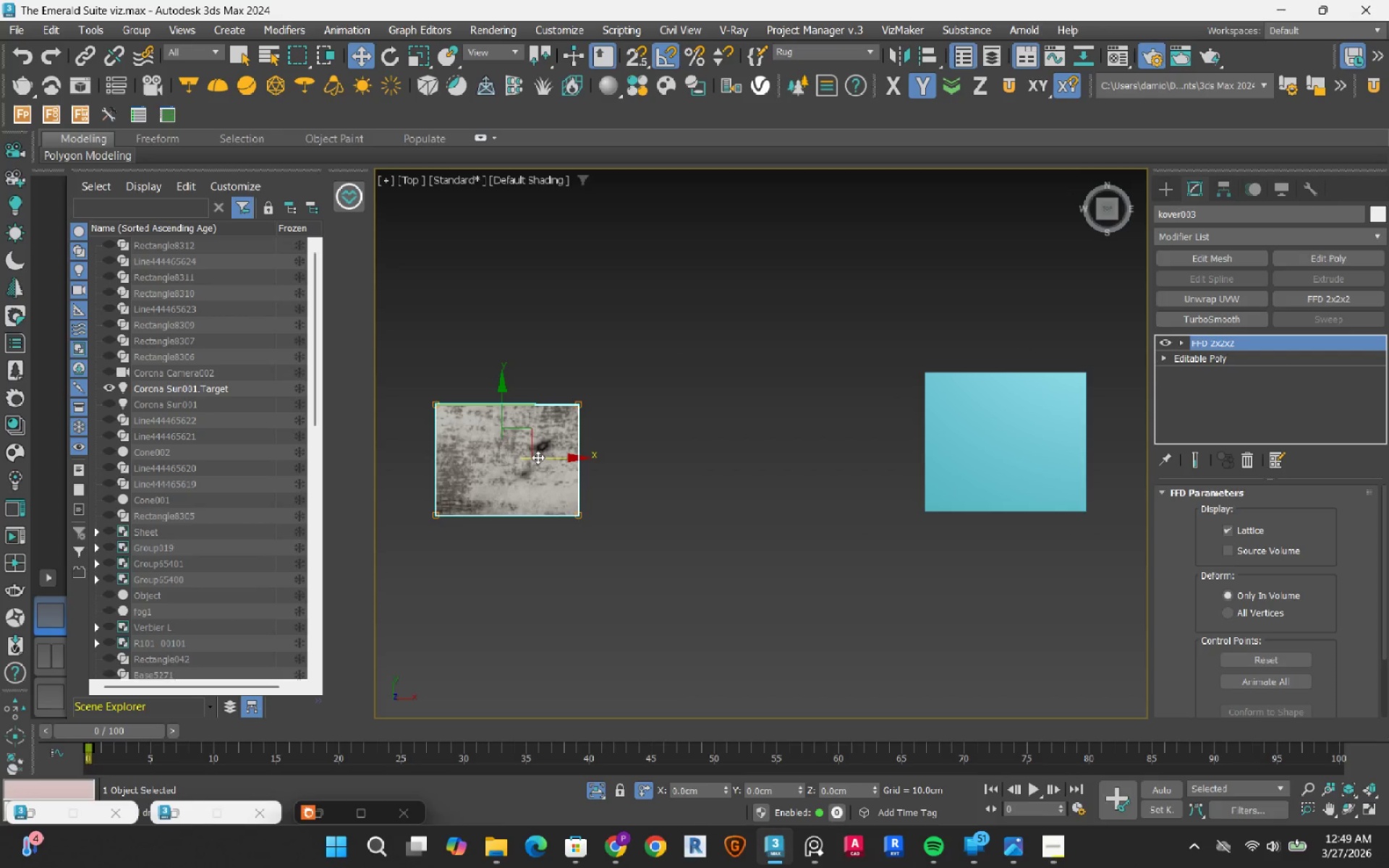 
left_click_drag(start_coordinate=[538, 457], to_coordinate=[1040, 508])
 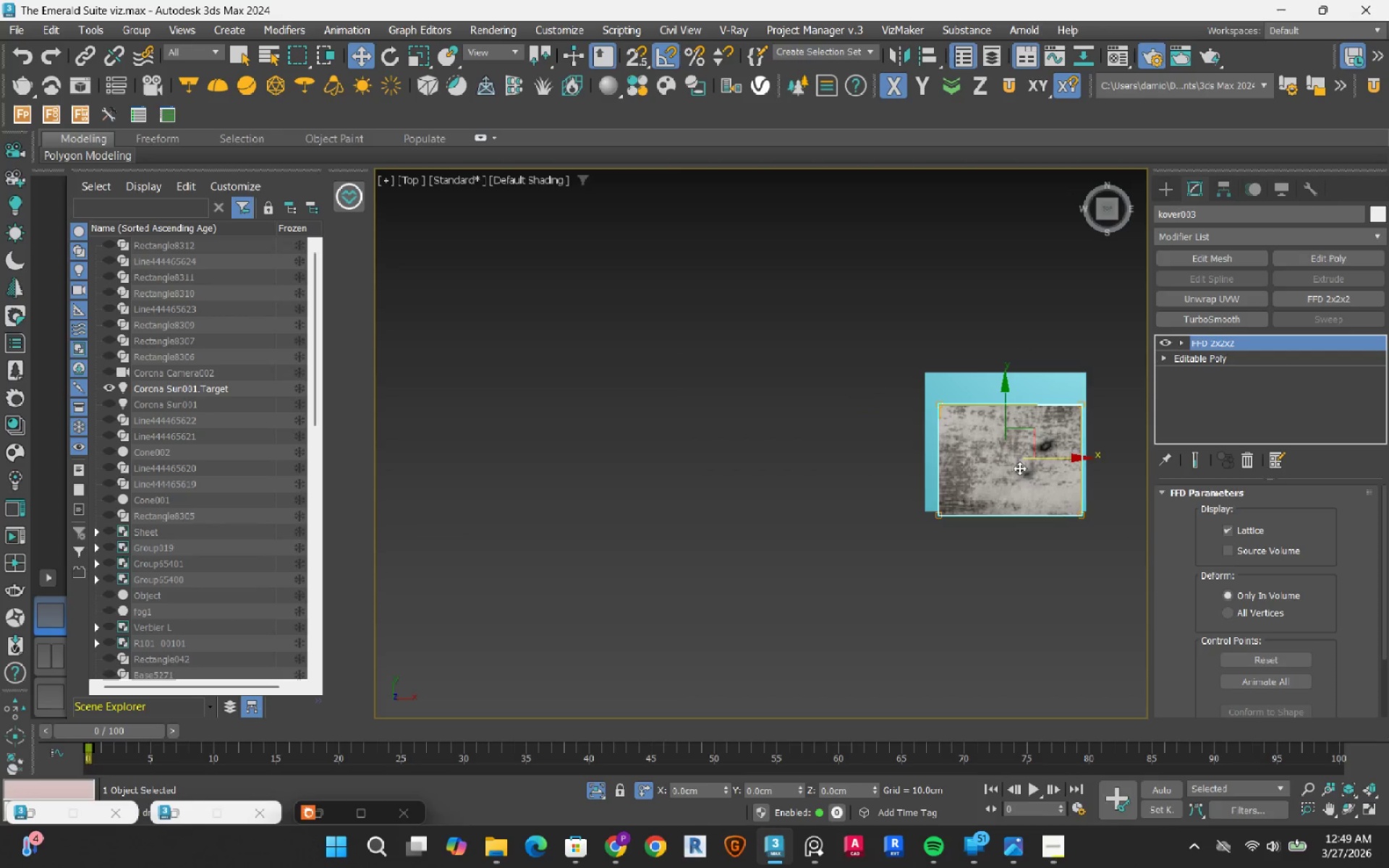 
scroll: coordinate [1019, 468], scroll_direction: up, amount: 2.0
 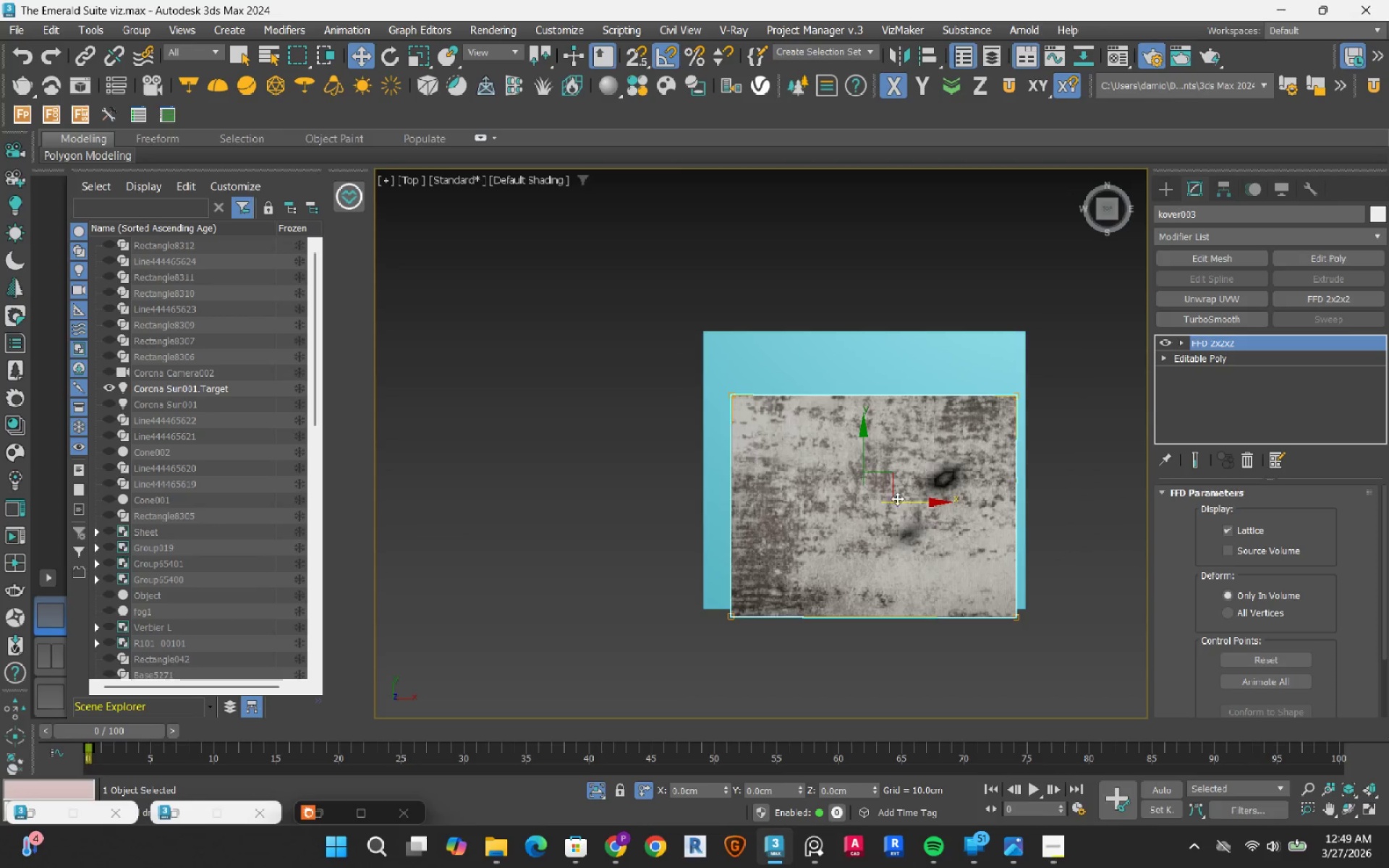 
left_click_drag(start_coordinate=[913, 501], to_coordinate=[907, 506])
 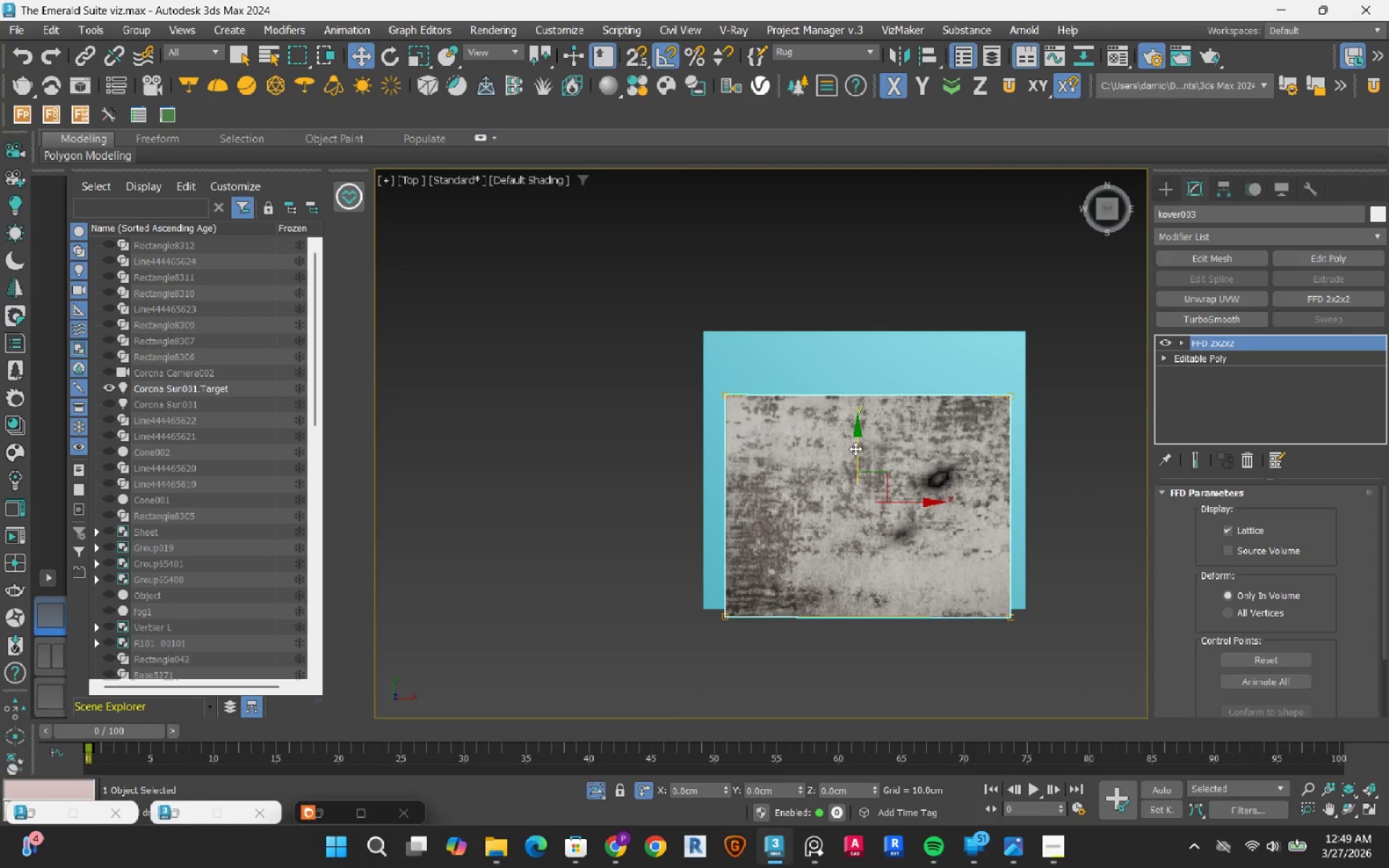 
left_click_drag(start_coordinate=[855, 448], to_coordinate=[862, 439])
 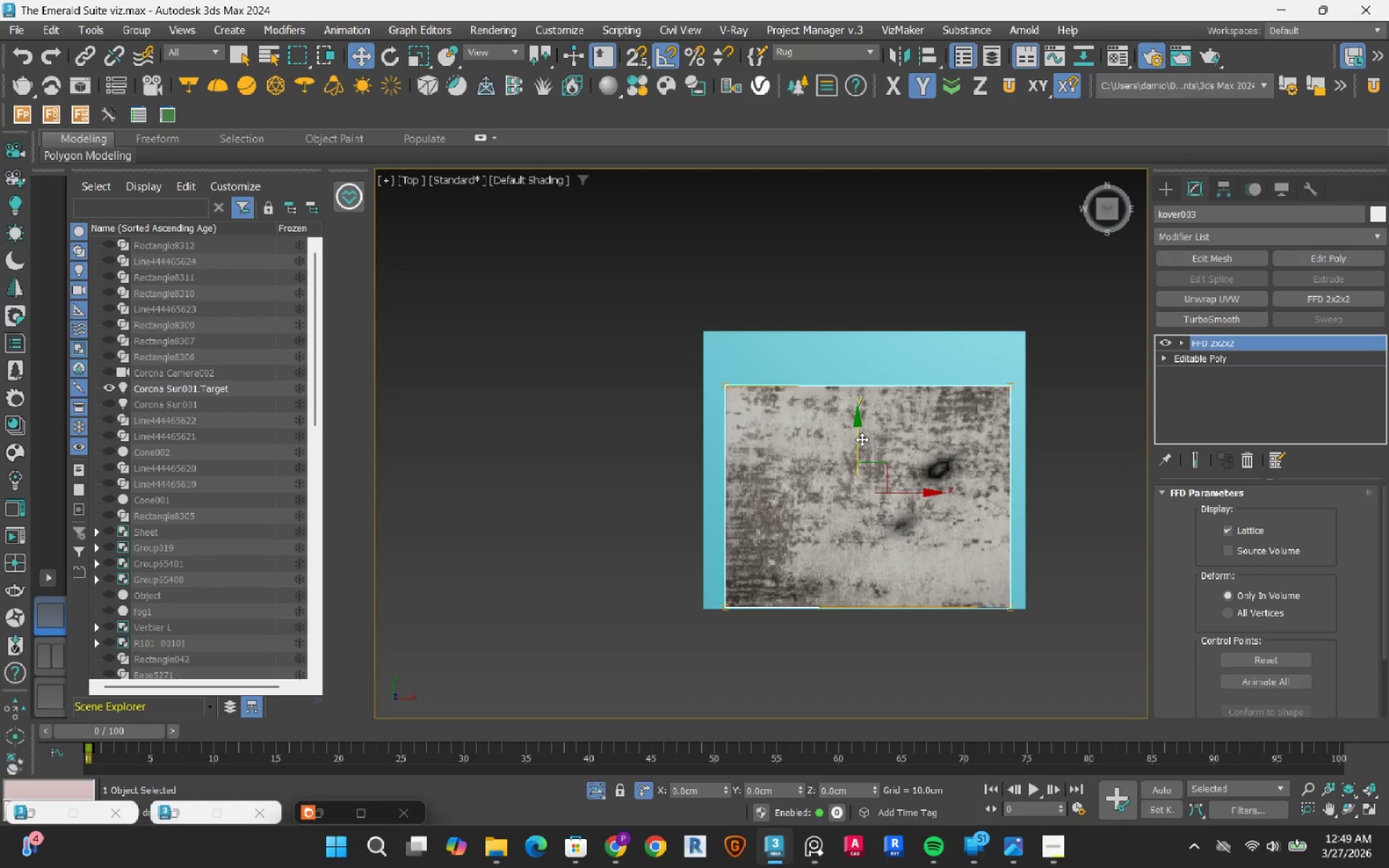 
key(1)
 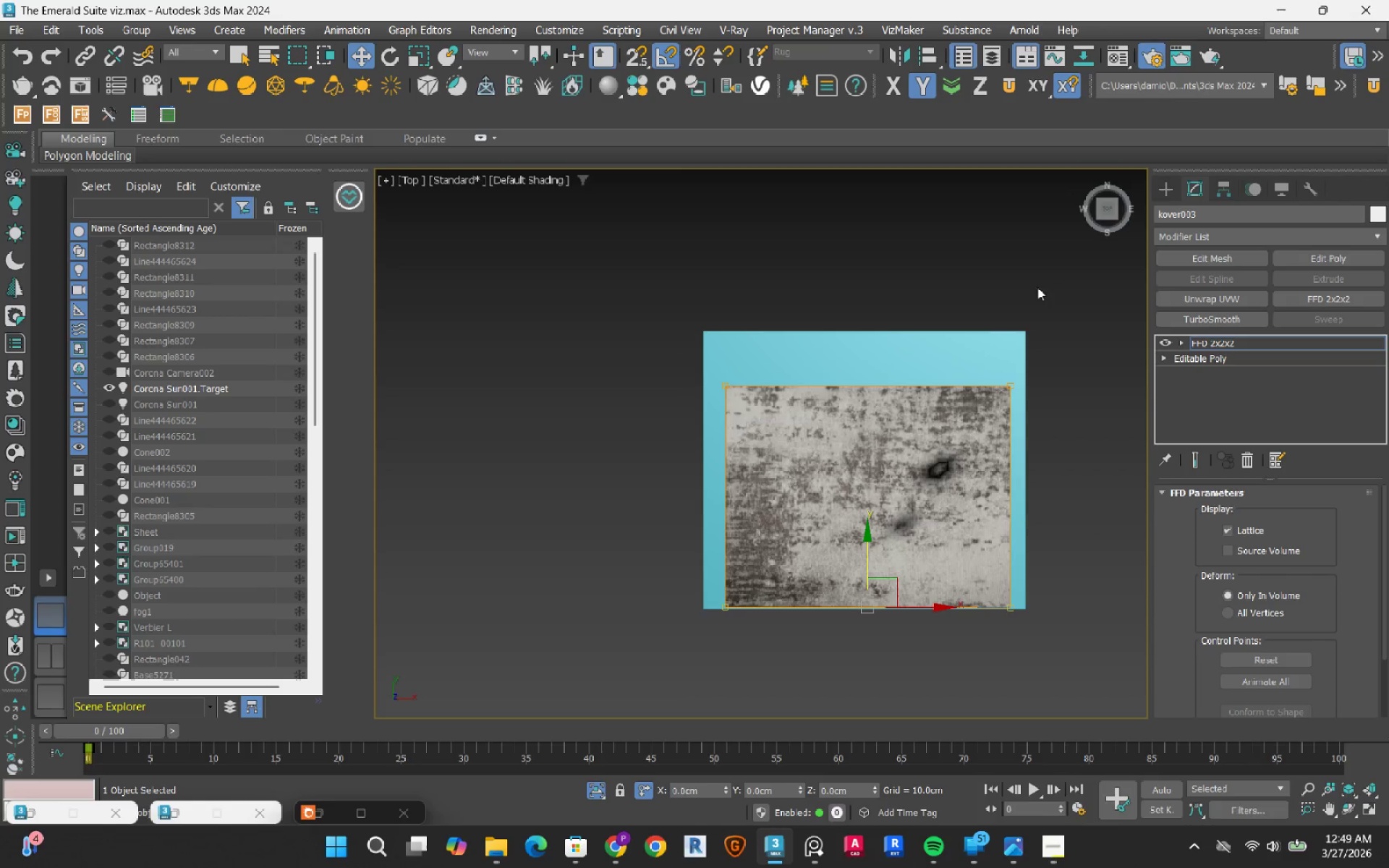 
left_click_drag(start_coordinate=[982, 307], to_coordinate=[1038, 638])
 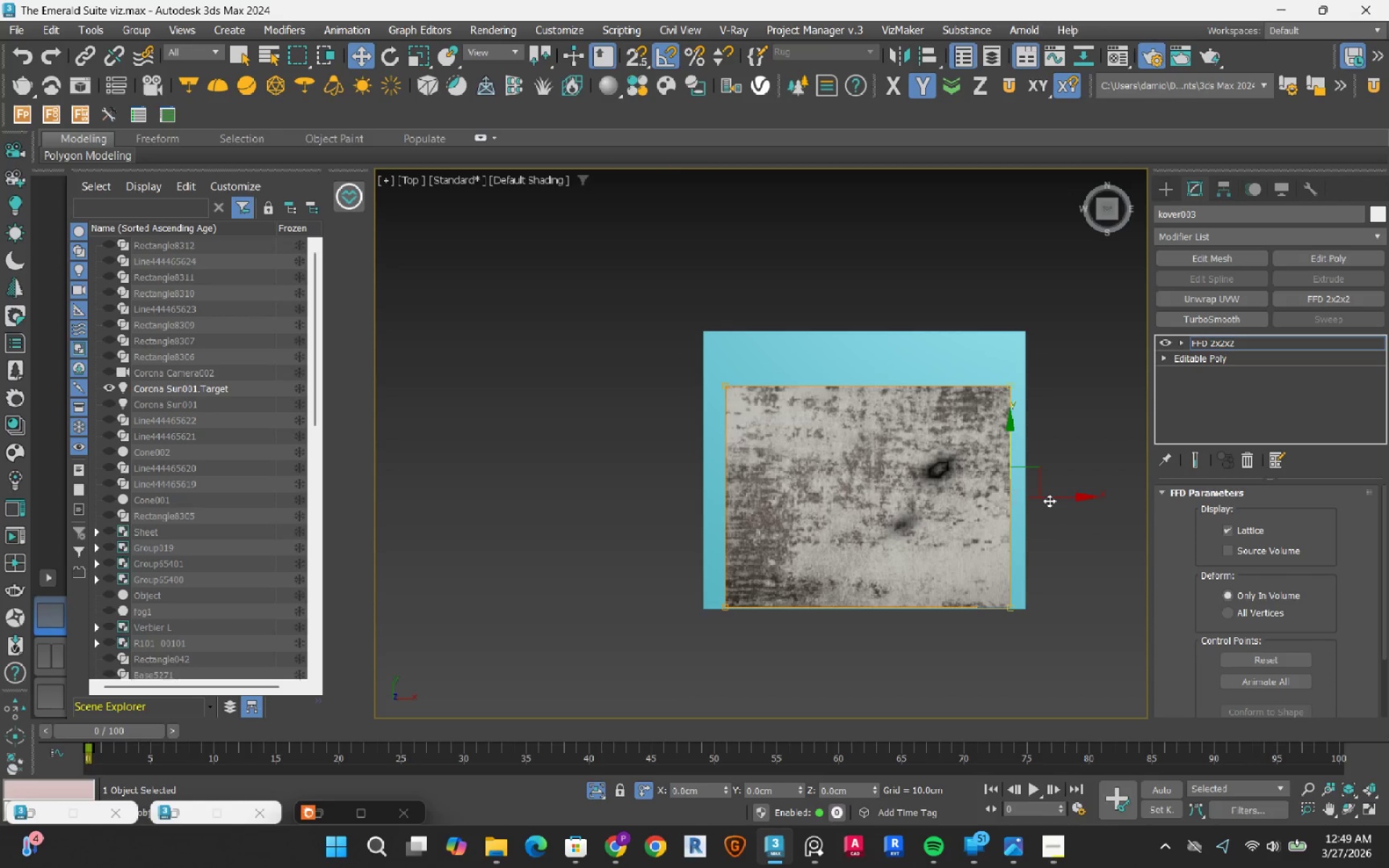 
left_click_drag(start_coordinate=[1049, 498], to_coordinate=[1064, 513])
 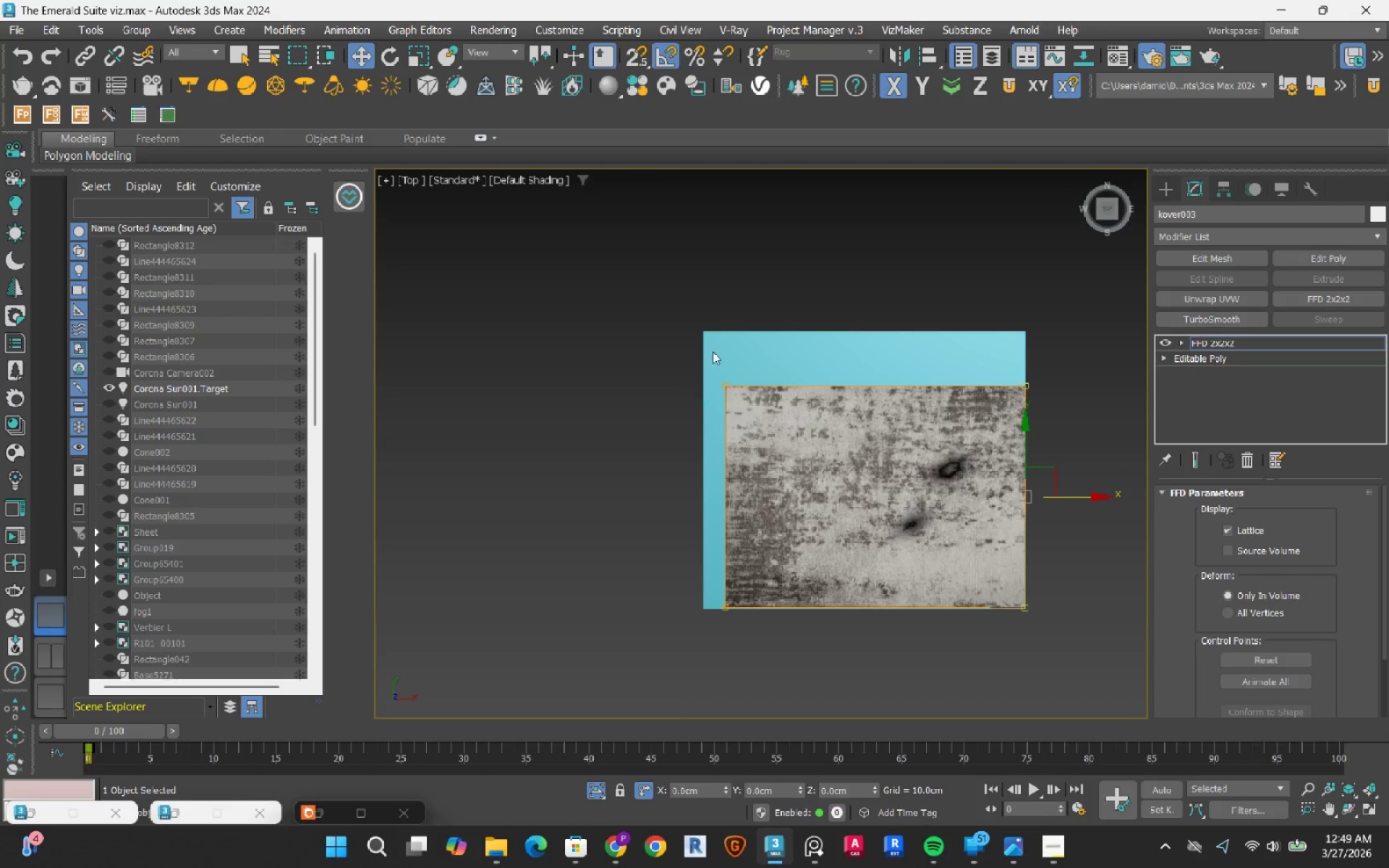 
left_click_drag(start_coordinate=[713, 336], to_coordinate=[798, 643])
 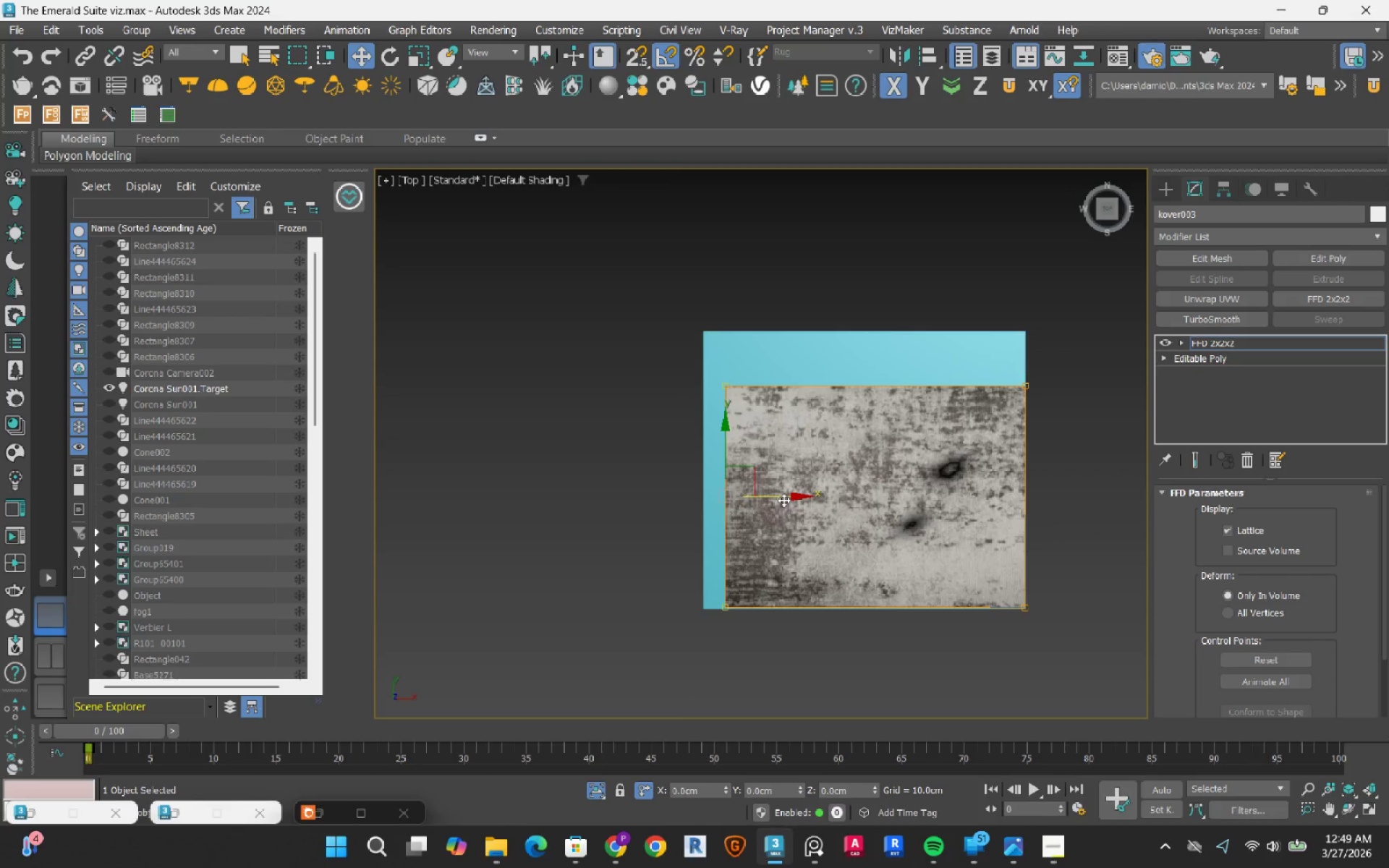 
left_click_drag(start_coordinate=[783, 499], to_coordinate=[763, 513])
 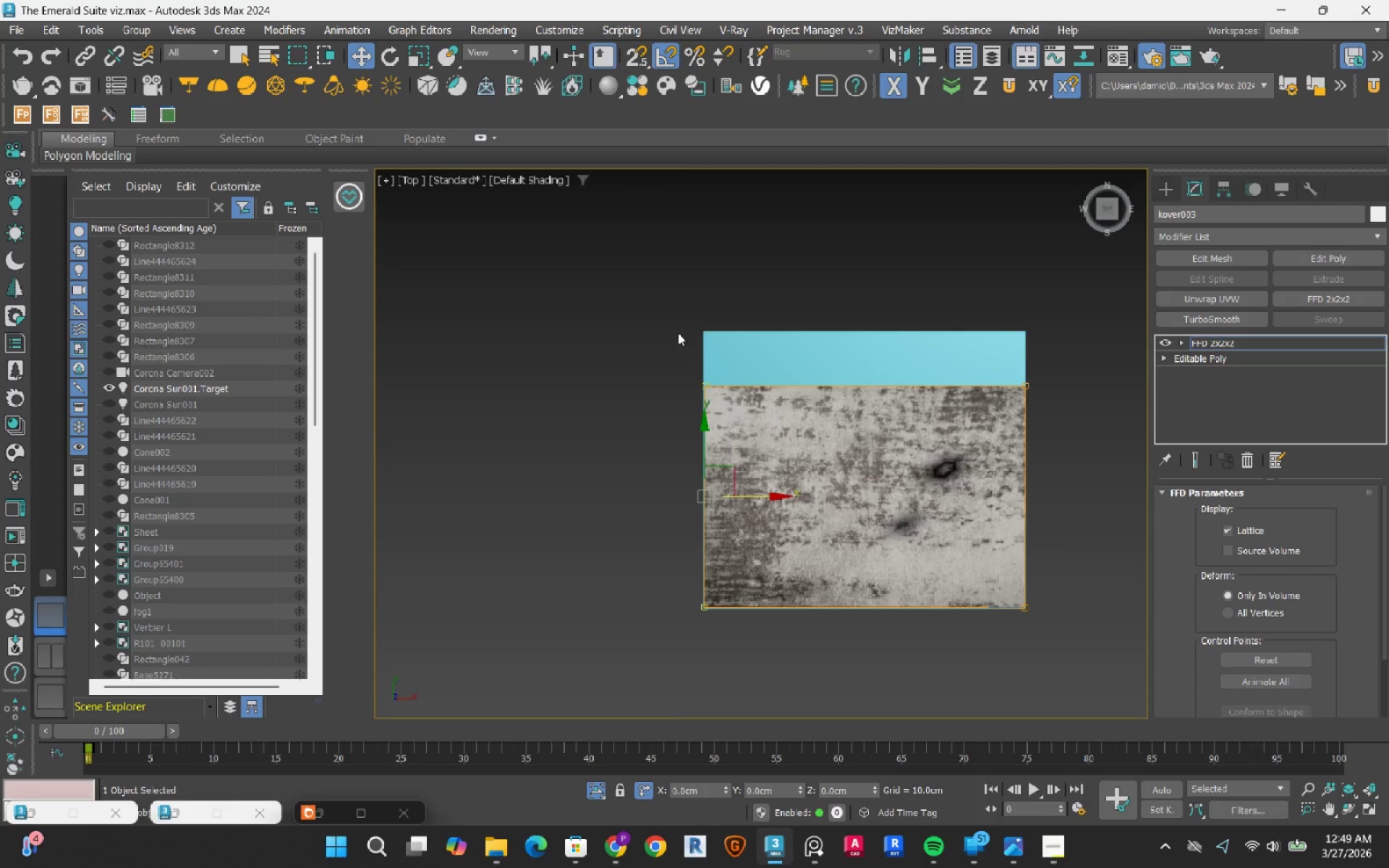 
left_click_drag(start_coordinate=[676, 331], to_coordinate=[1064, 396])
 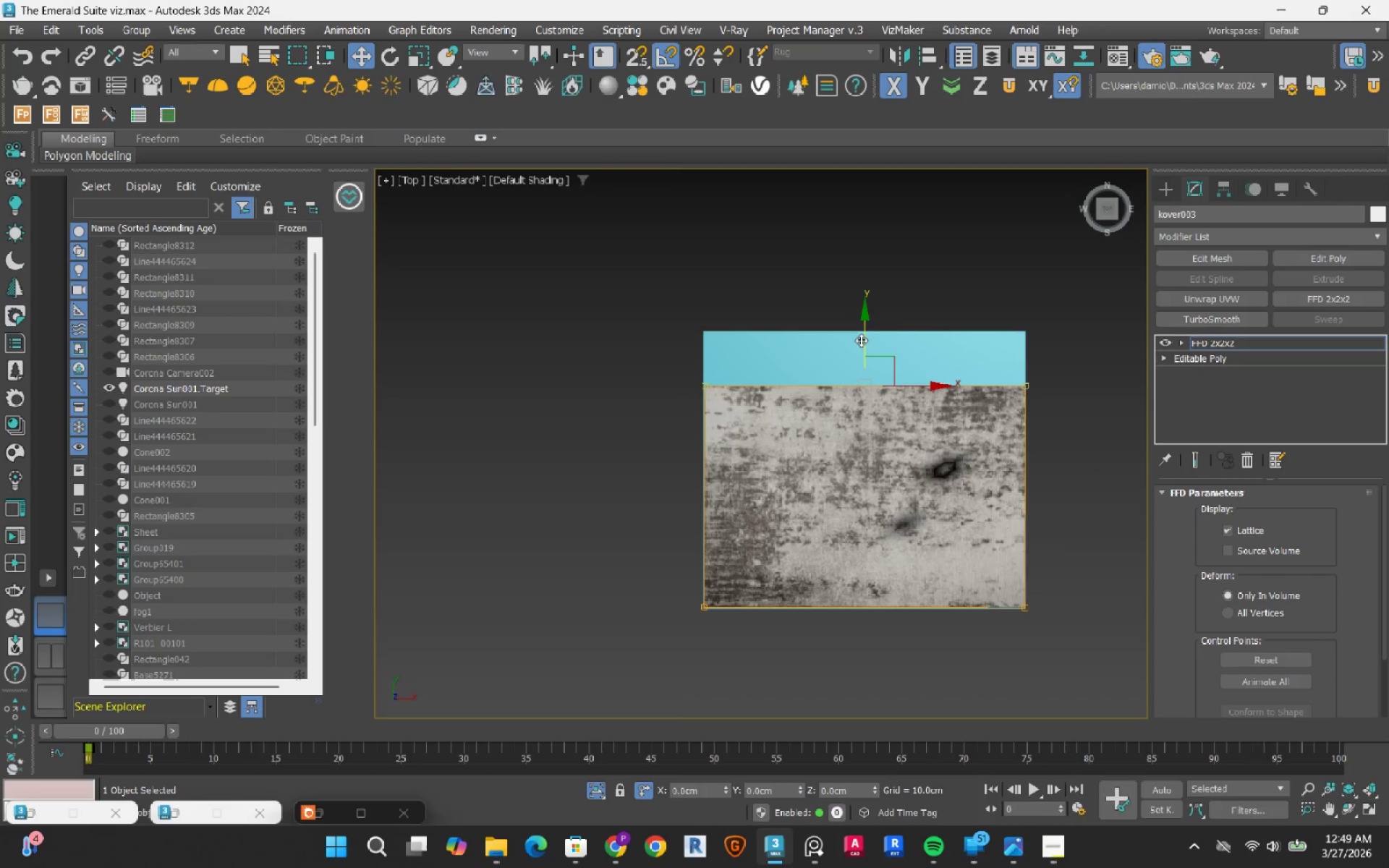 
left_click_drag(start_coordinate=[861, 340], to_coordinate=[875, 404])
 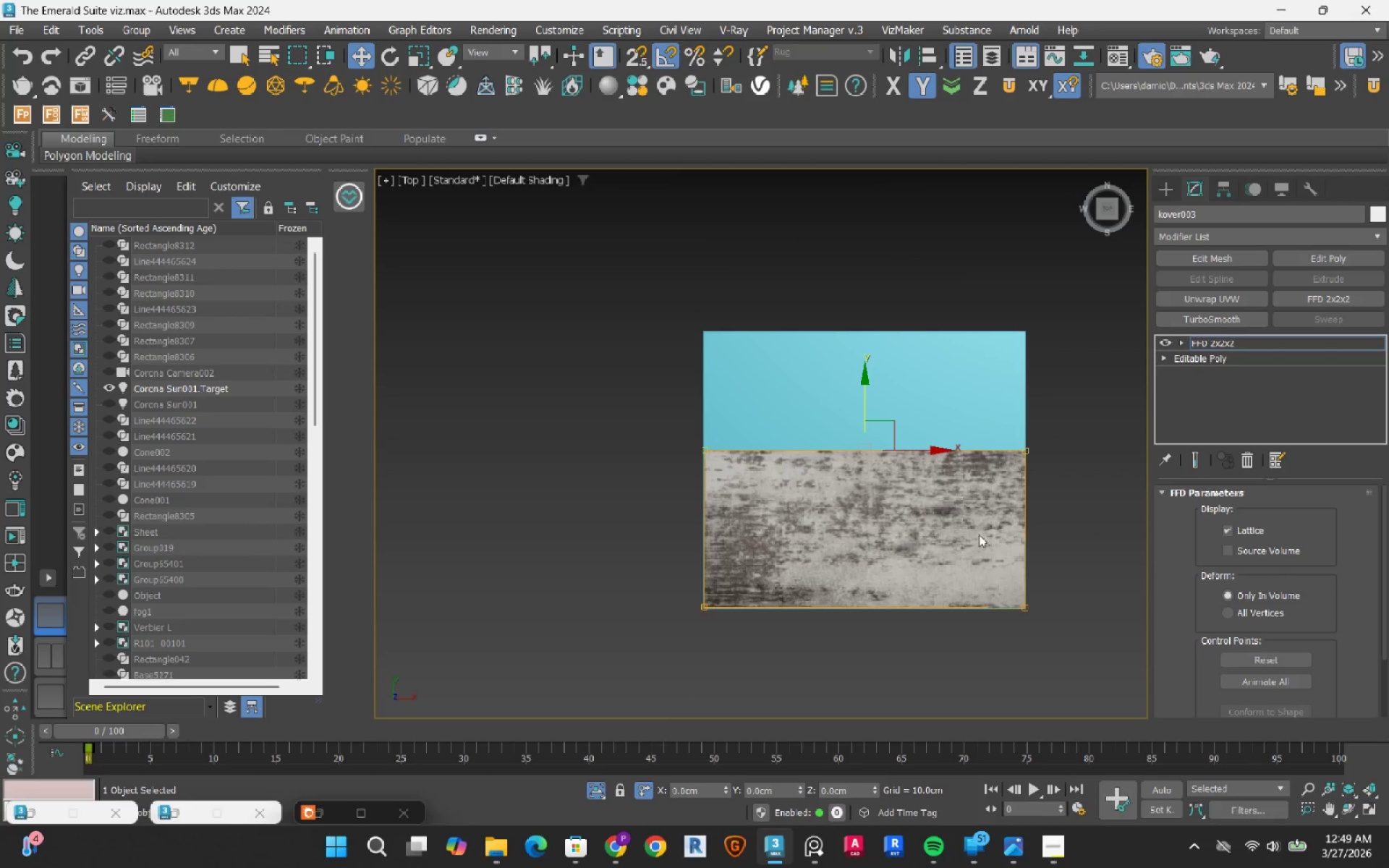 
scroll: coordinate [921, 485], scroll_direction: up, amount: 5.0
 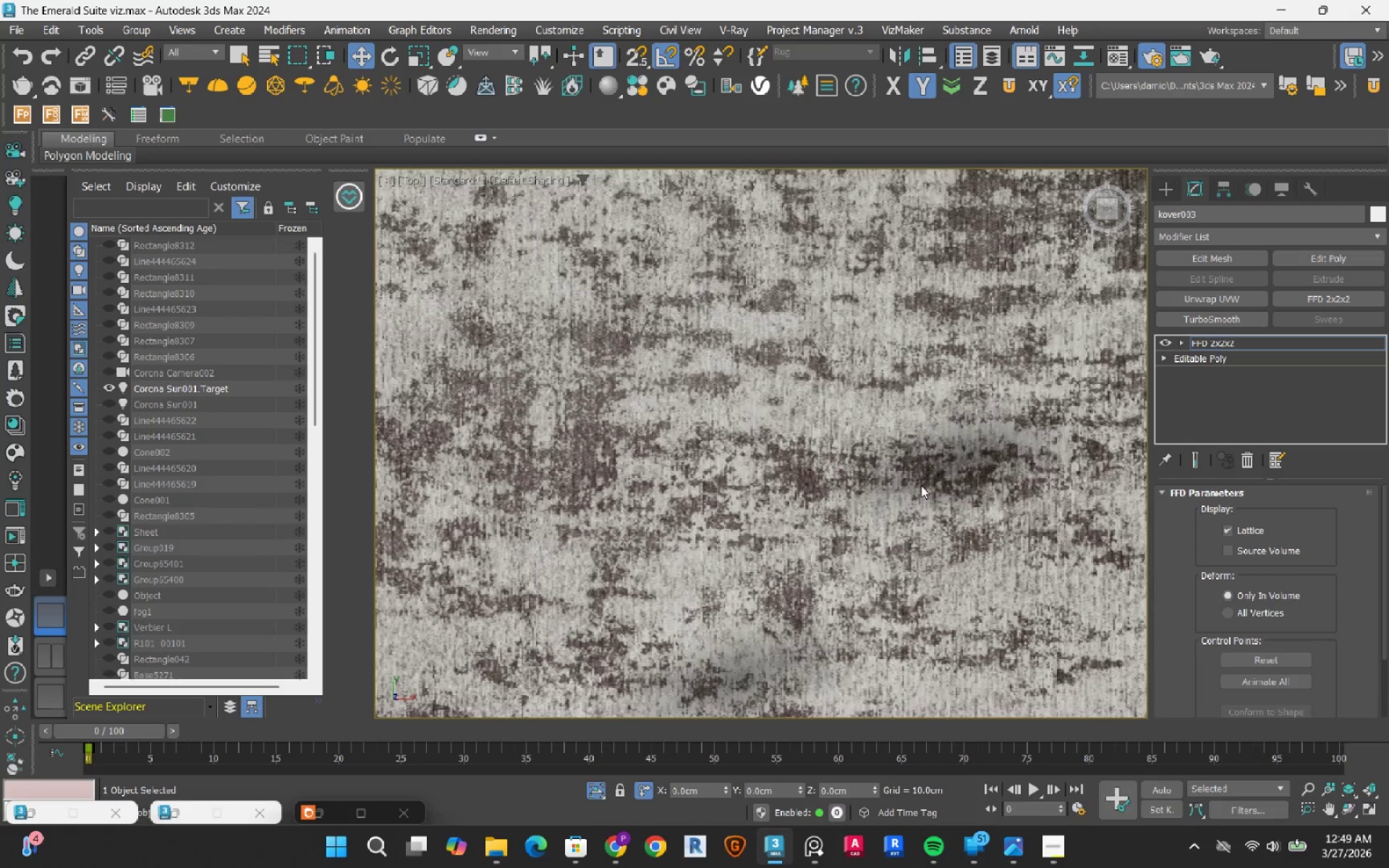 
scroll: coordinate [921, 485], scroll_direction: down, amount: 3.0
 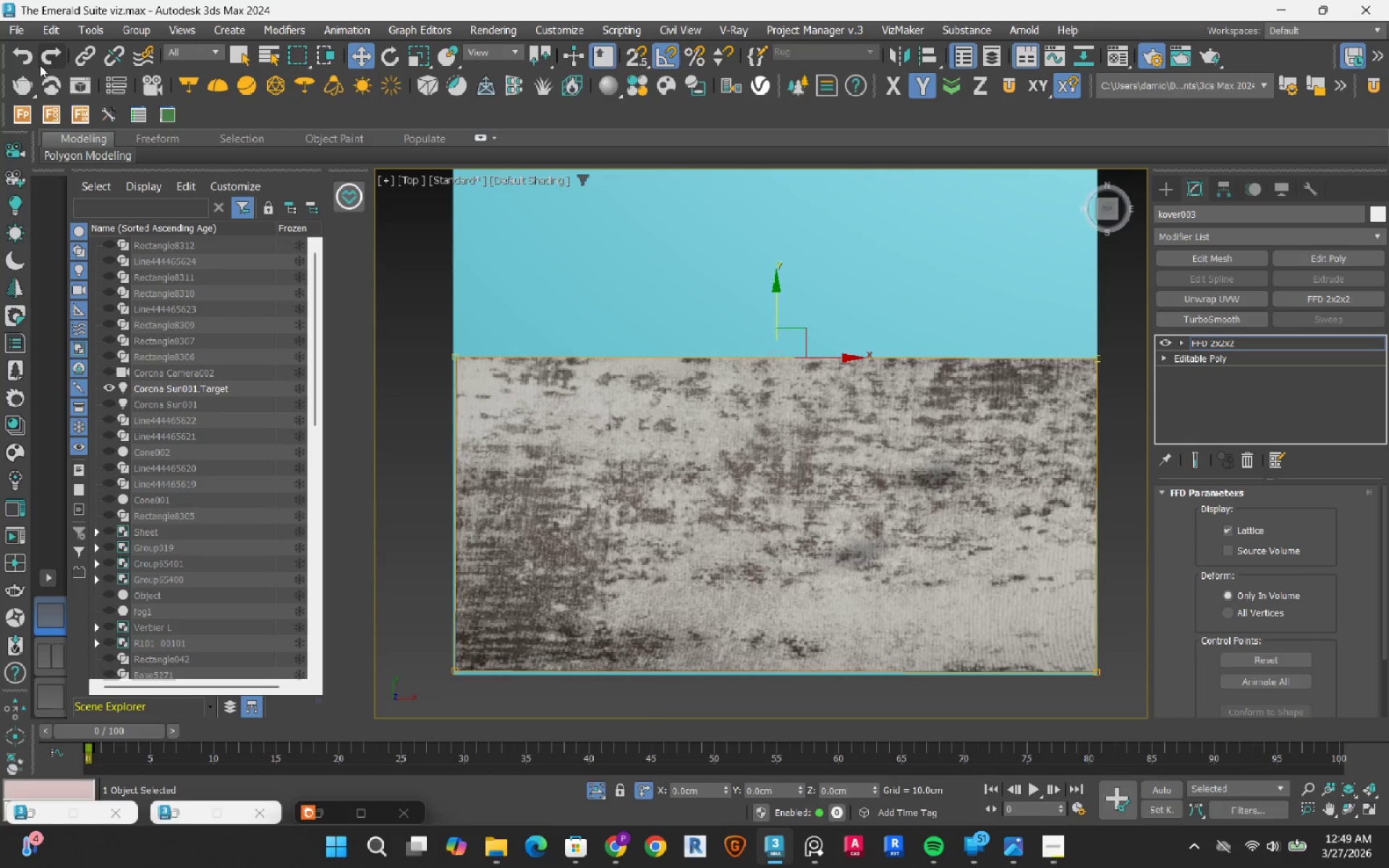 
left_click([24, 51])
 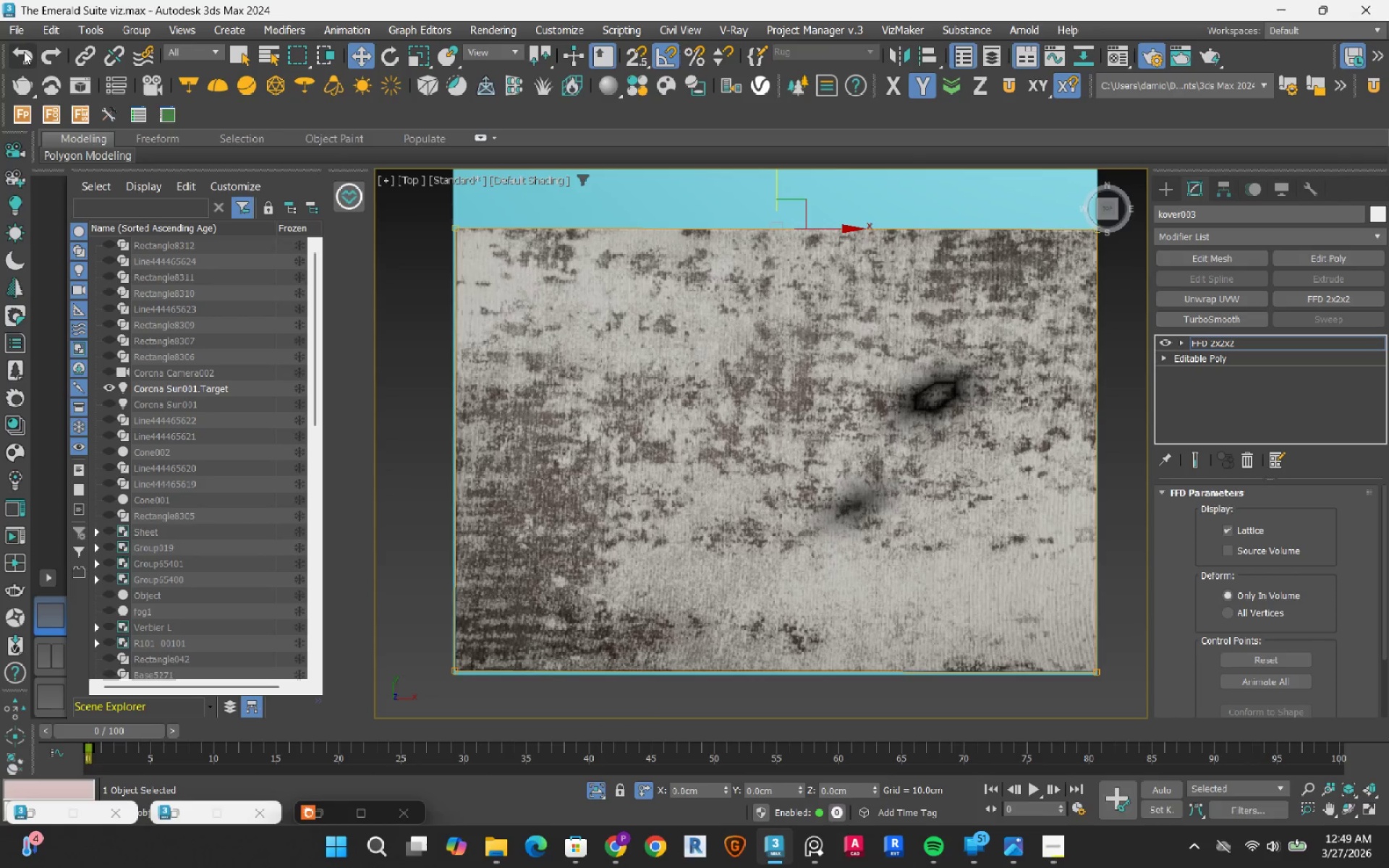 
left_click([24, 51])
 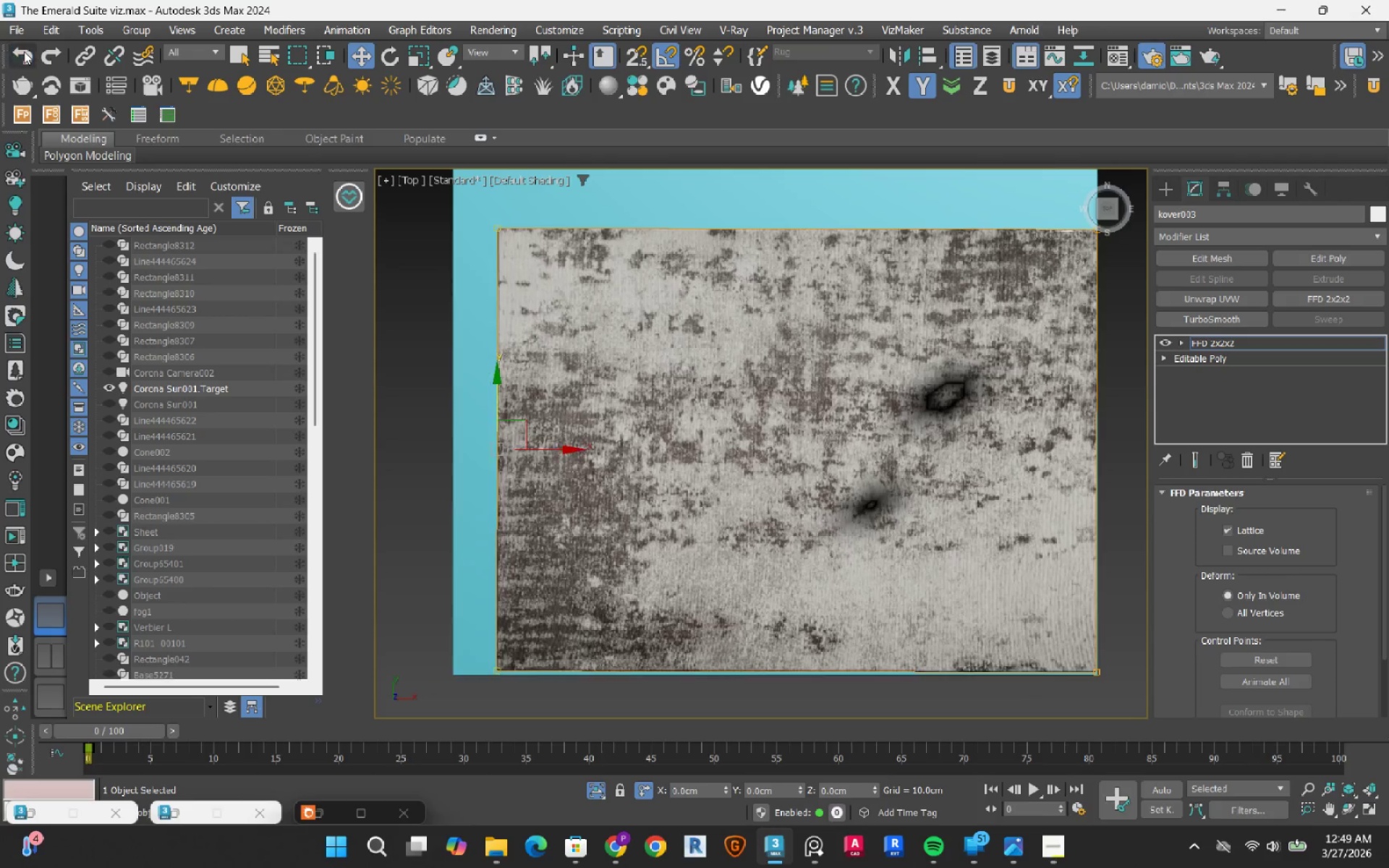 
double_click([24, 51])
 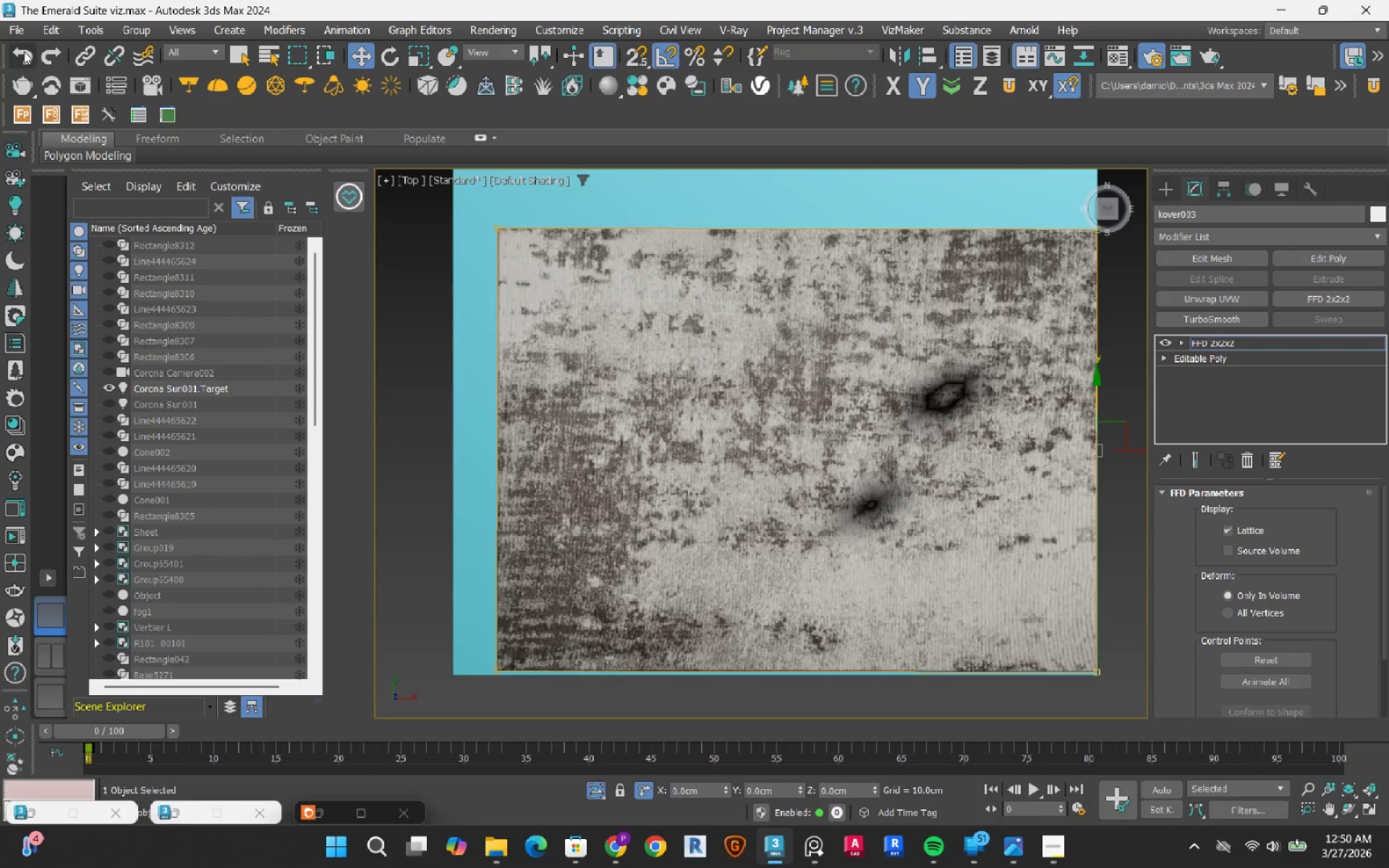 
triple_click([24, 51])
 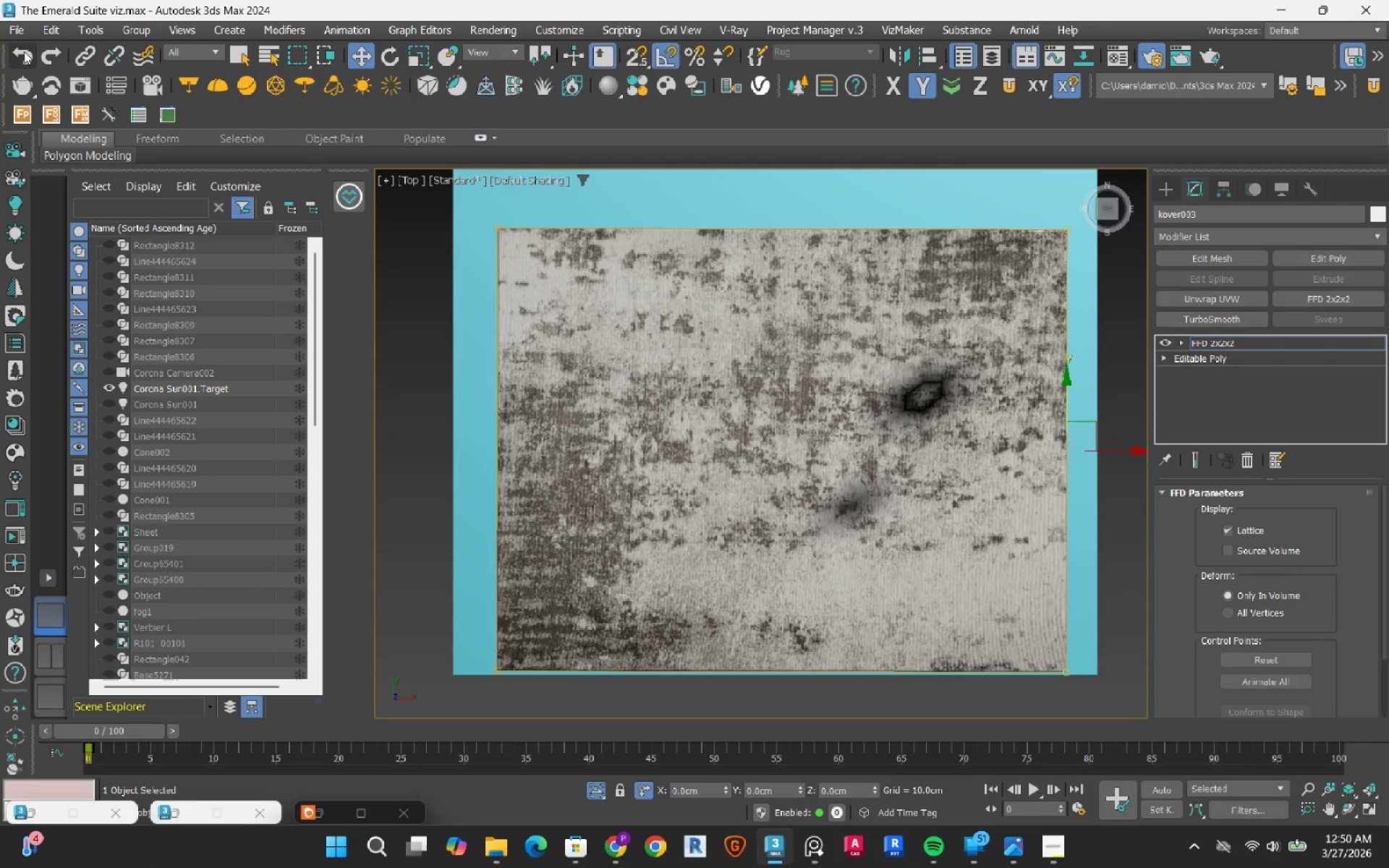 
triple_click([24, 51])
 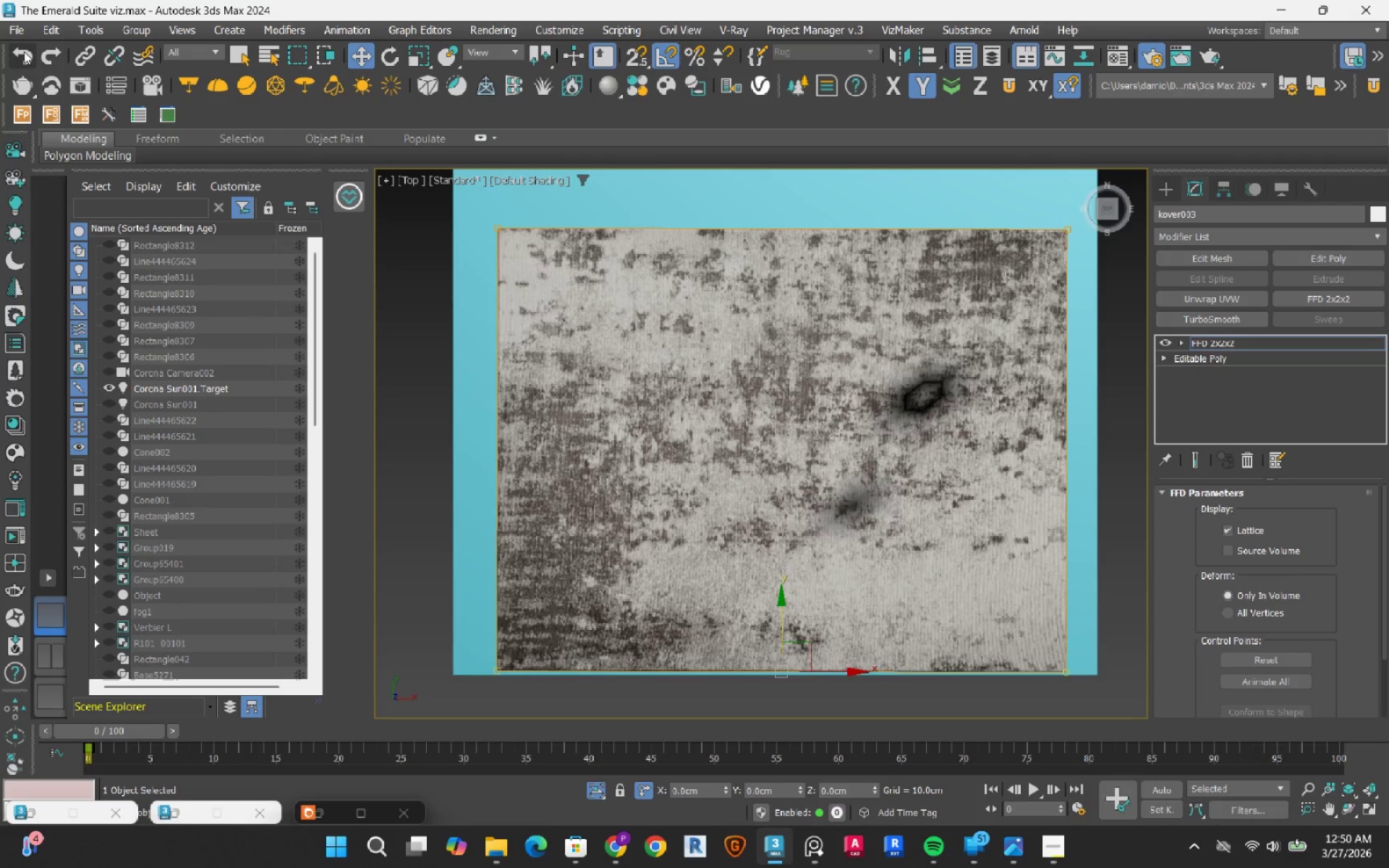 
triple_click([24, 51])
 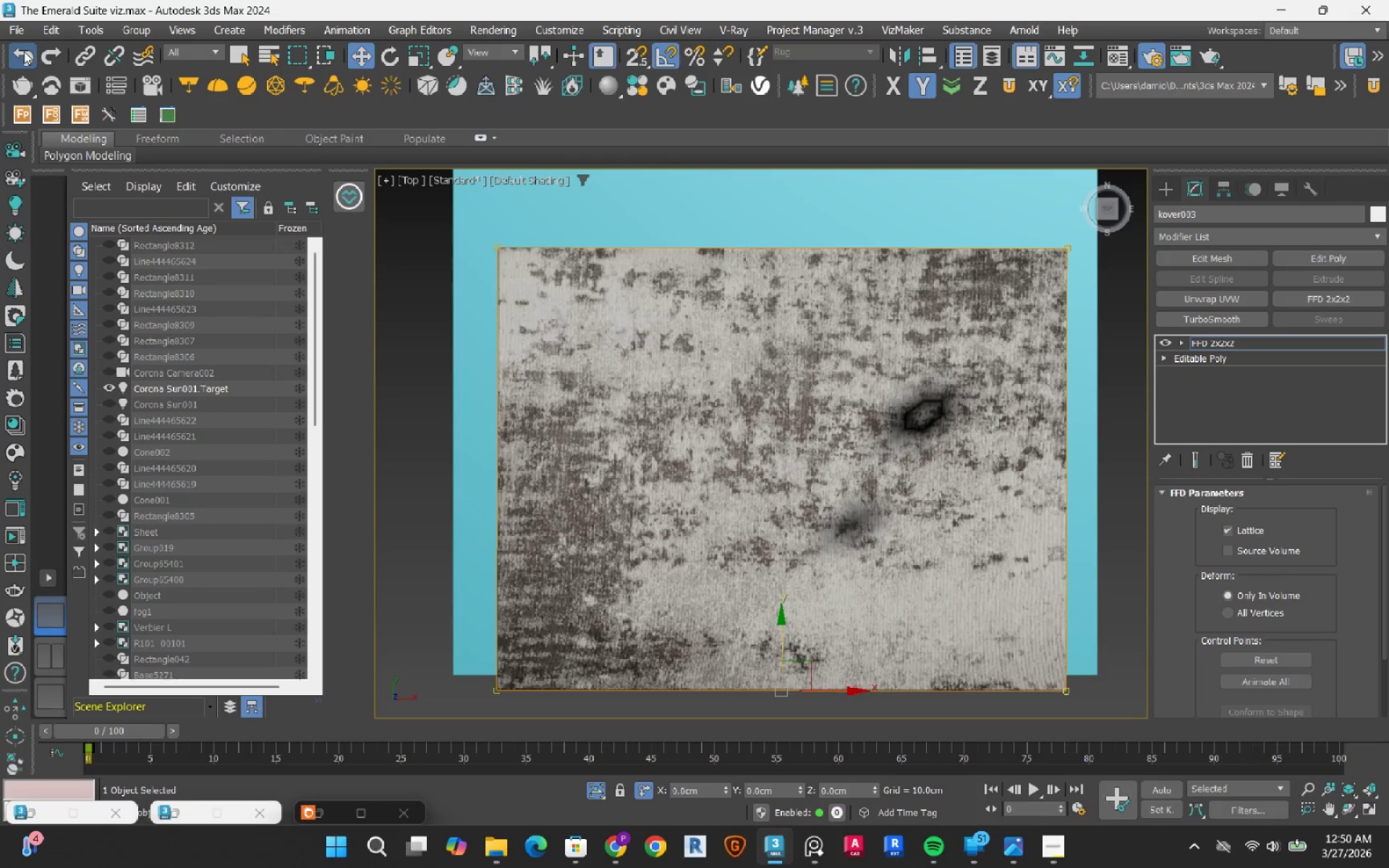 
double_click([24, 51])
 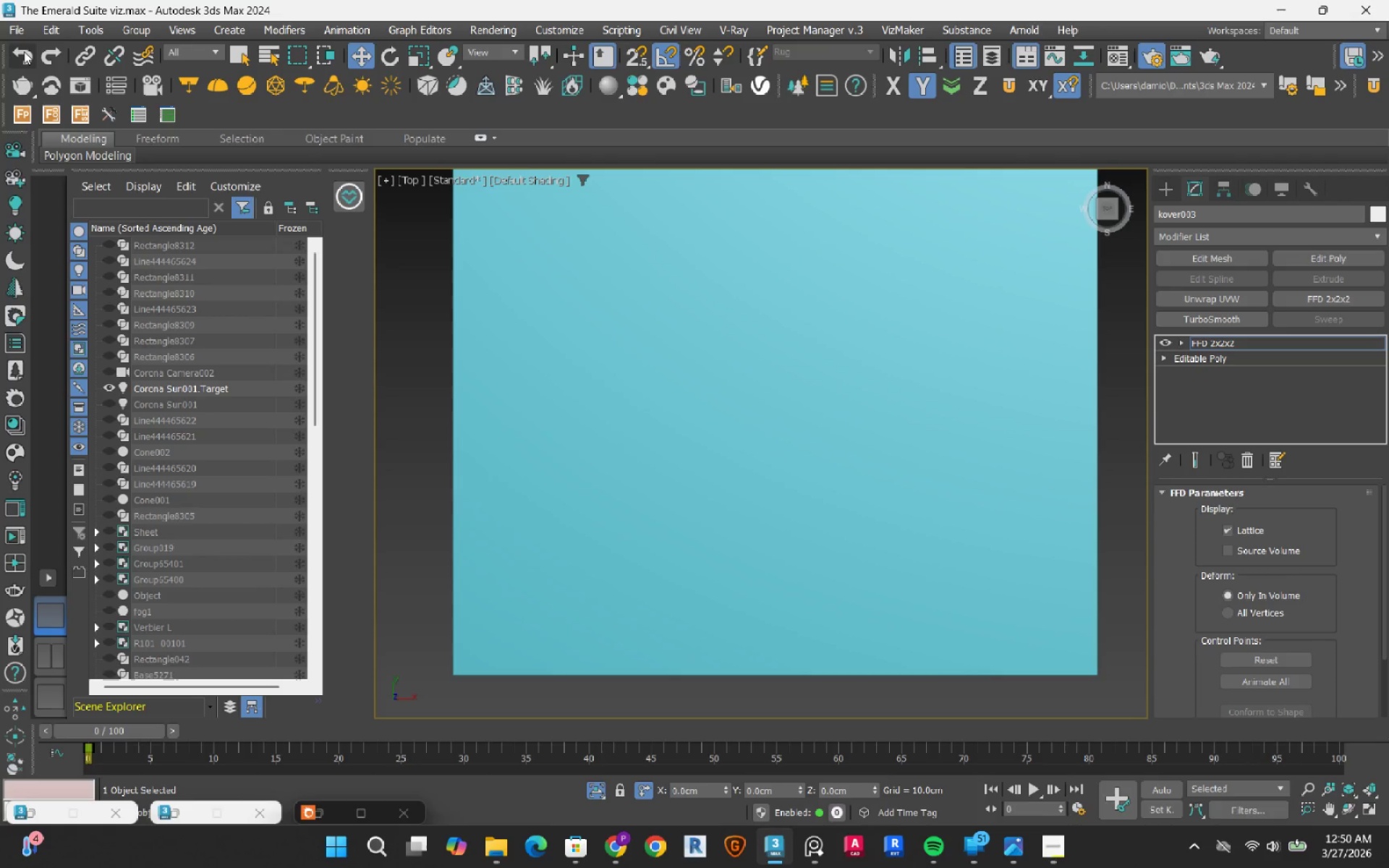 
scroll: coordinate [669, 458], scroll_direction: down, amount: 4.0
 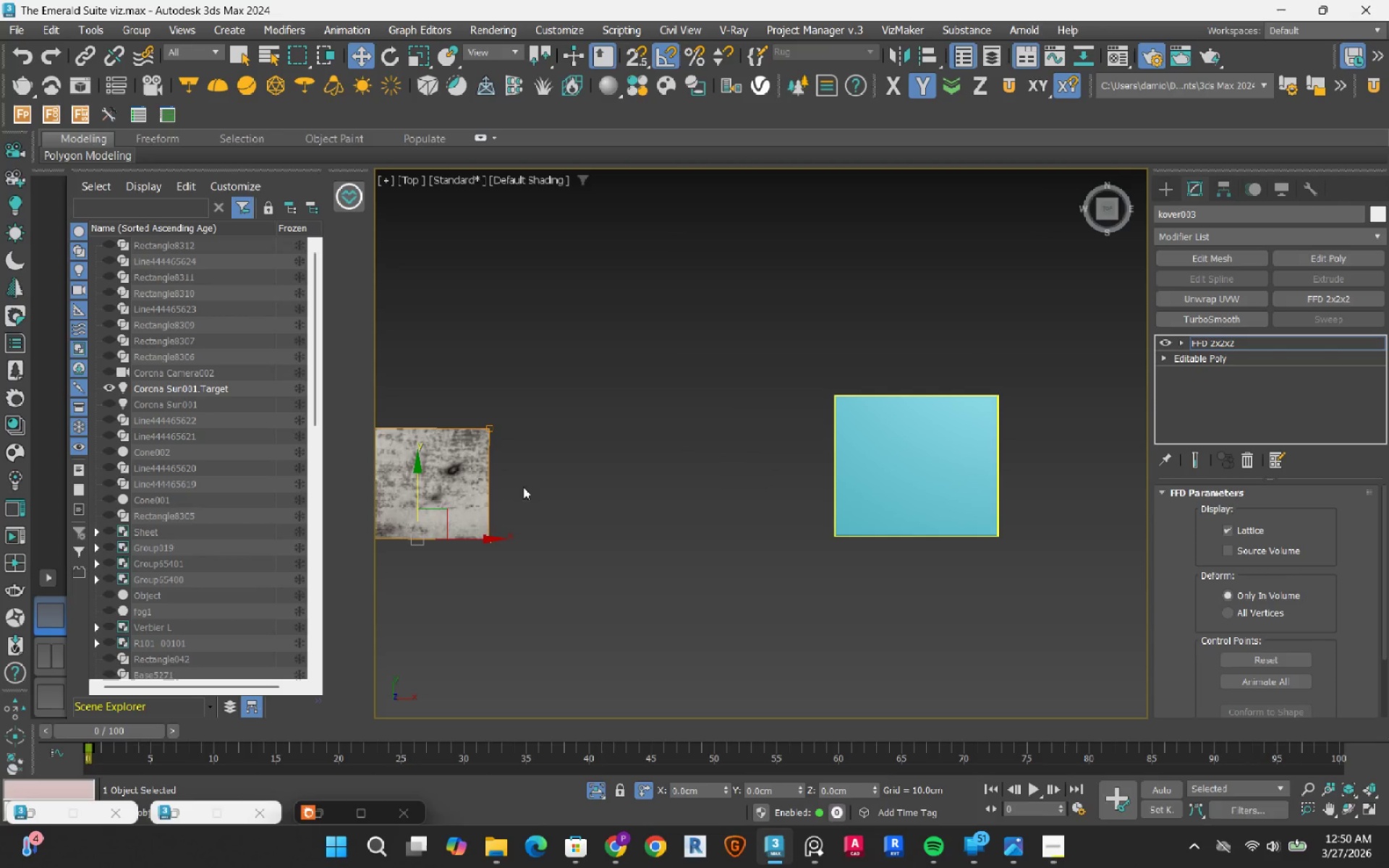 
scroll: coordinate [459, 468], scroll_direction: up, amount: 4.0
 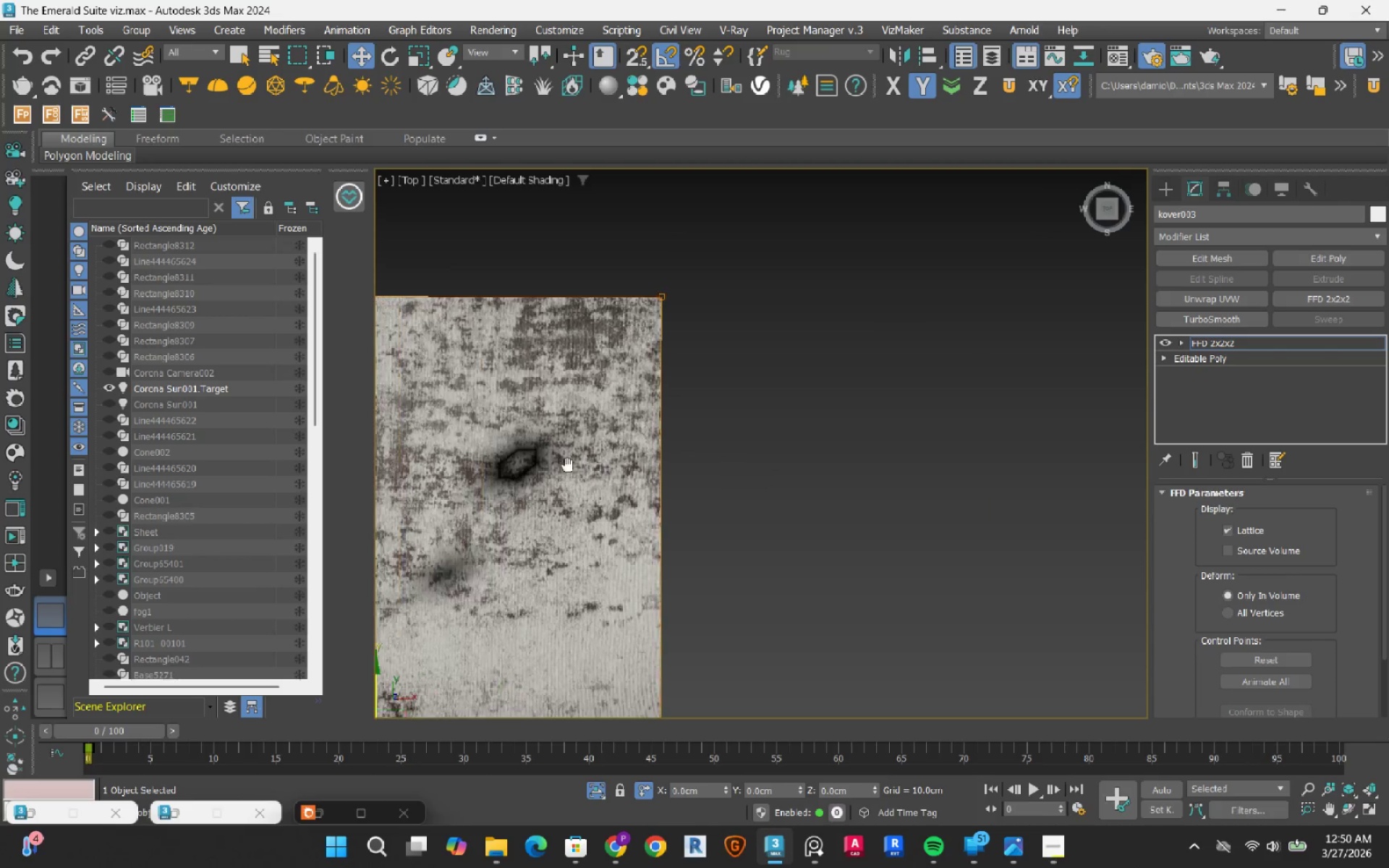 
scroll: coordinate [517, 462], scroll_direction: down, amount: 4.0
 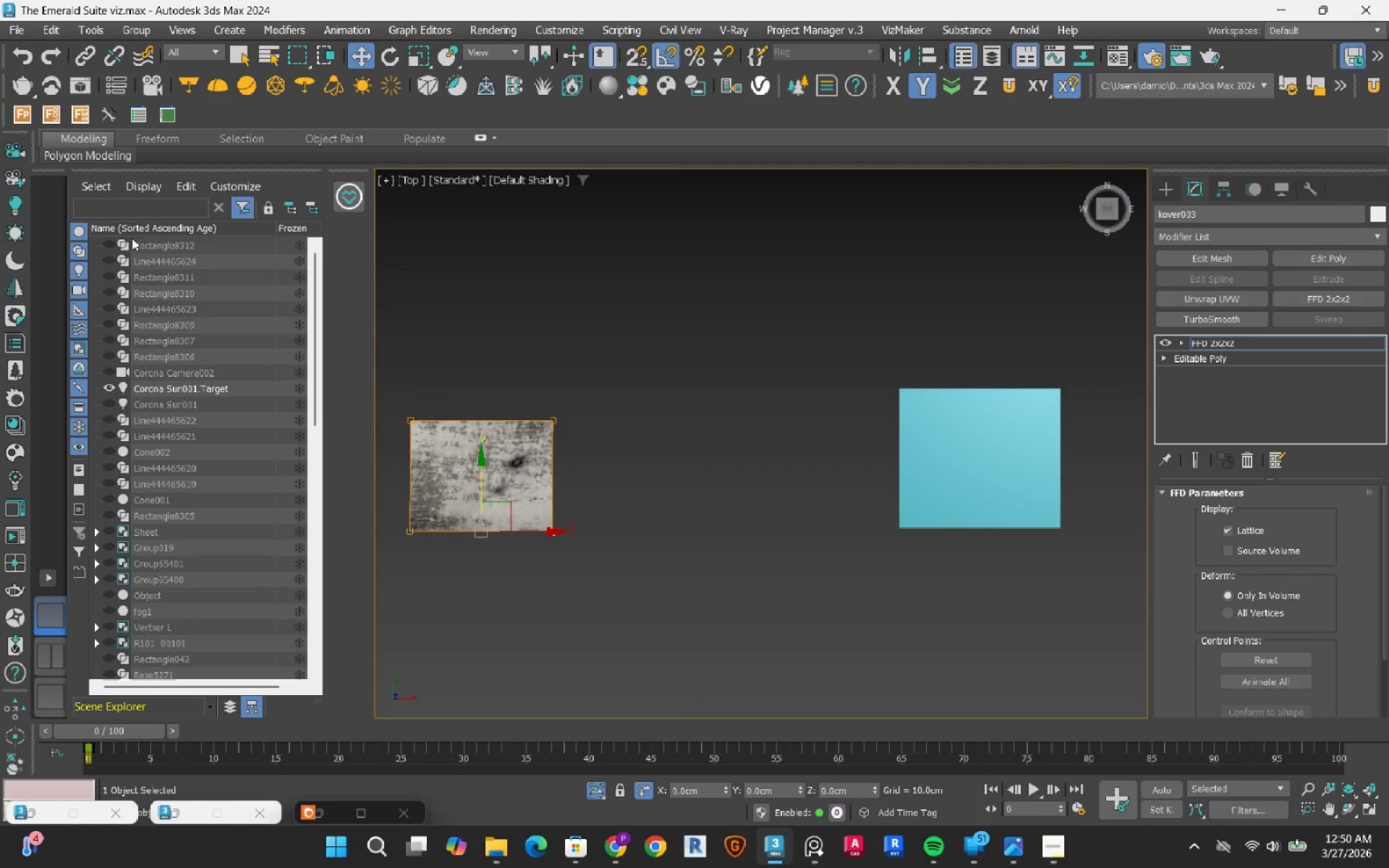 
right_click([54, 67])
 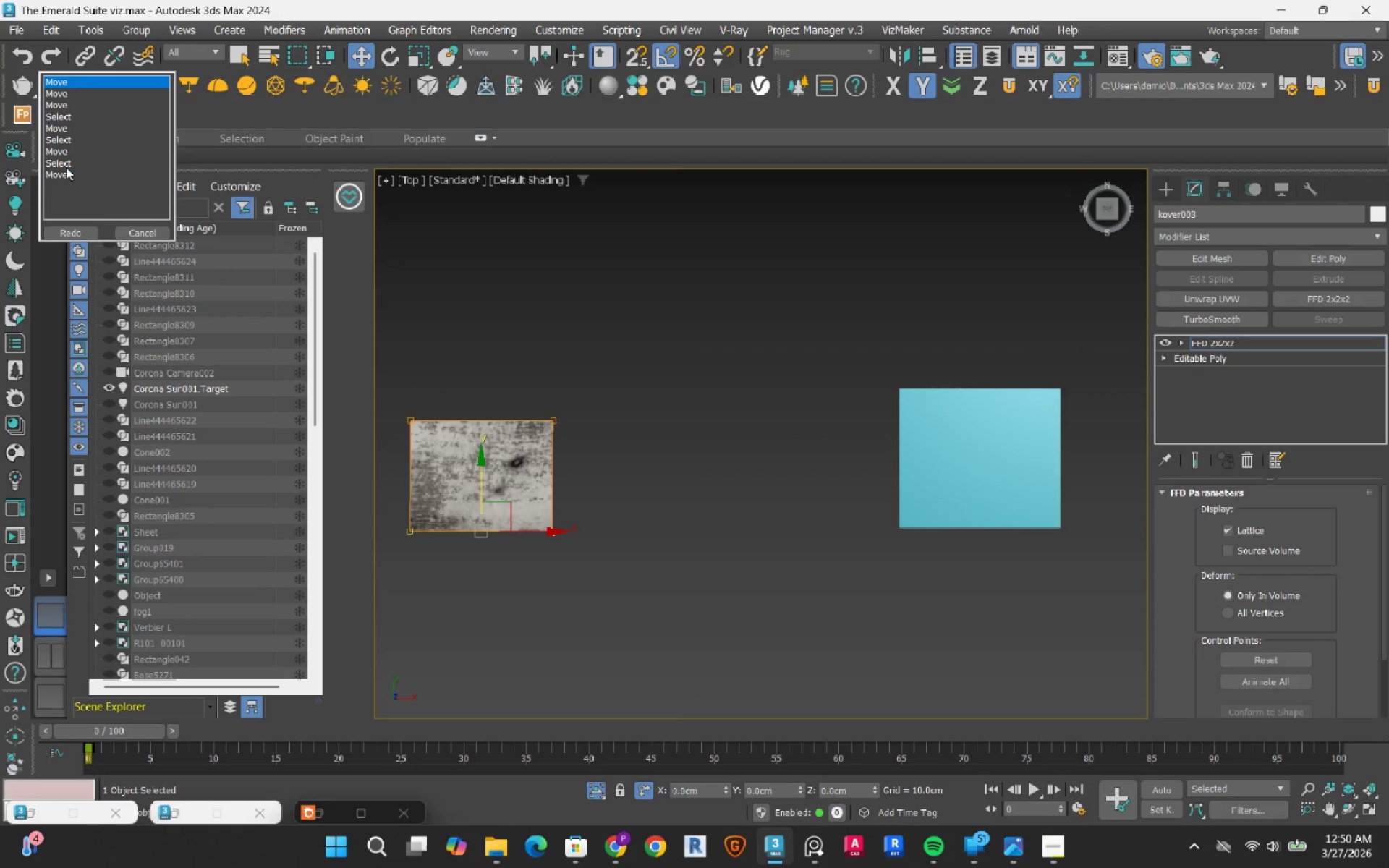 
left_click([66, 171])
 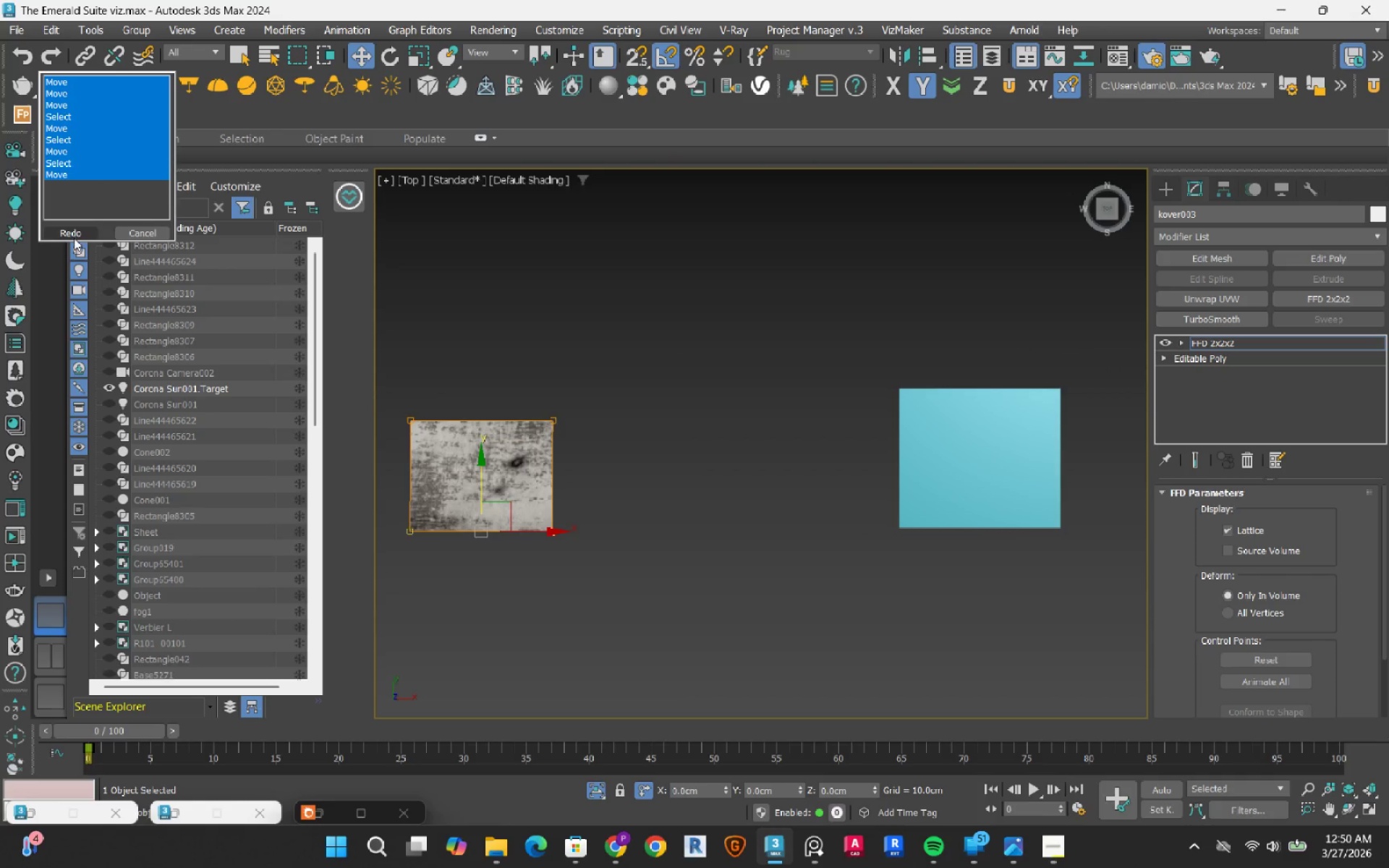 
left_click([74, 238])
 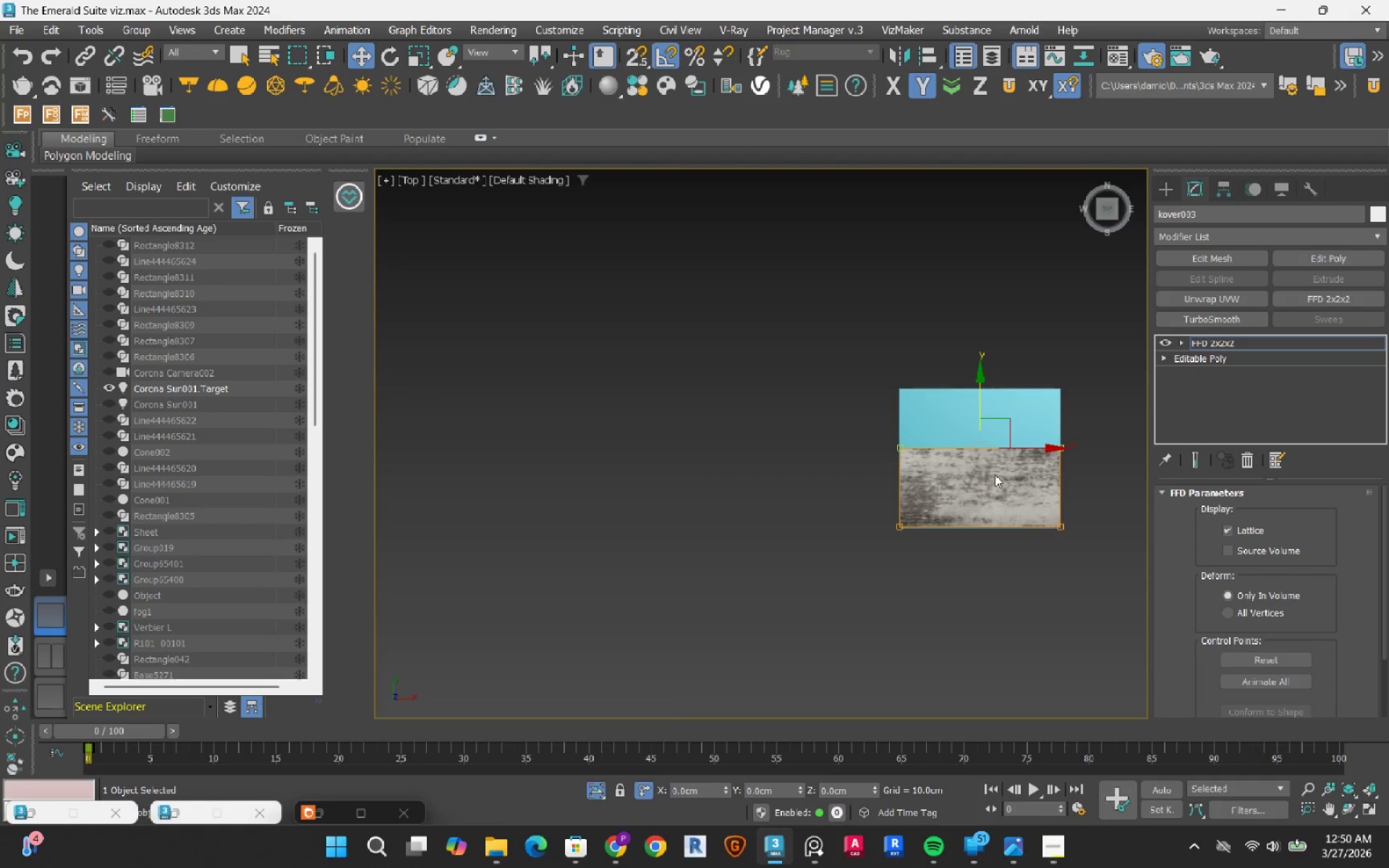 
scroll: coordinate [946, 509], scroll_direction: up, amount: 5.0
 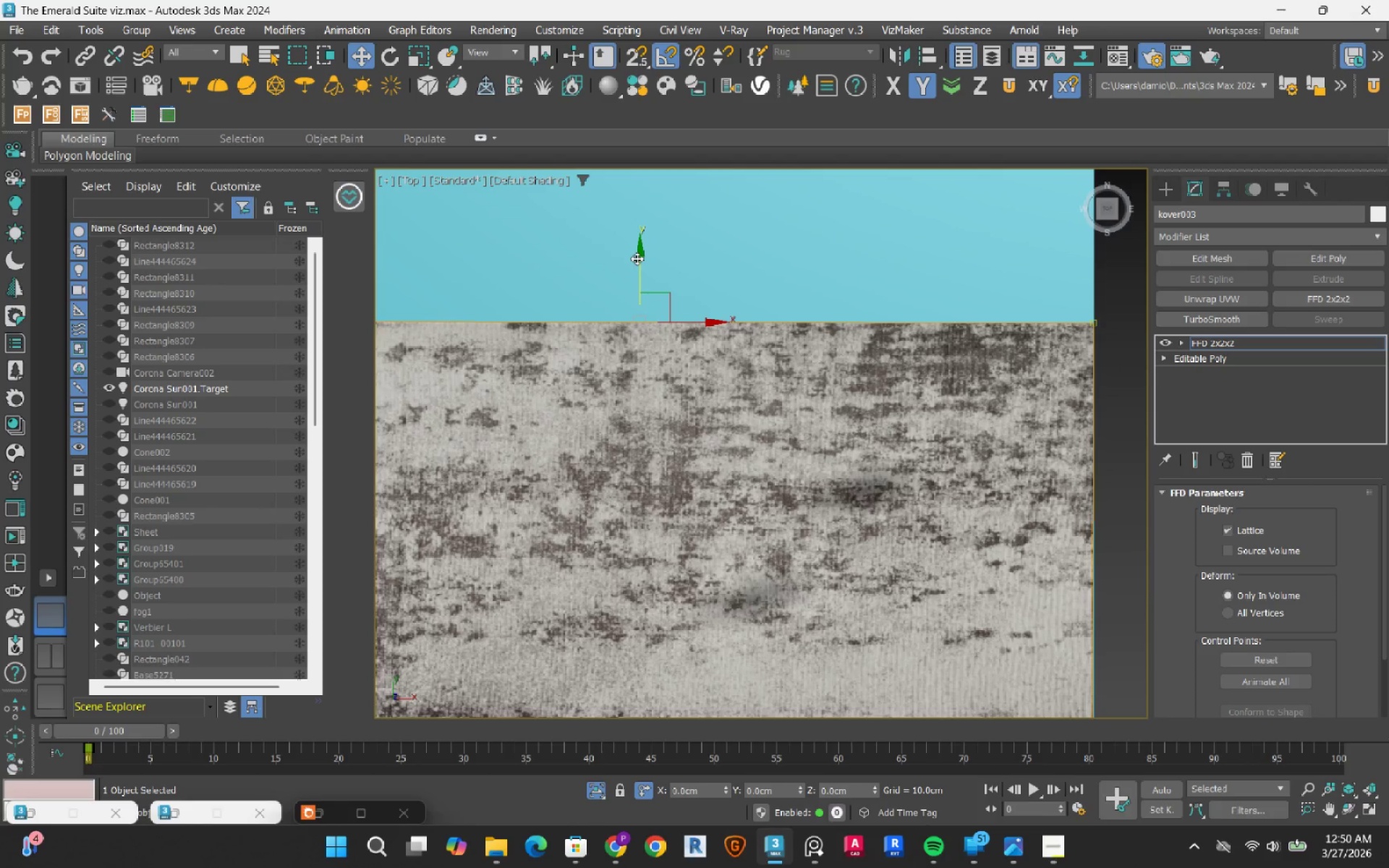 
scroll: coordinate [639, 258], scroll_direction: down, amount: 1.0
 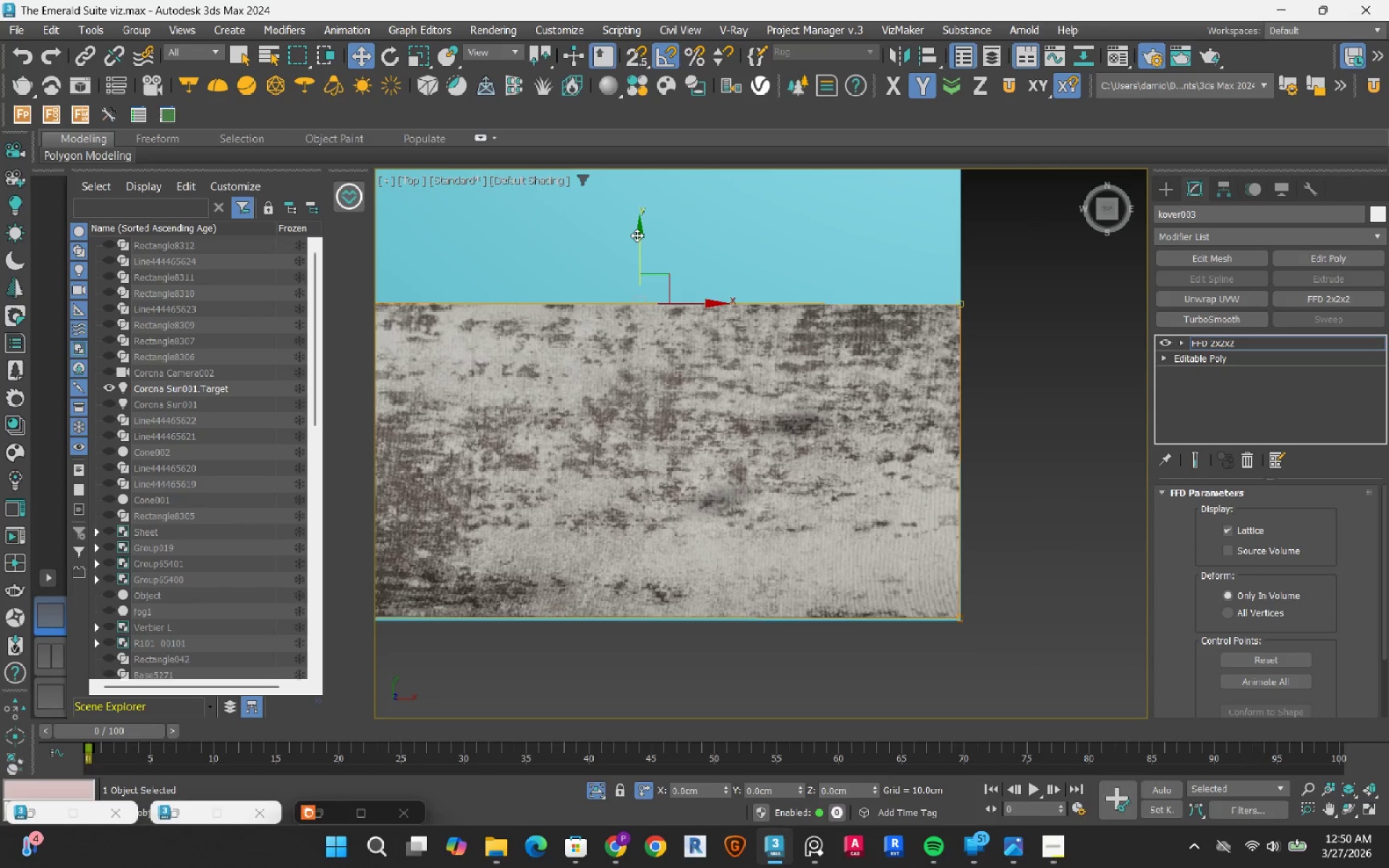 
left_click_drag(start_coordinate=[637, 235], to_coordinate=[666, 221])
 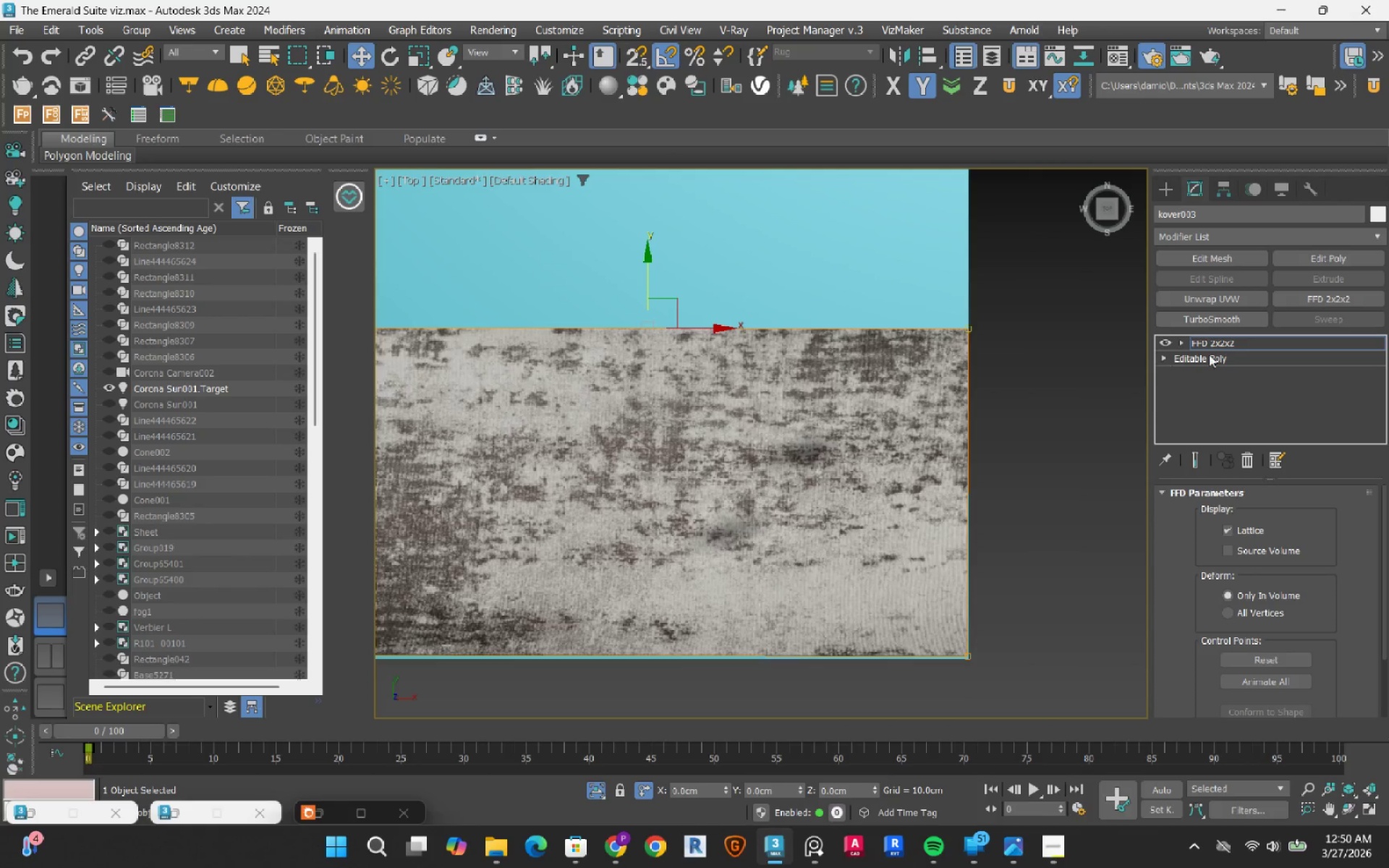 
left_click([1241, 345])
 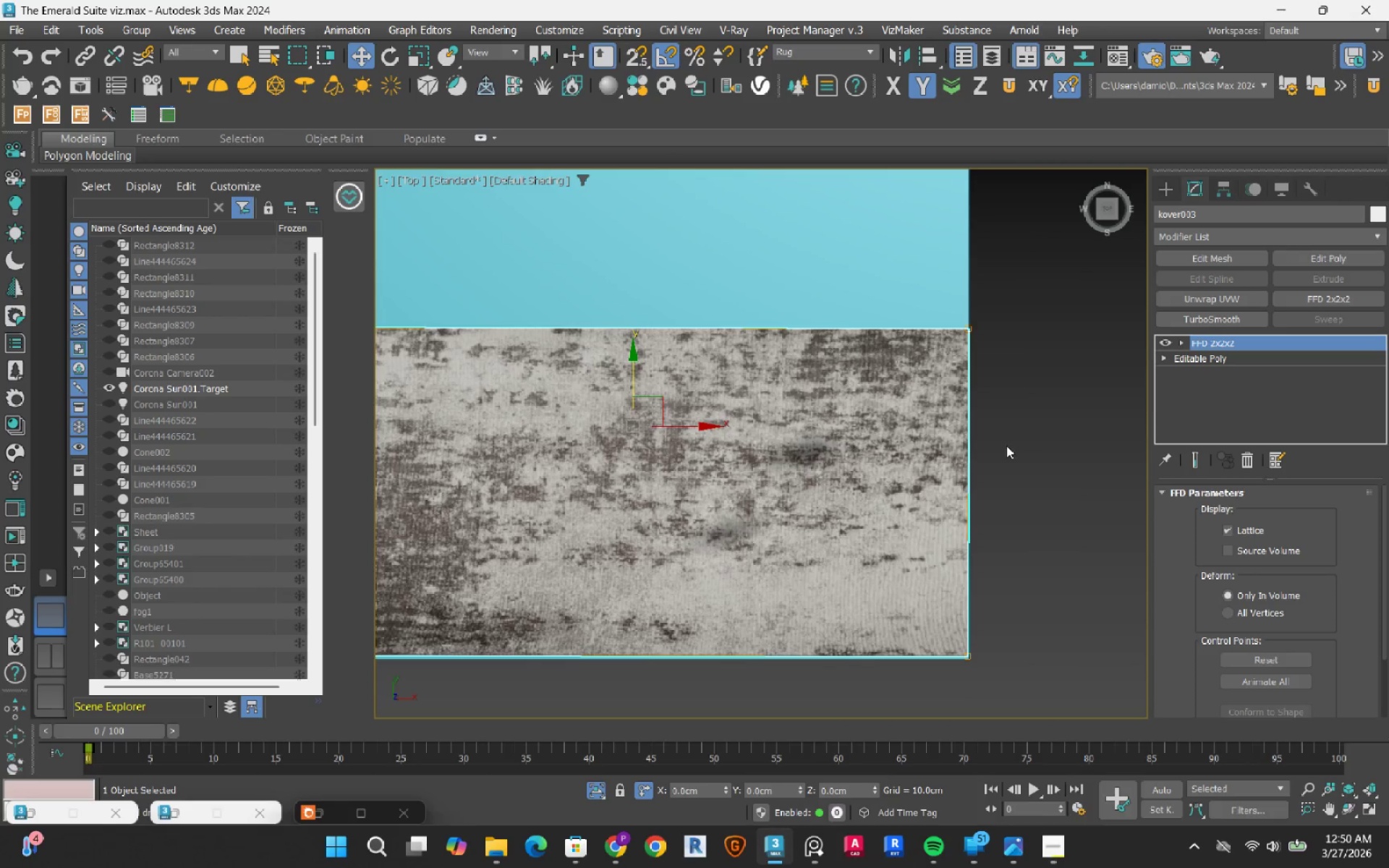 
scroll: coordinate [1006, 446], scroll_direction: down, amount: 1.0
 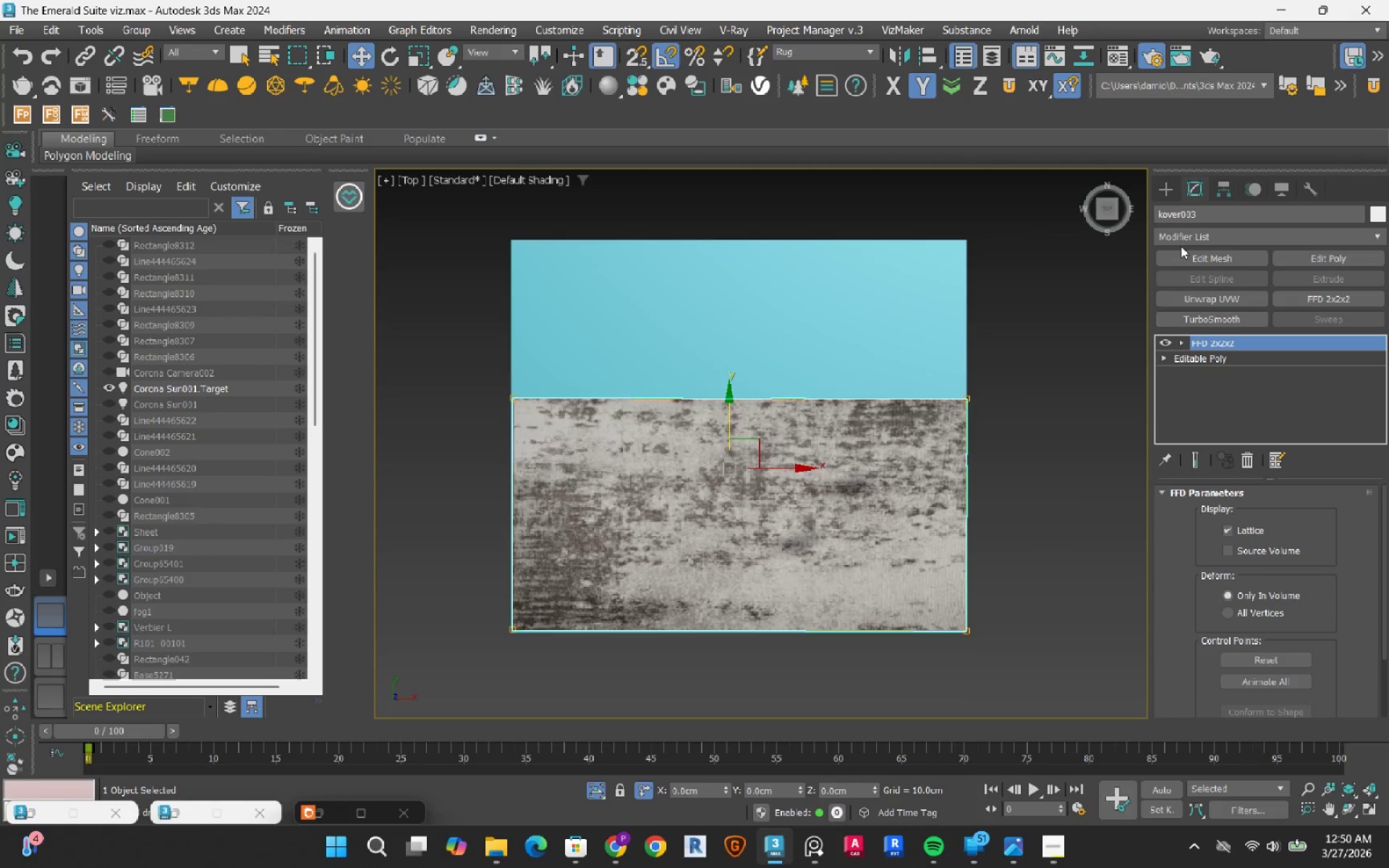 
left_click([1192, 236])
 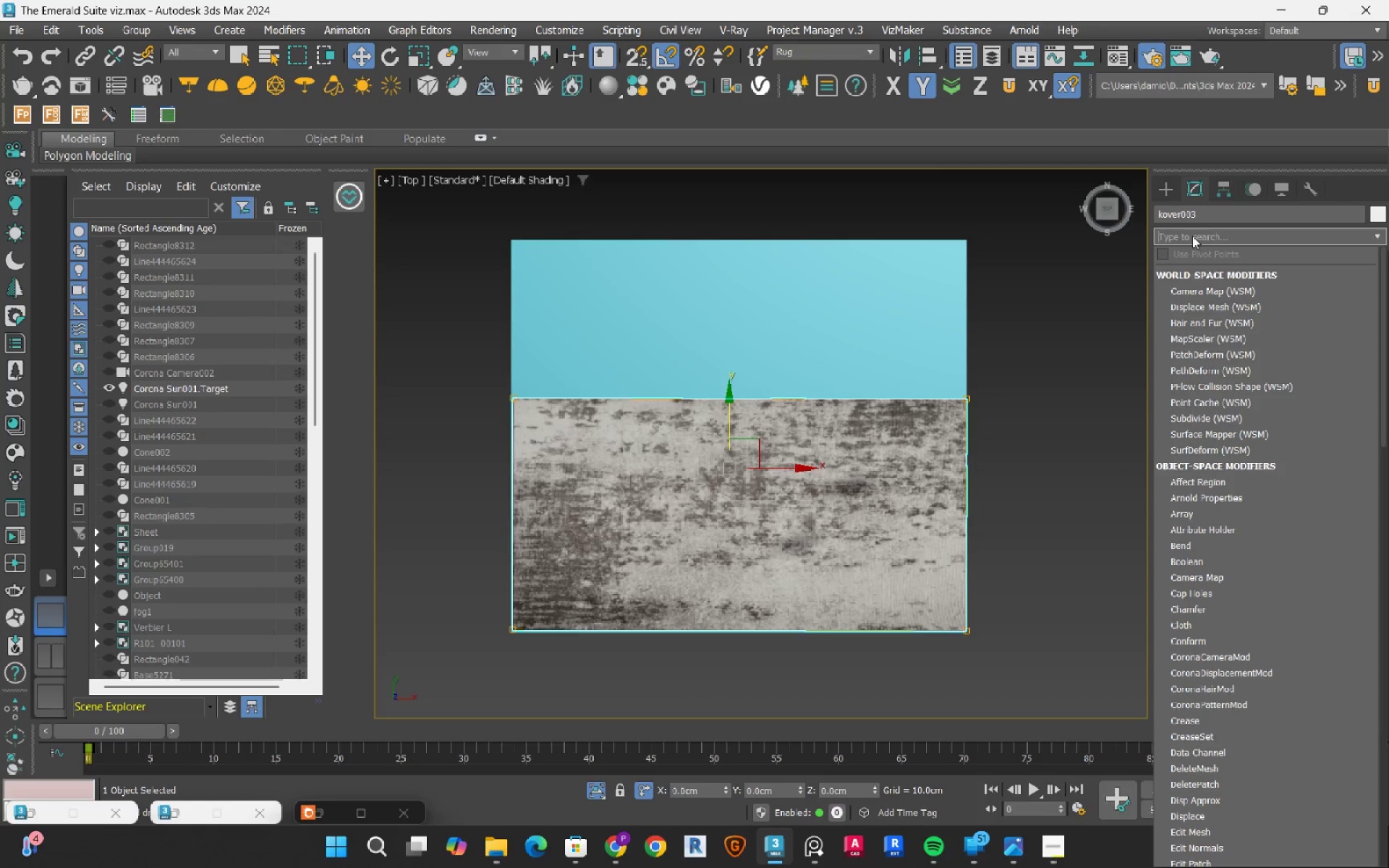 
type(sy)
 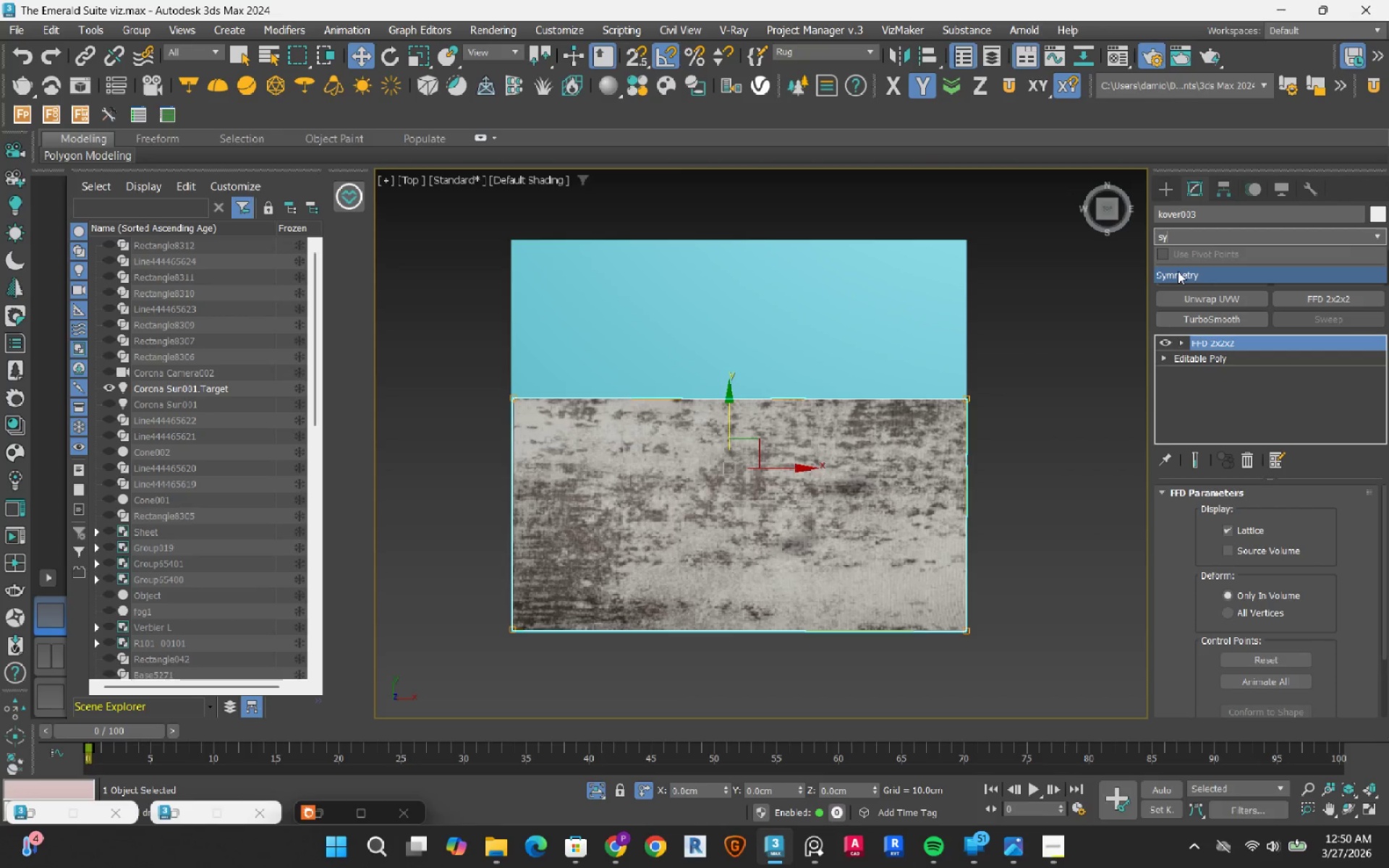 
left_click([1178, 271])
 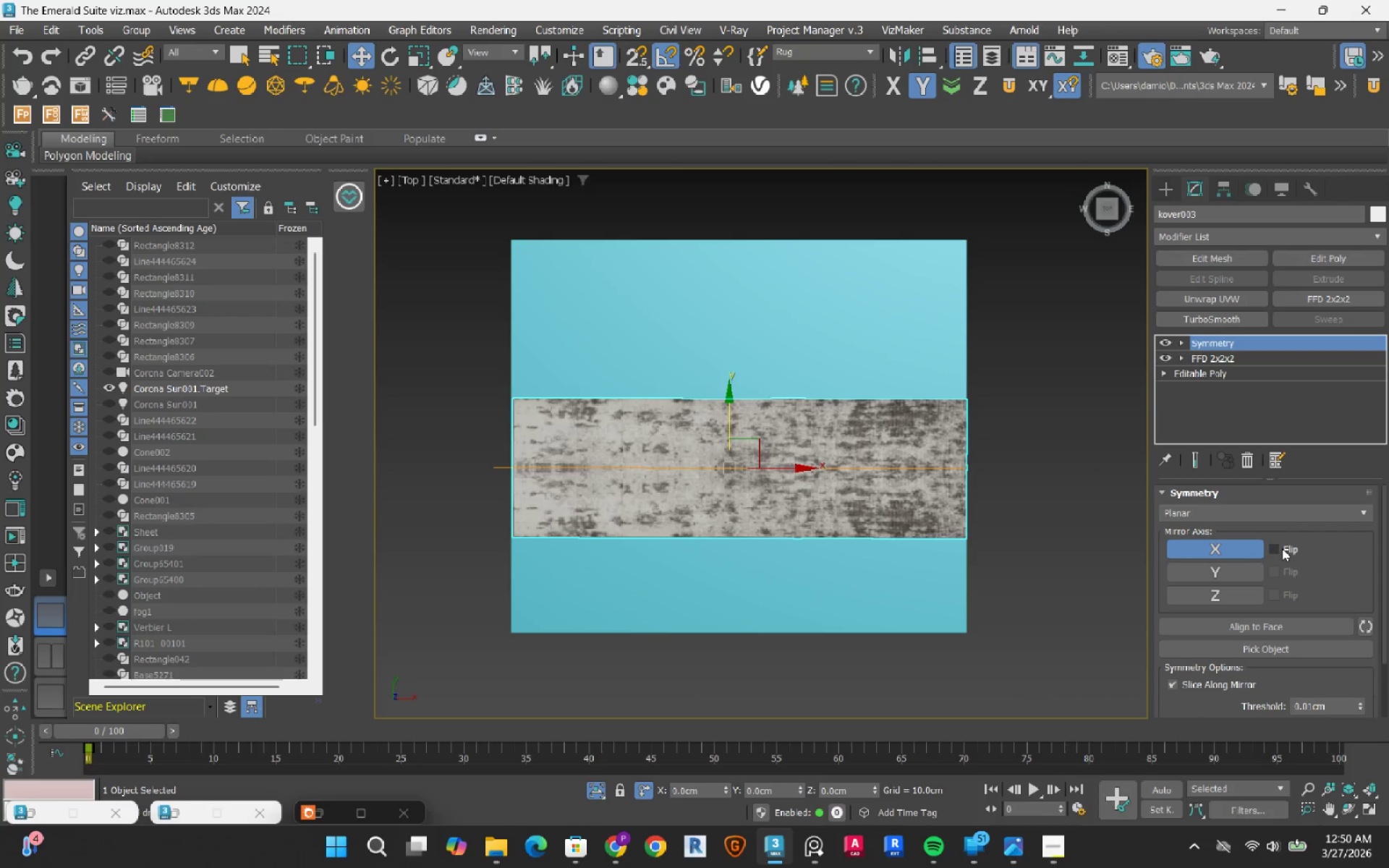 
left_click([1275, 546])
 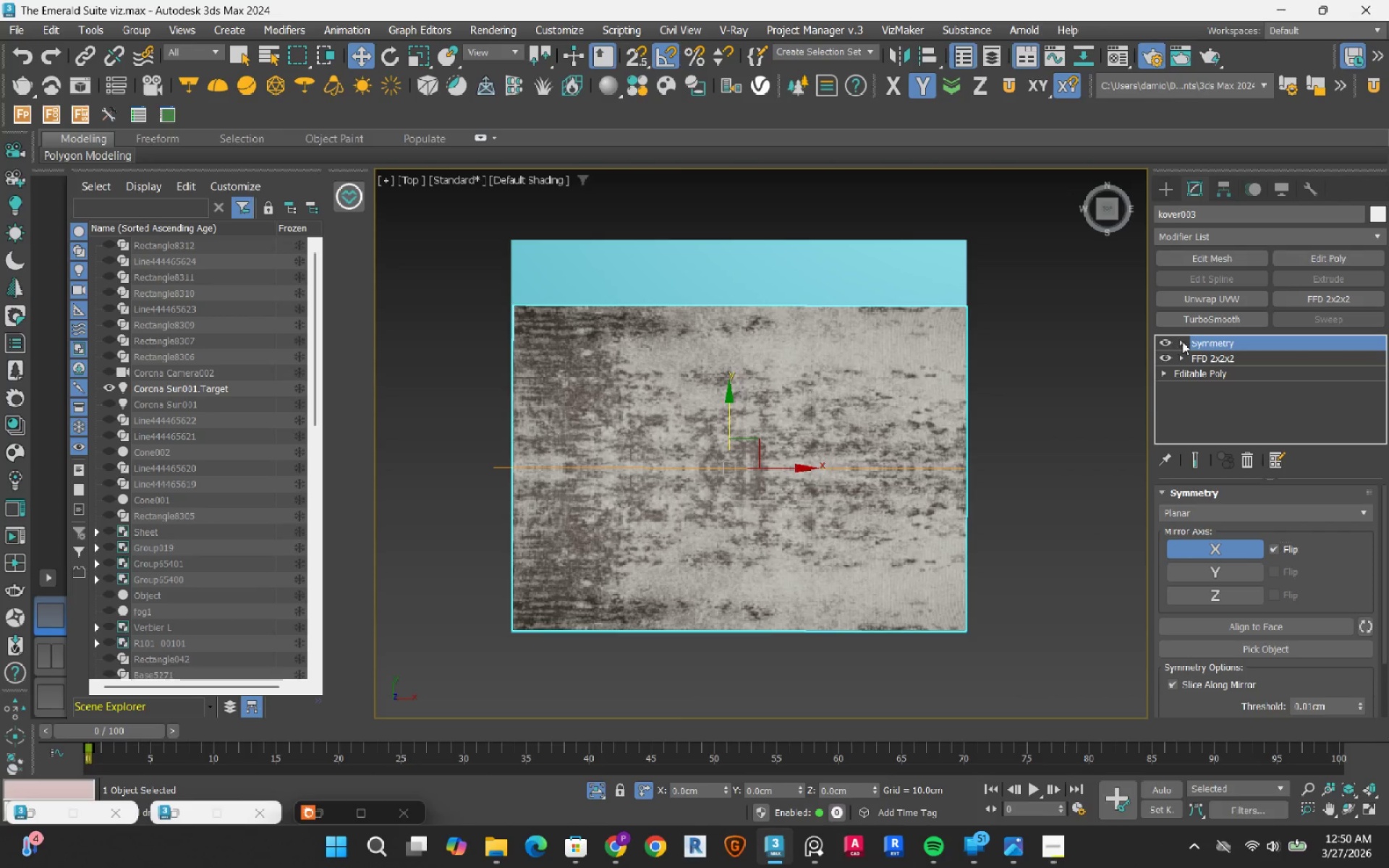 
left_click([1177, 342])
 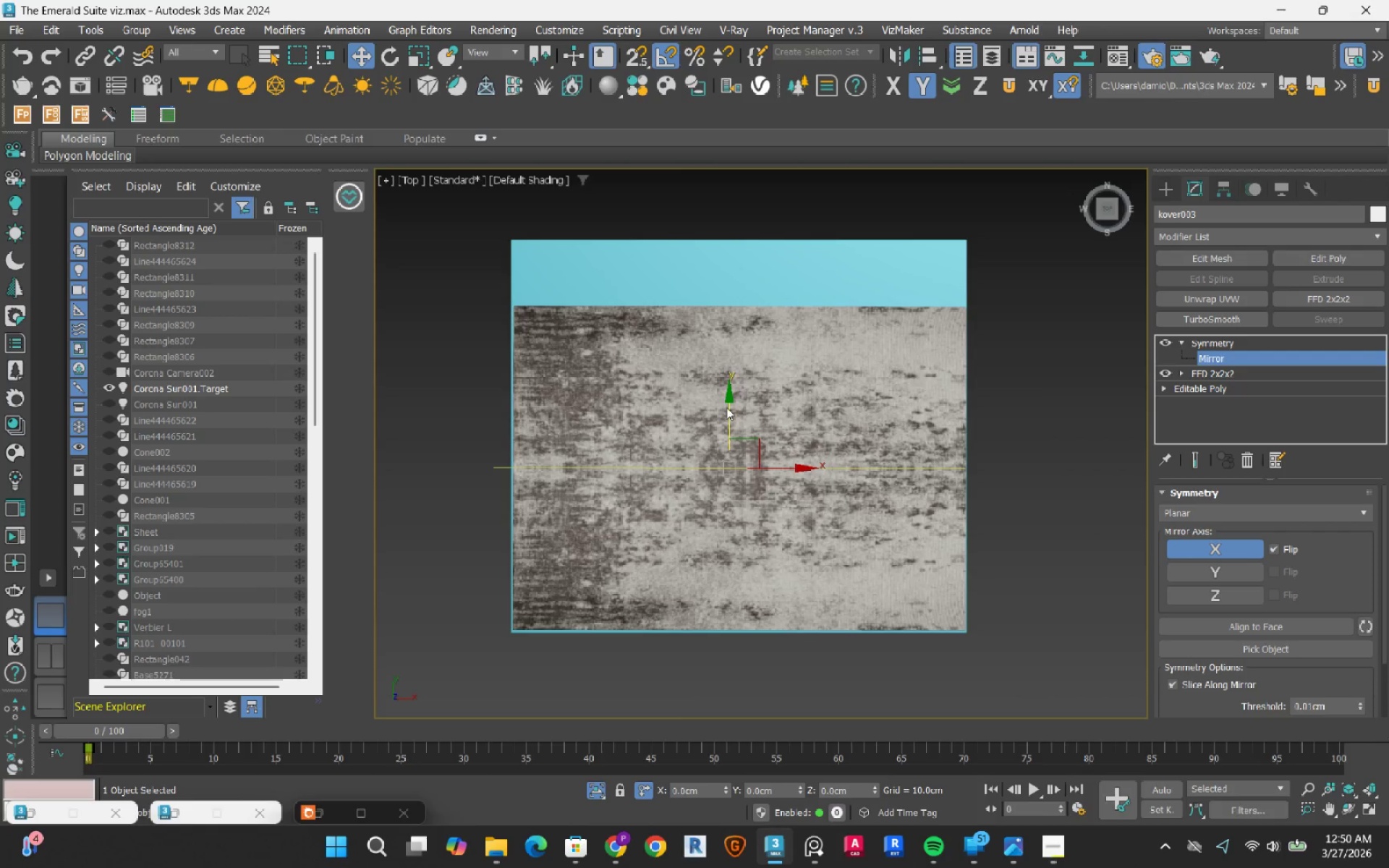 
left_click_drag(start_coordinate=[728, 404], to_coordinate=[721, 371])
 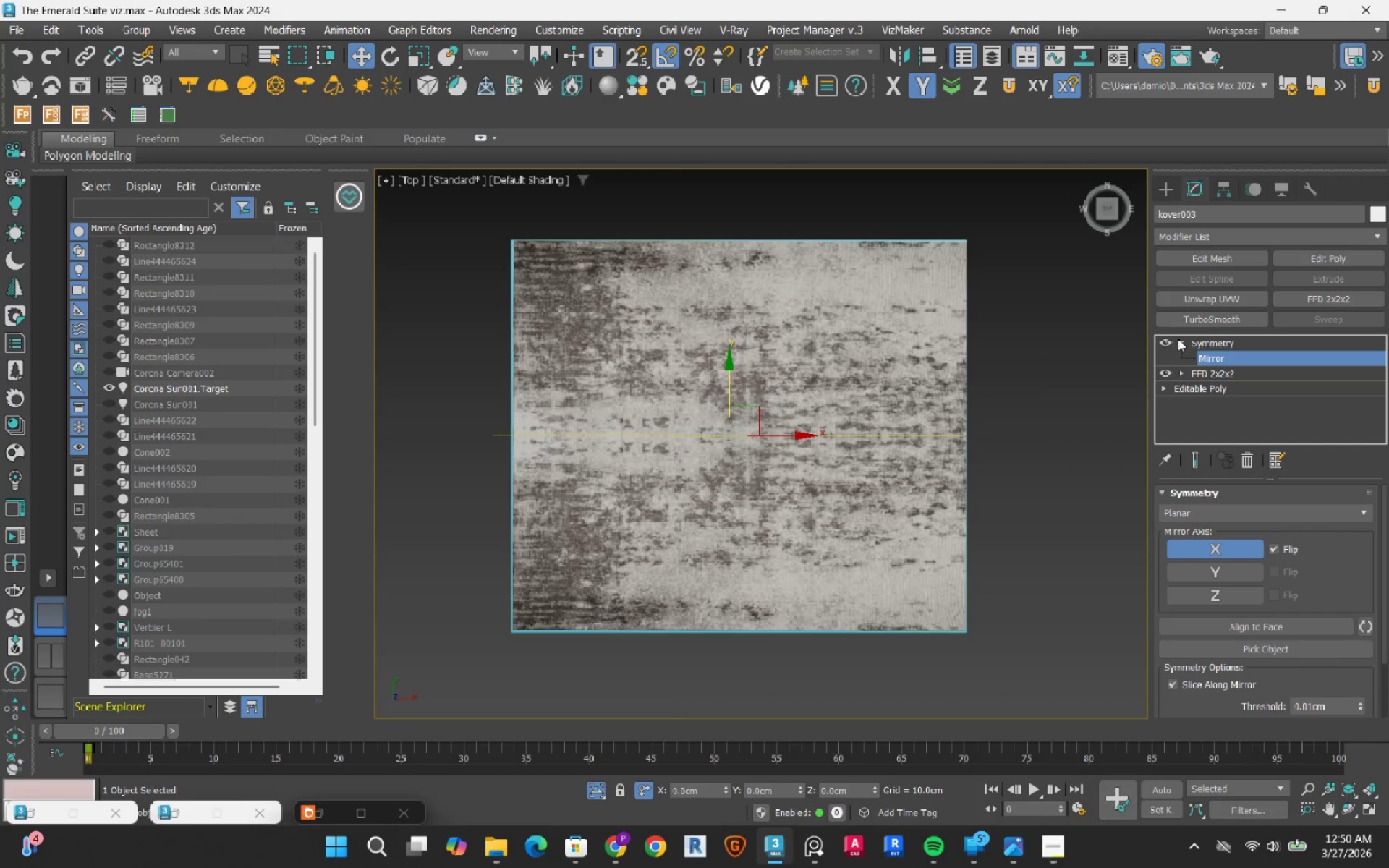 
double_click([1211, 340])
 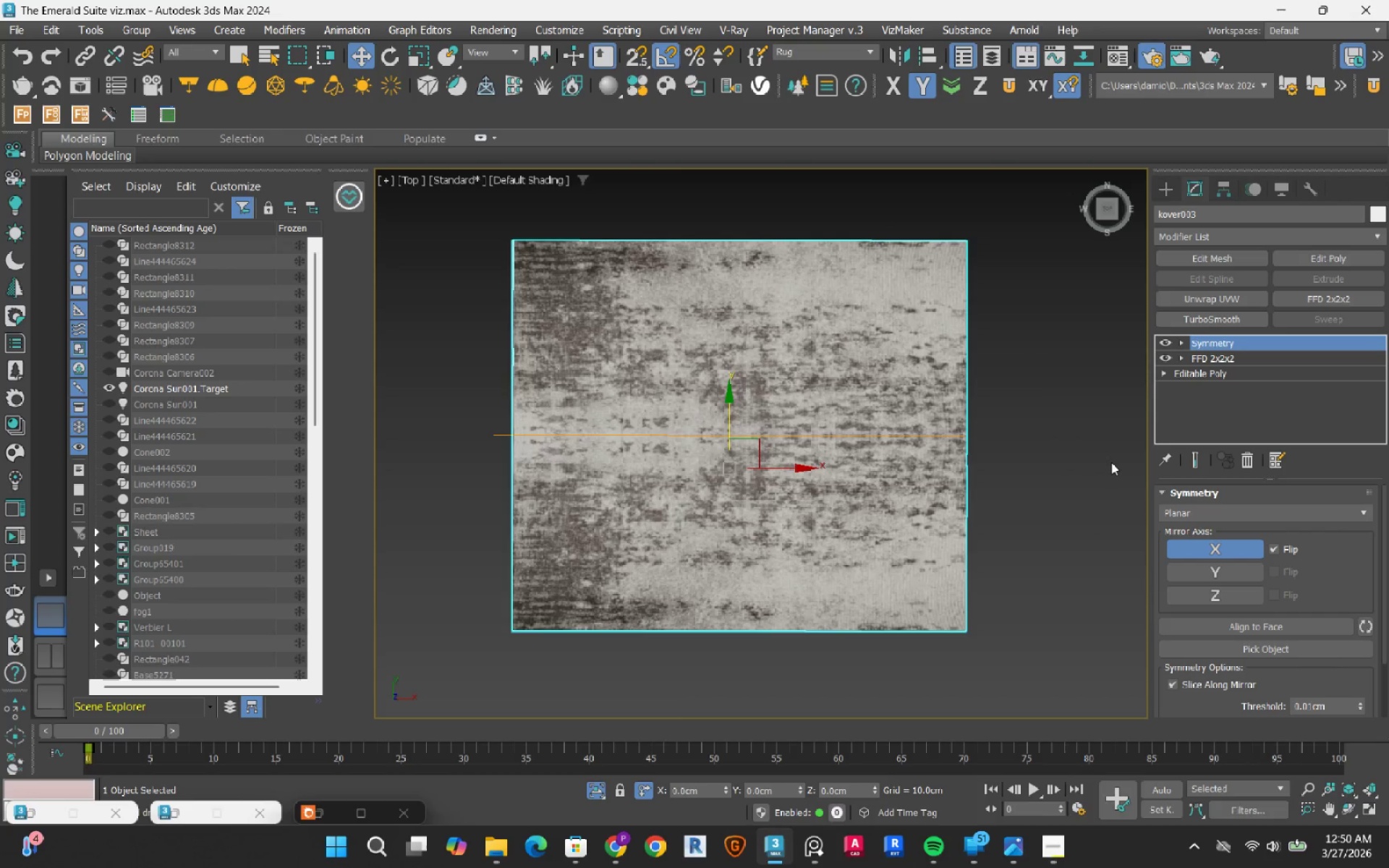 
left_click([1111, 462])
 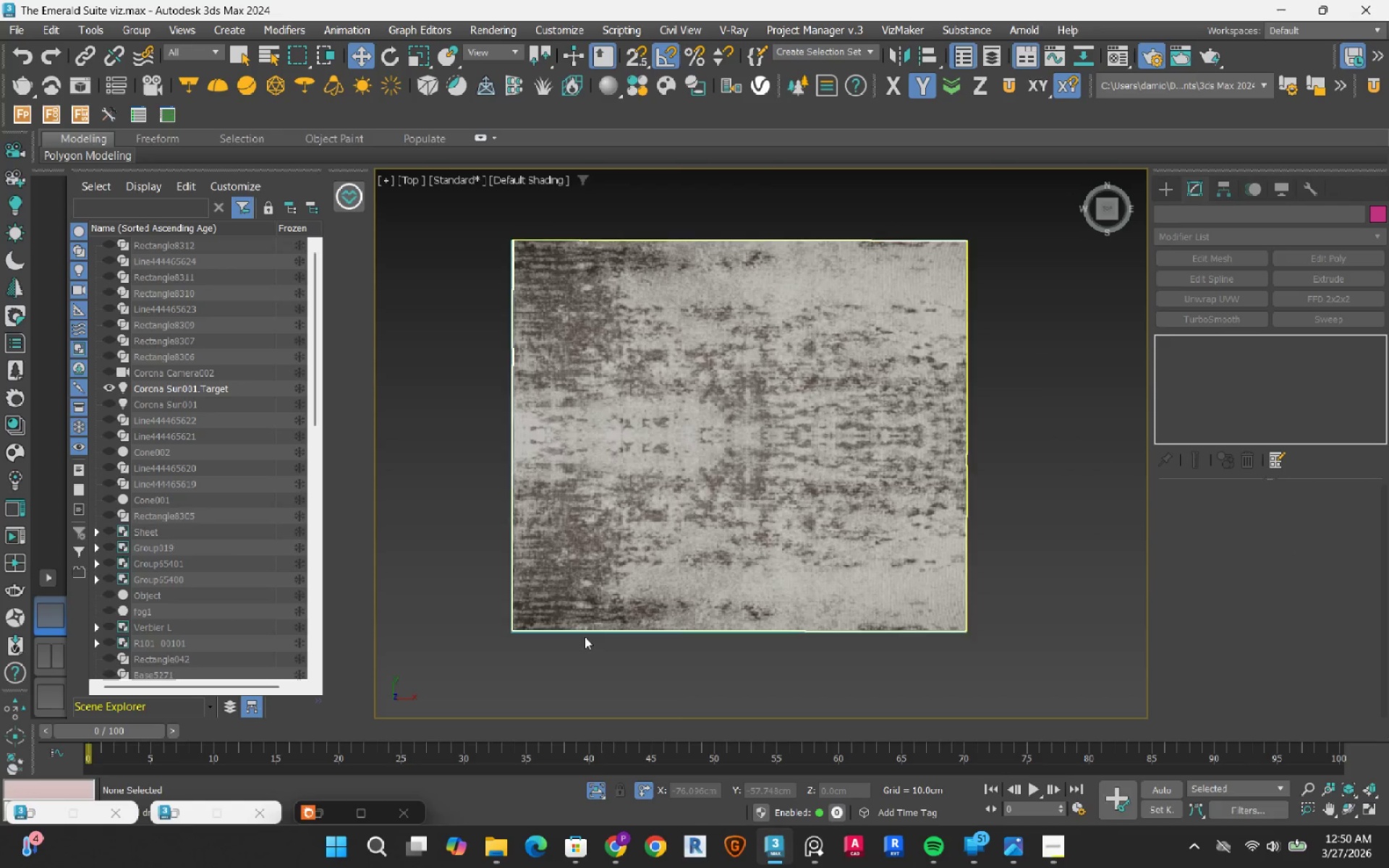 
scroll: coordinate [554, 624], scroll_direction: up, amount: 6.0
 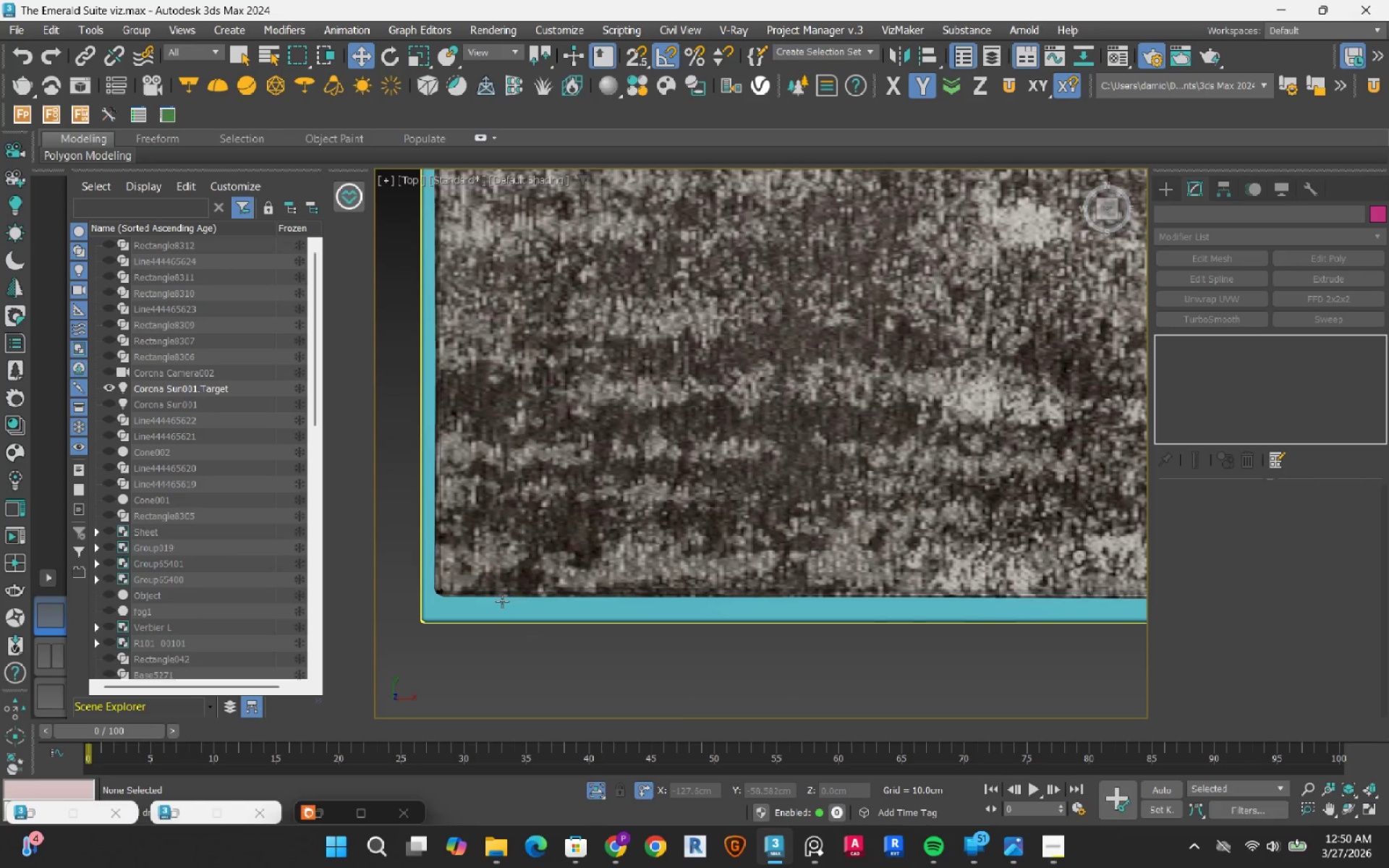 
left_click([502, 601])
 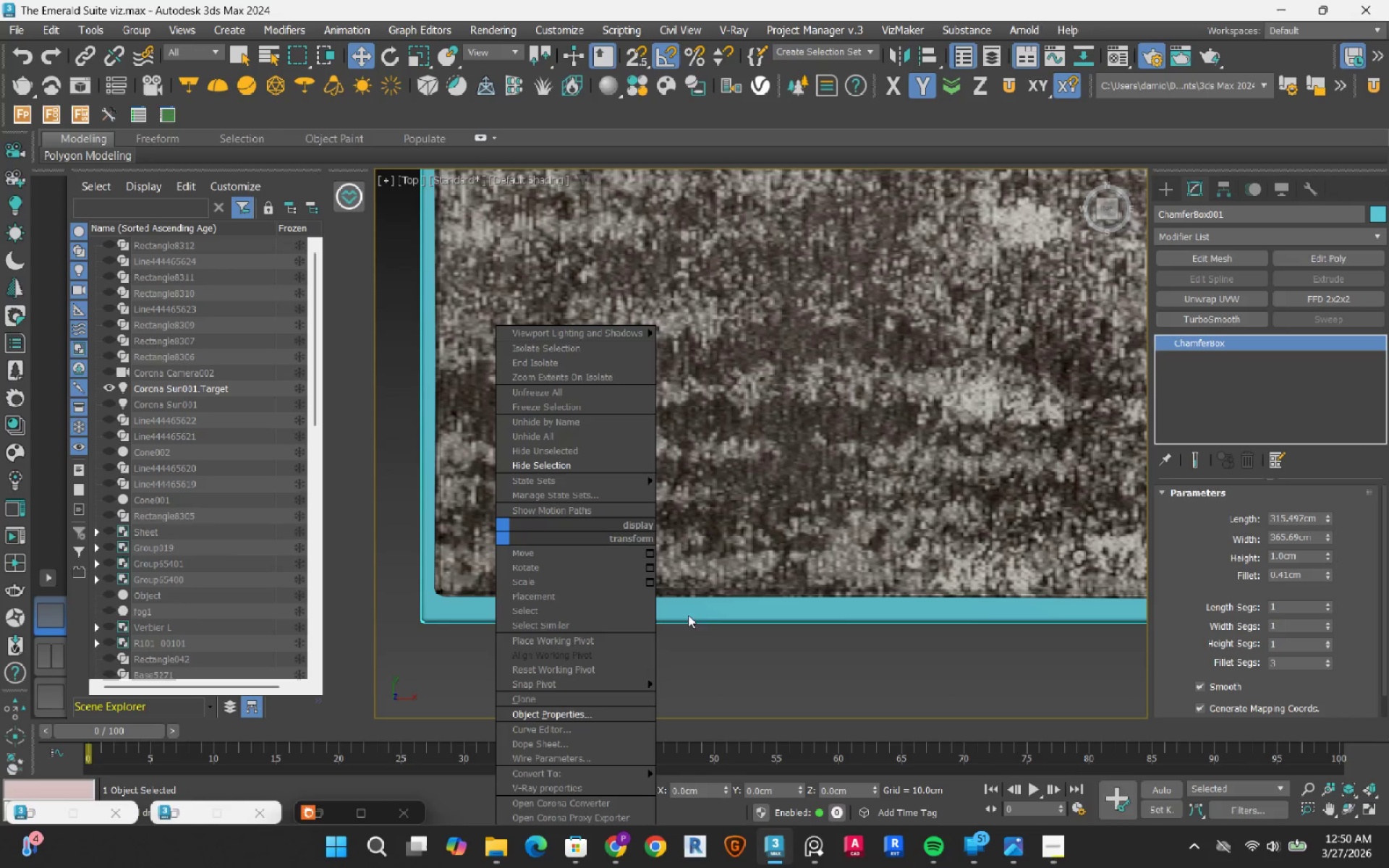 
left_click_drag(start_coordinate=[738, 666], to_coordinate=[738, 730])
 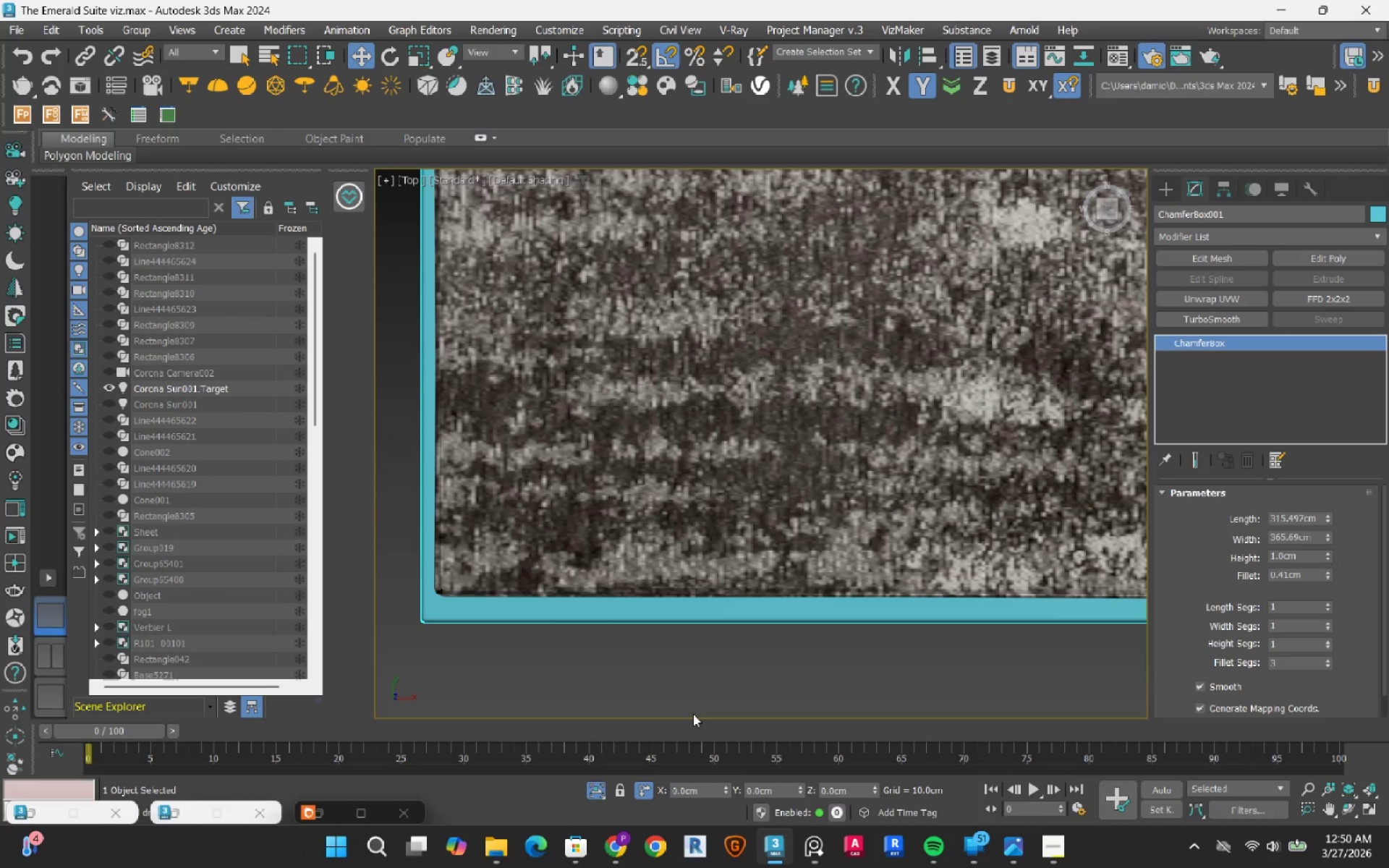 
key(Delete)
 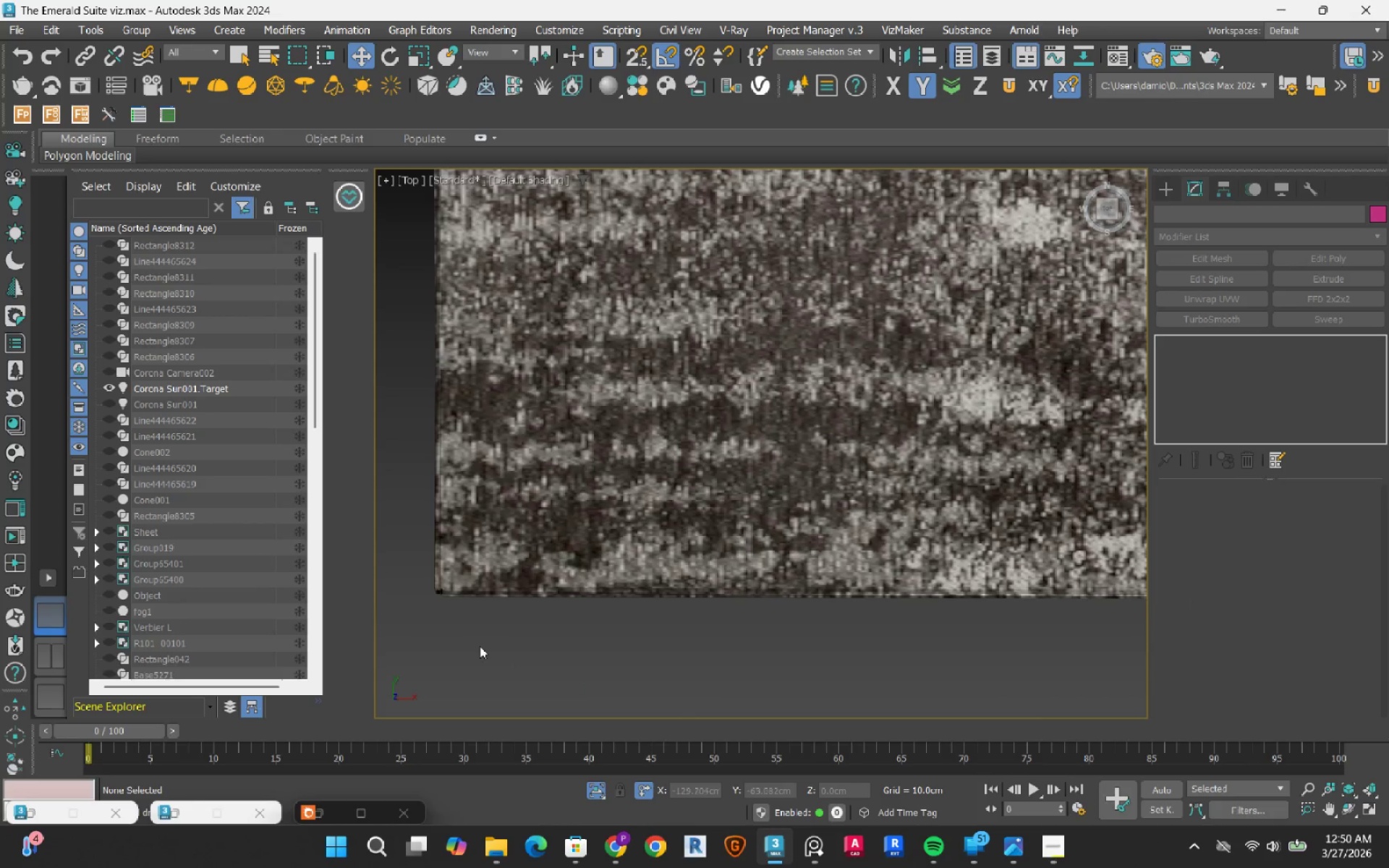 
scroll: coordinate [483, 634], scroll_direction: down, amount: 7.0
 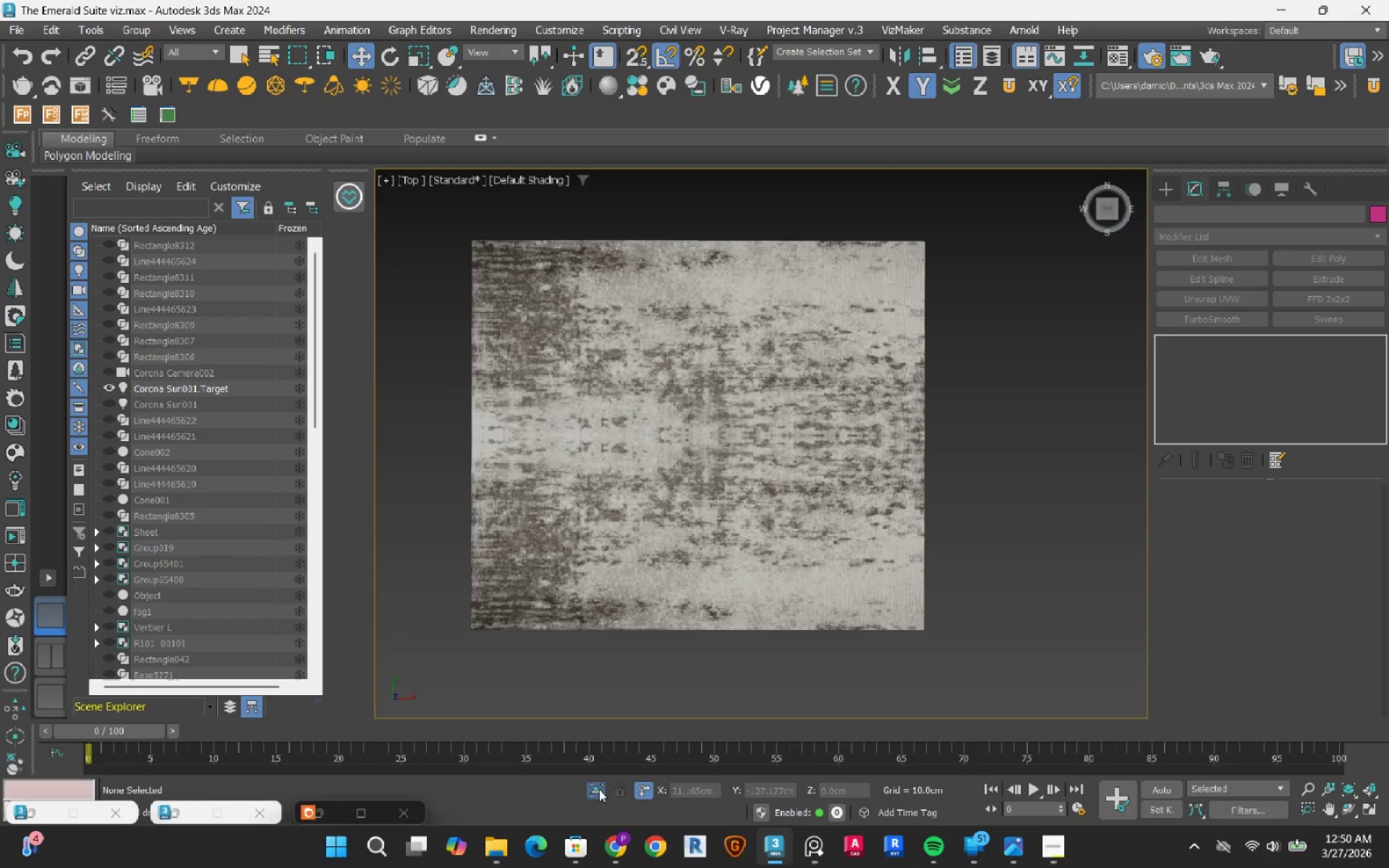 
left_click([598, 791])
 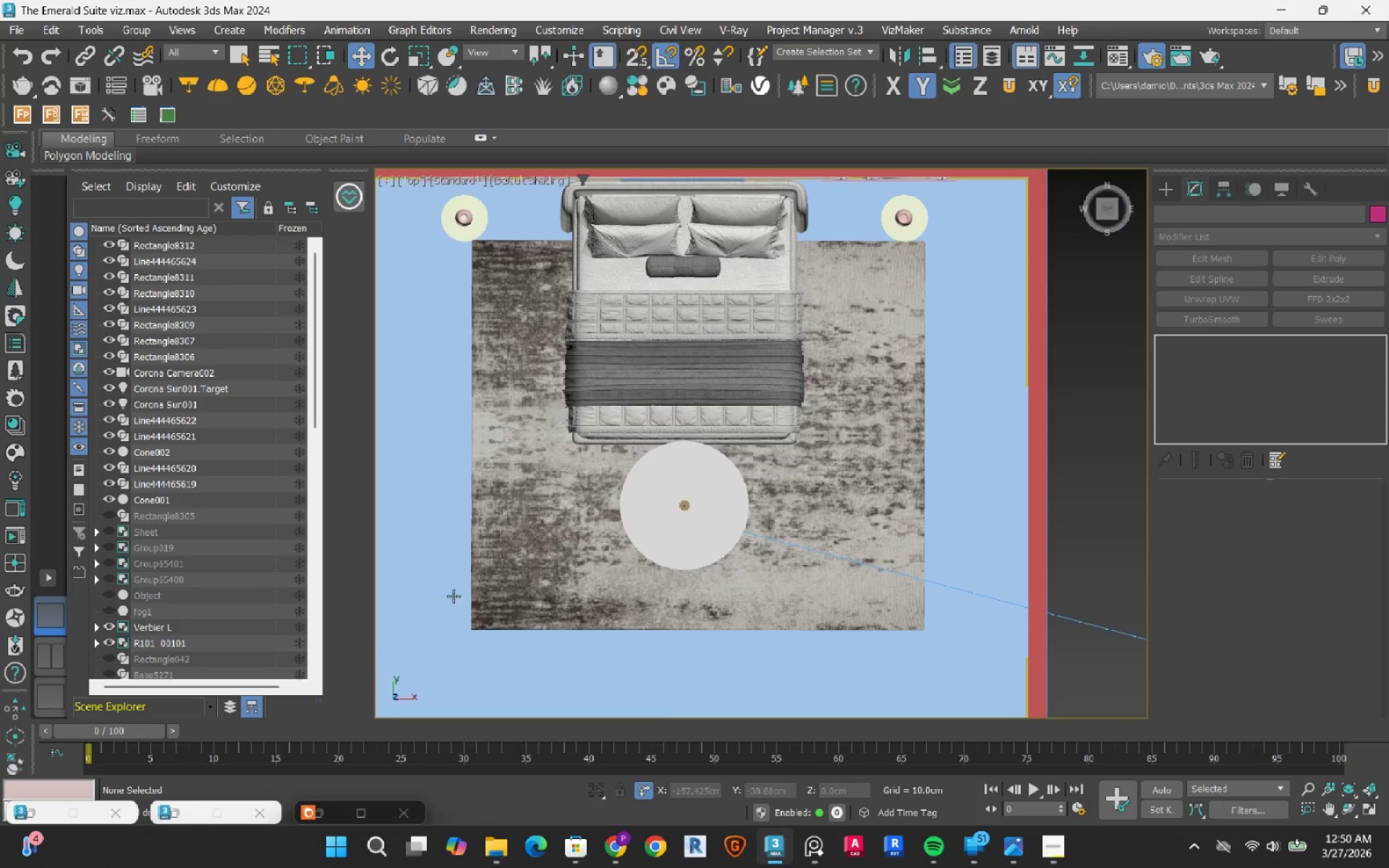 
scroll: coordinate [853, 367], scroll_direction: down, amount: 3.0
 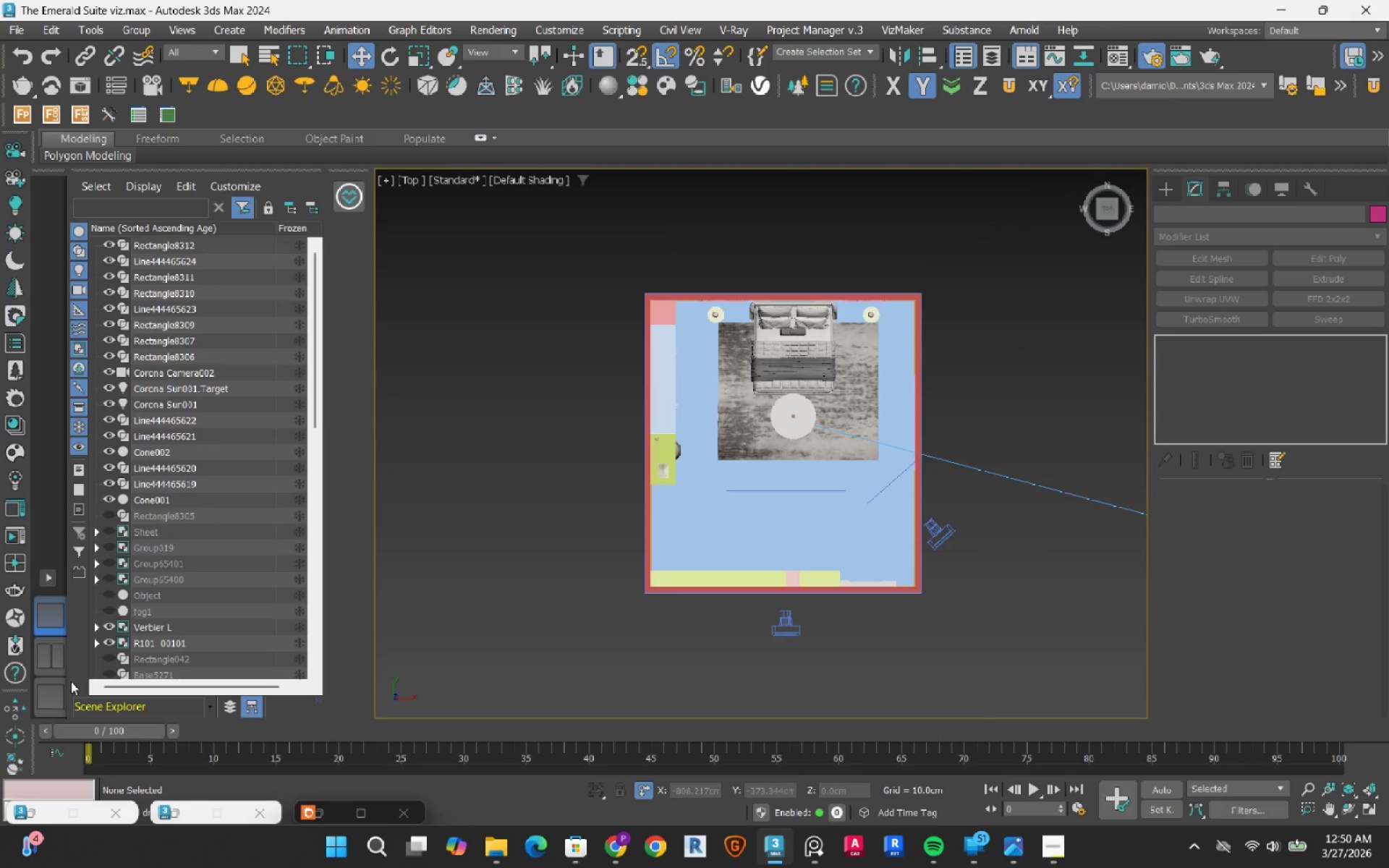 
left_click([46, 655])
 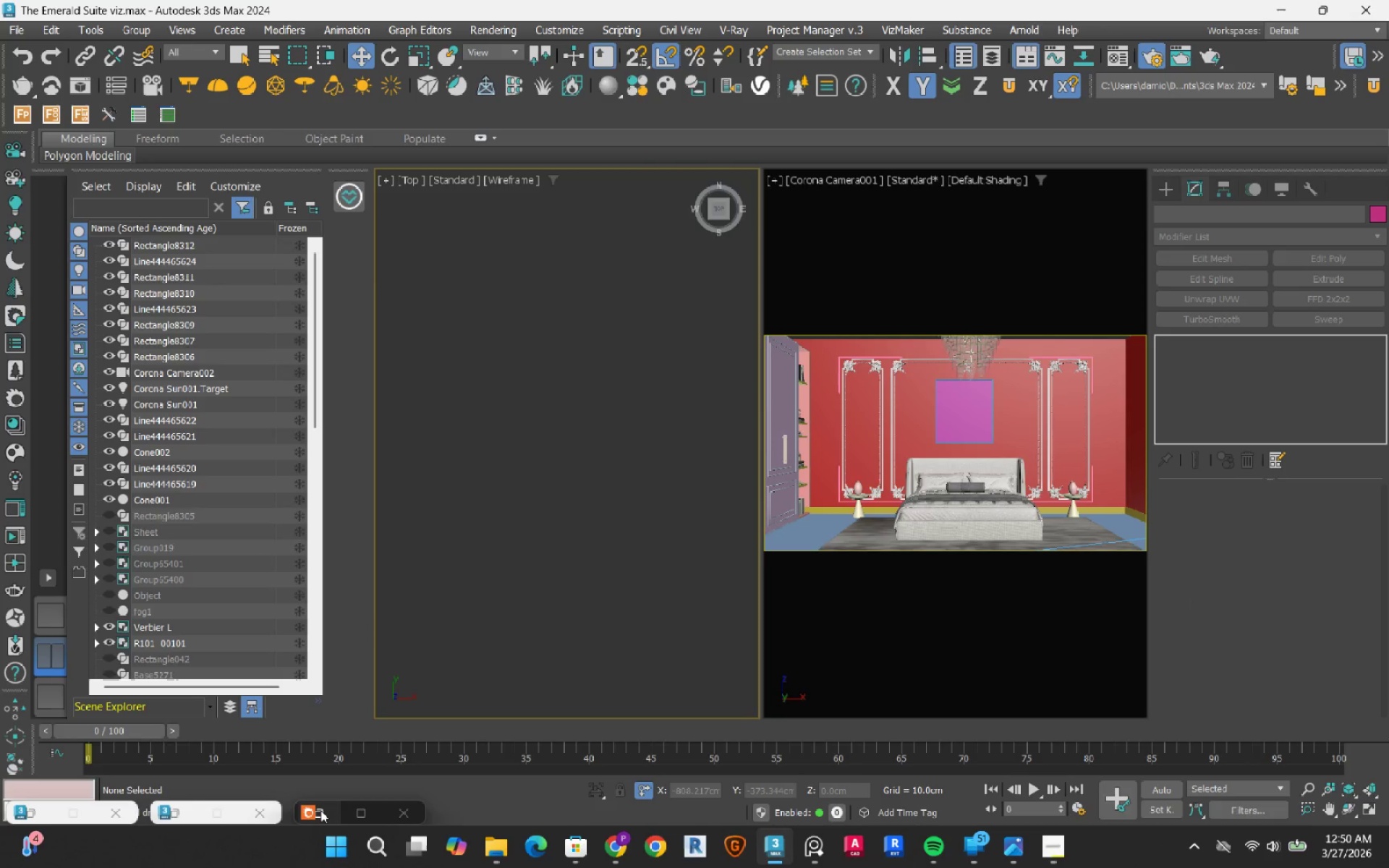 
left_click([320, 810])
 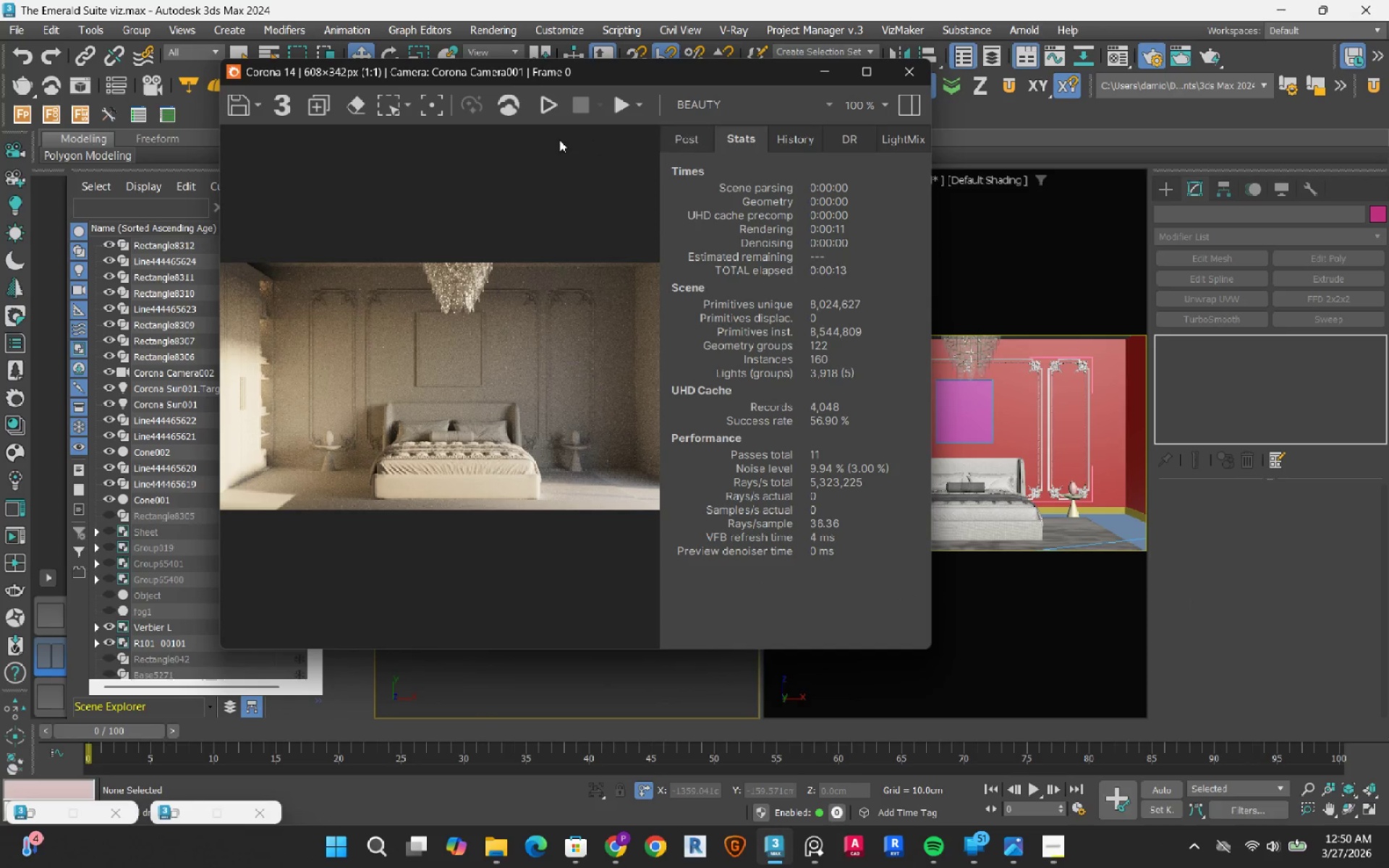 
left_click([547, 116])
 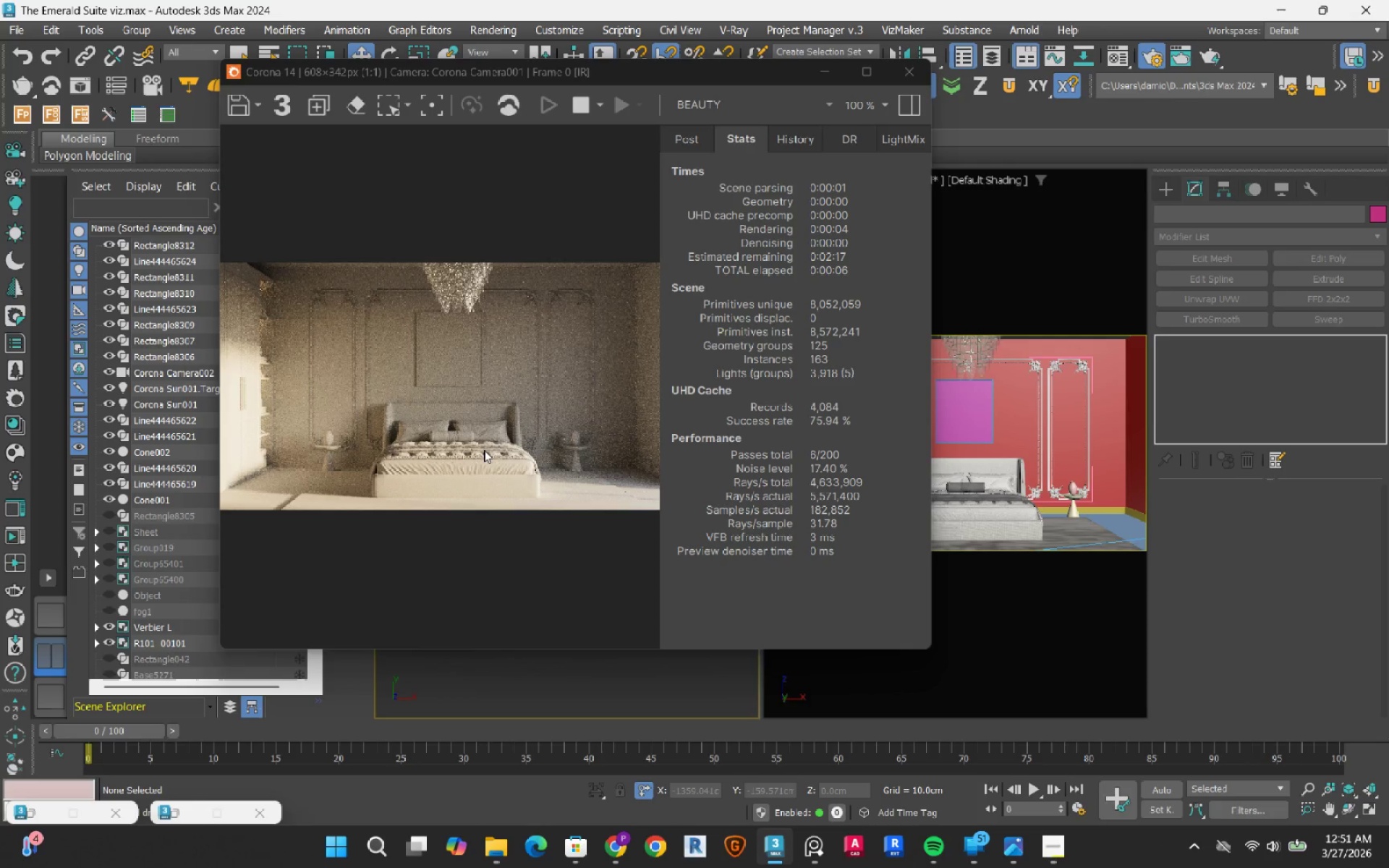 
wait(13.65)
 